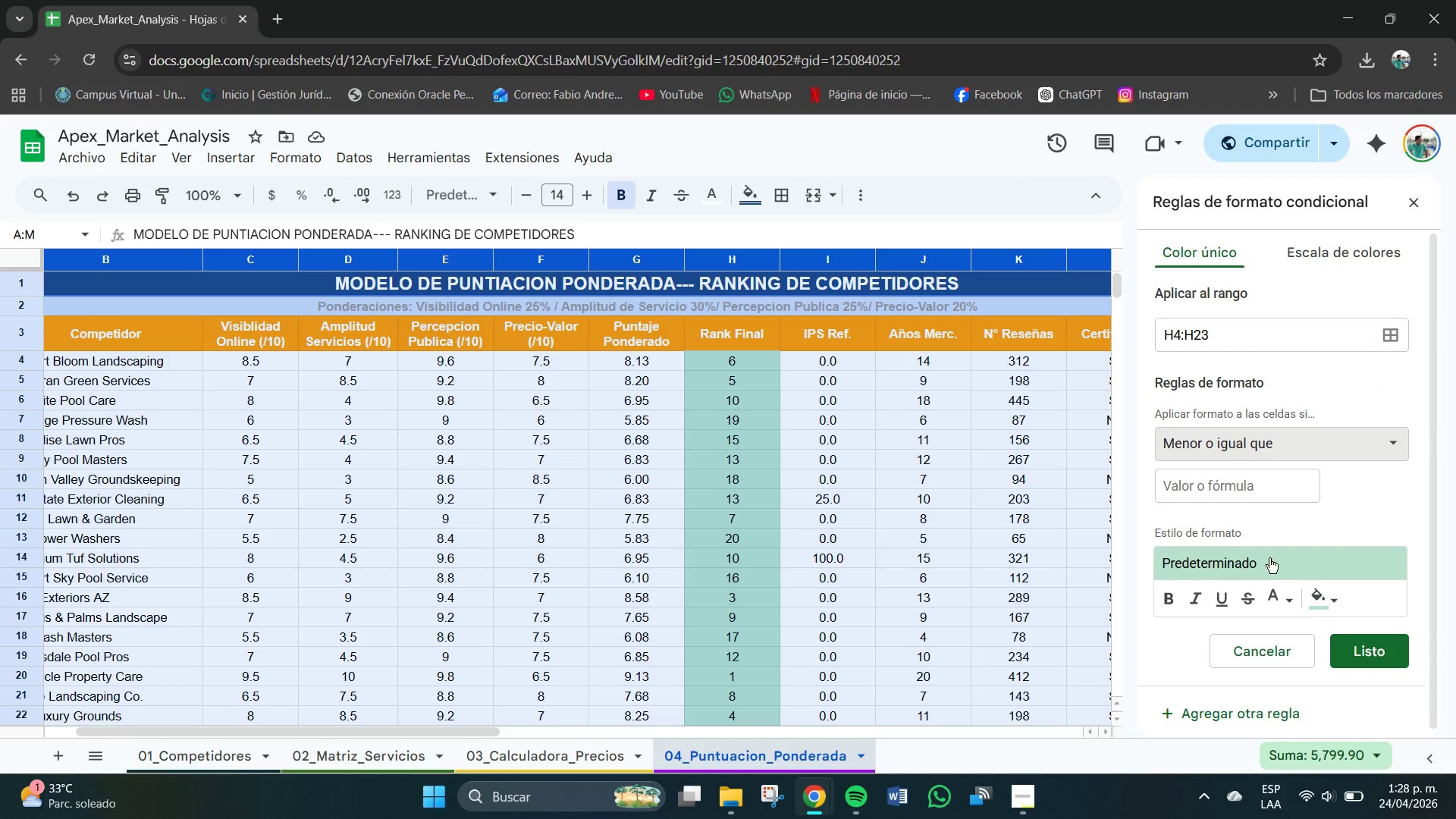 
left_click([1219, 489])
 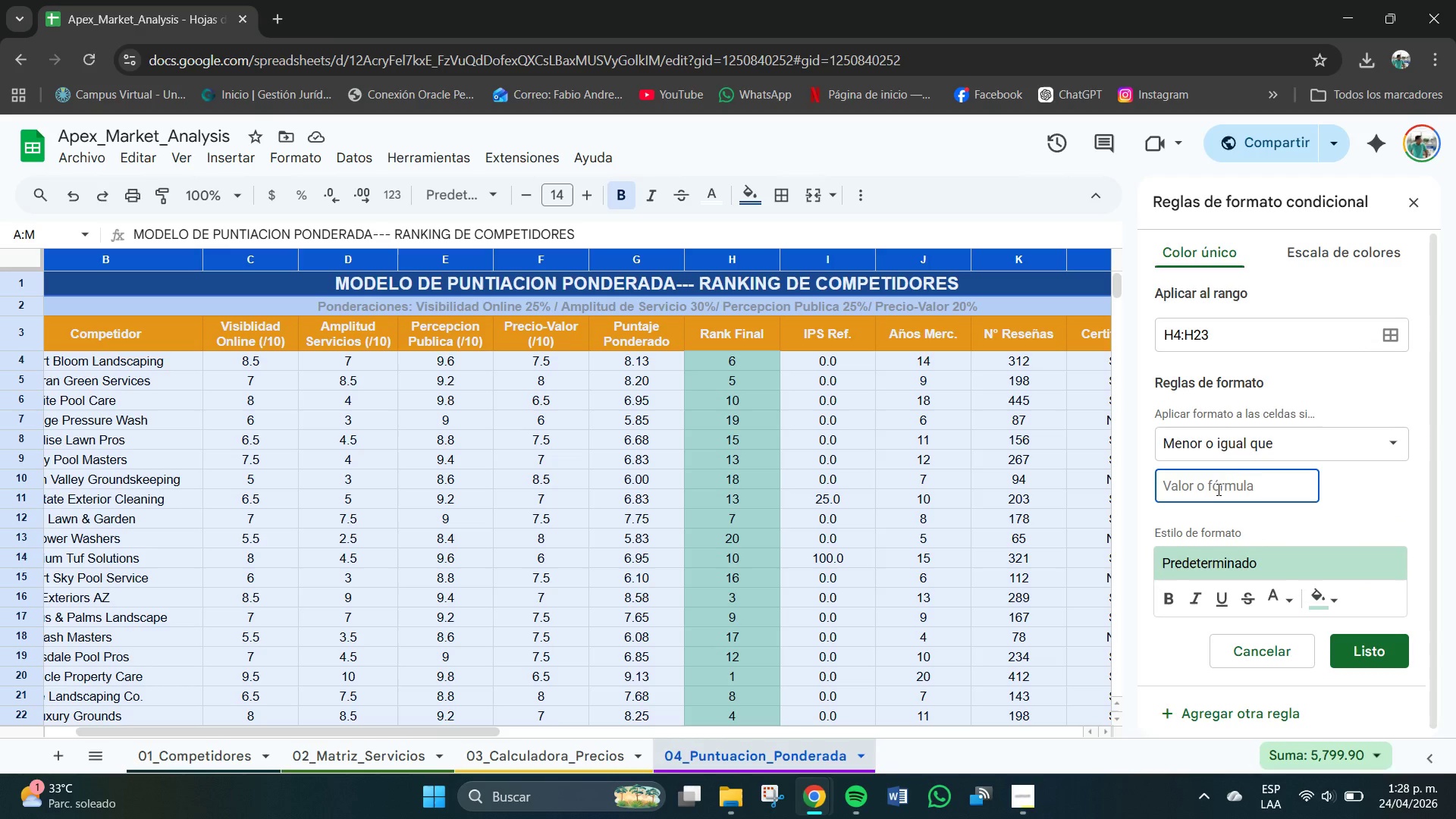 
key(Numpad5)
 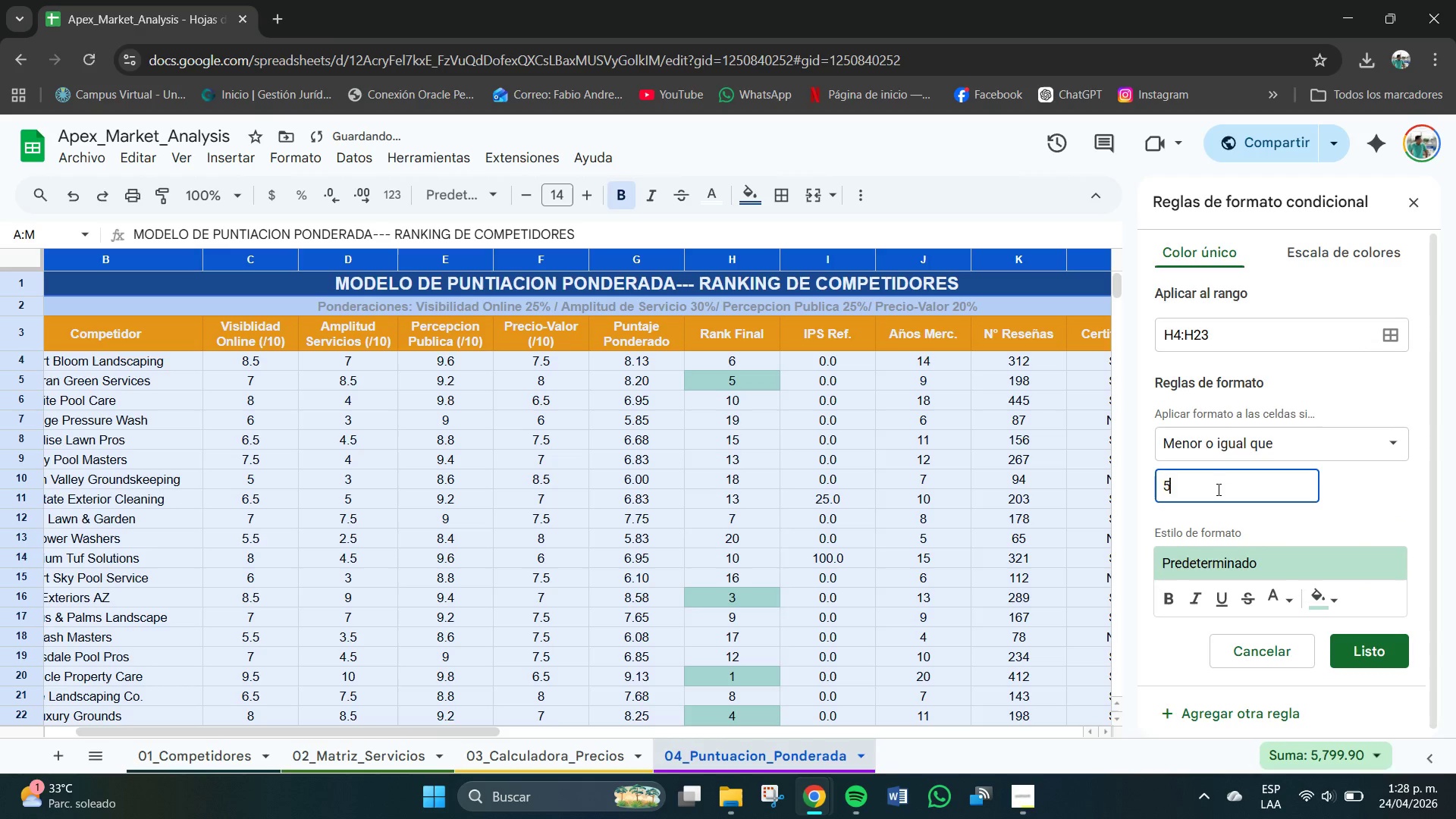 
key(Enter)
 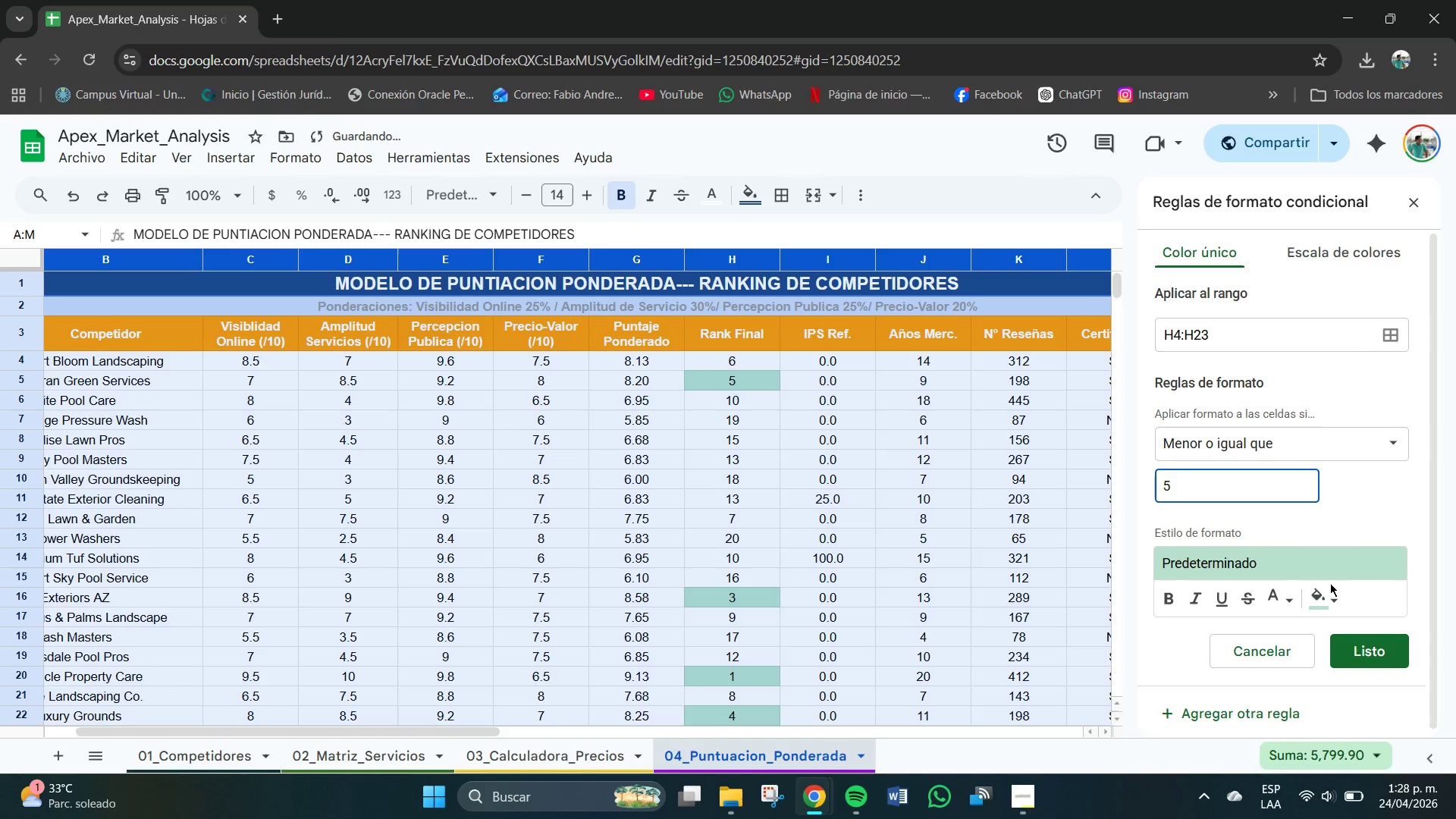 
mouse_move([1296, 548])
 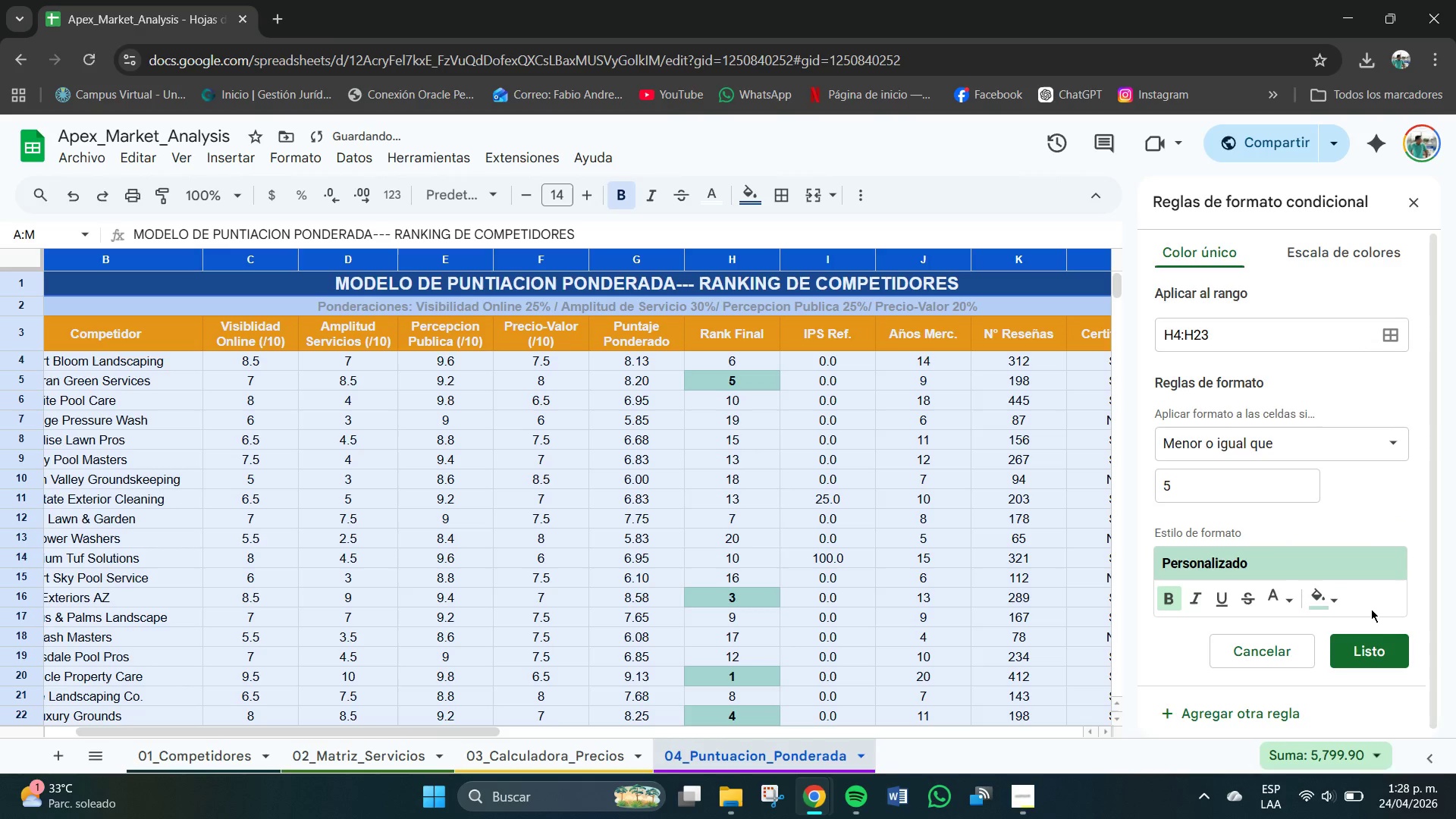 
left_click([1378, 646])
 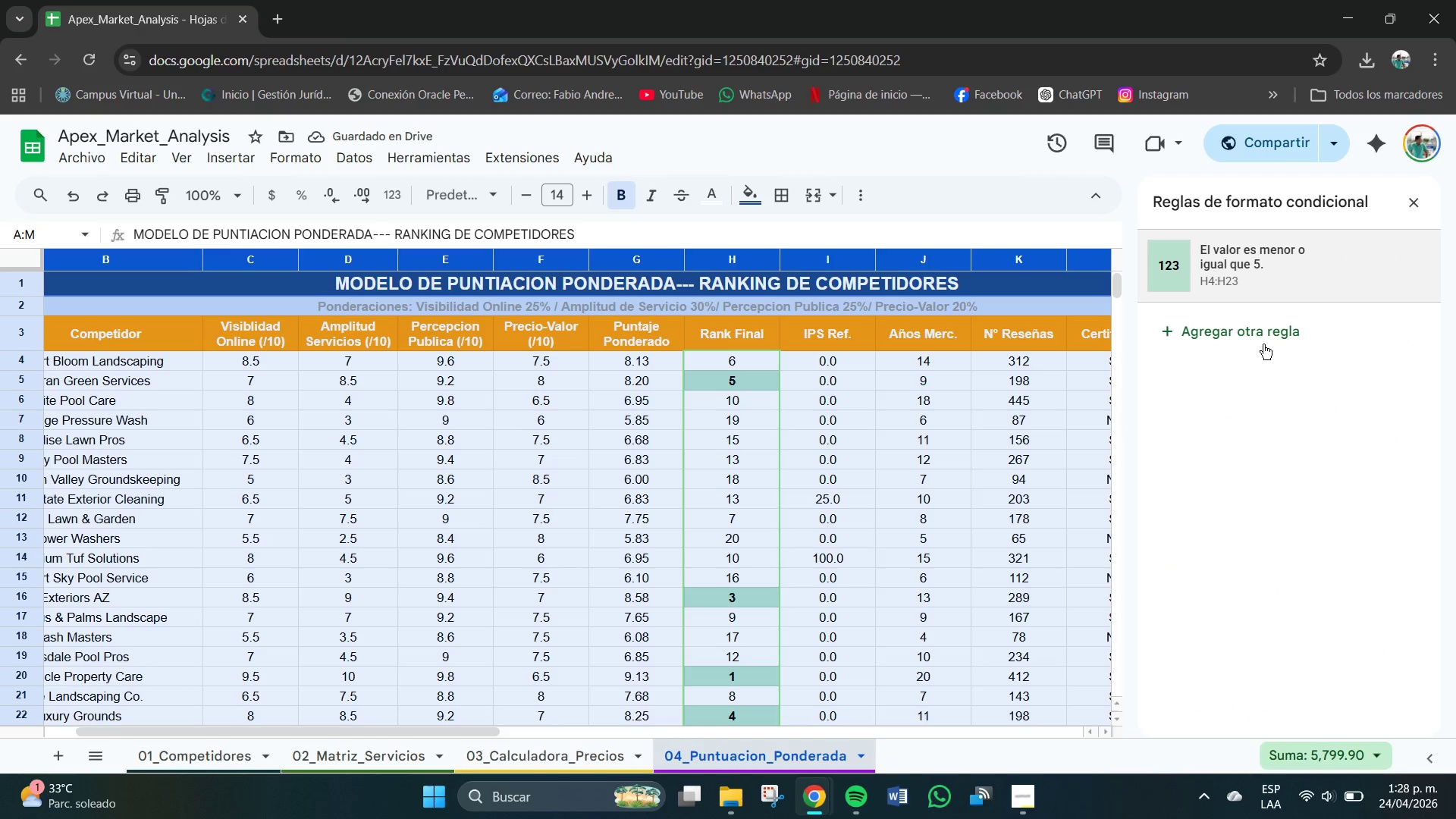 
left_click([1254, 340])
 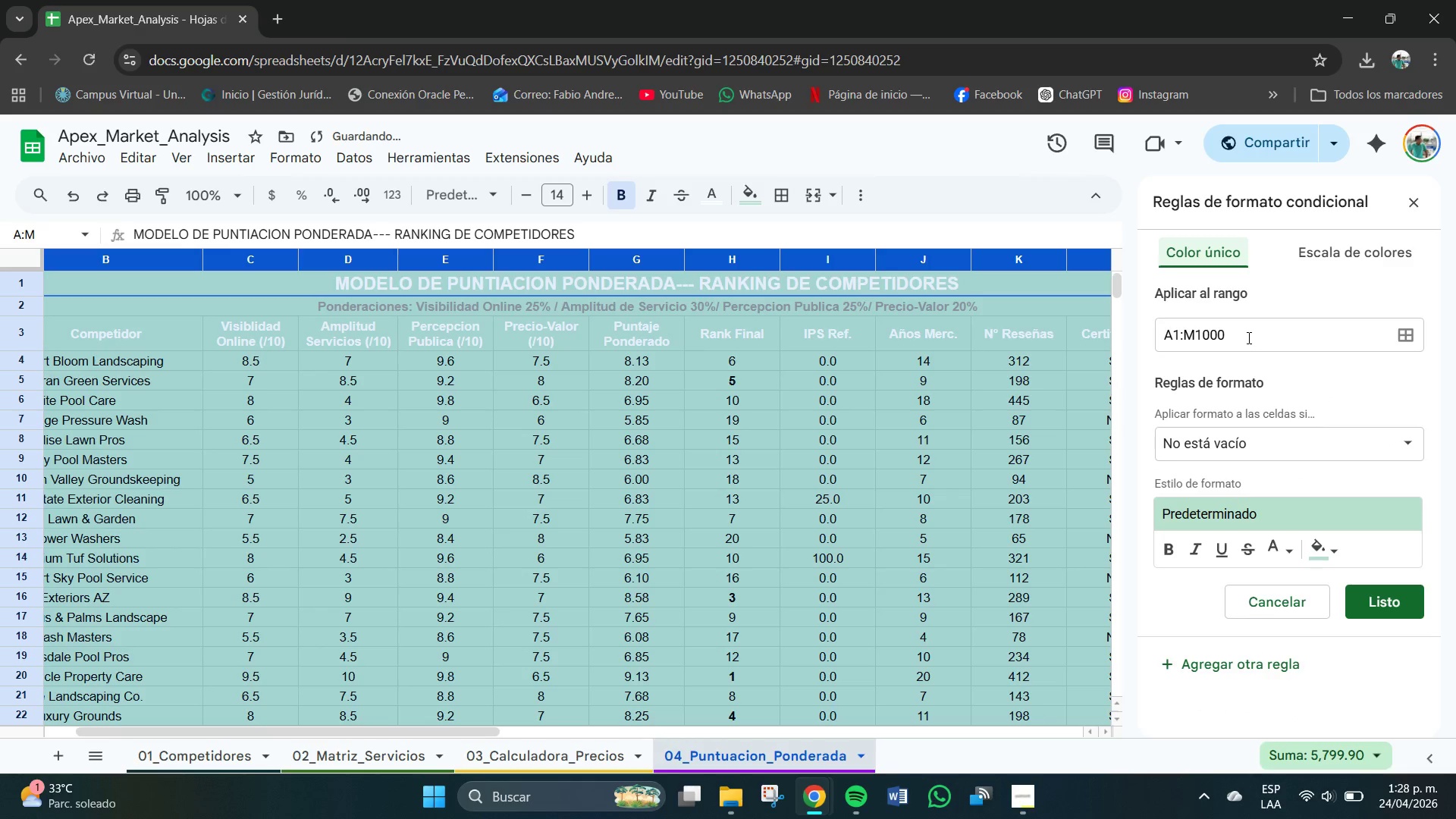 
left_click([1249, 337])
 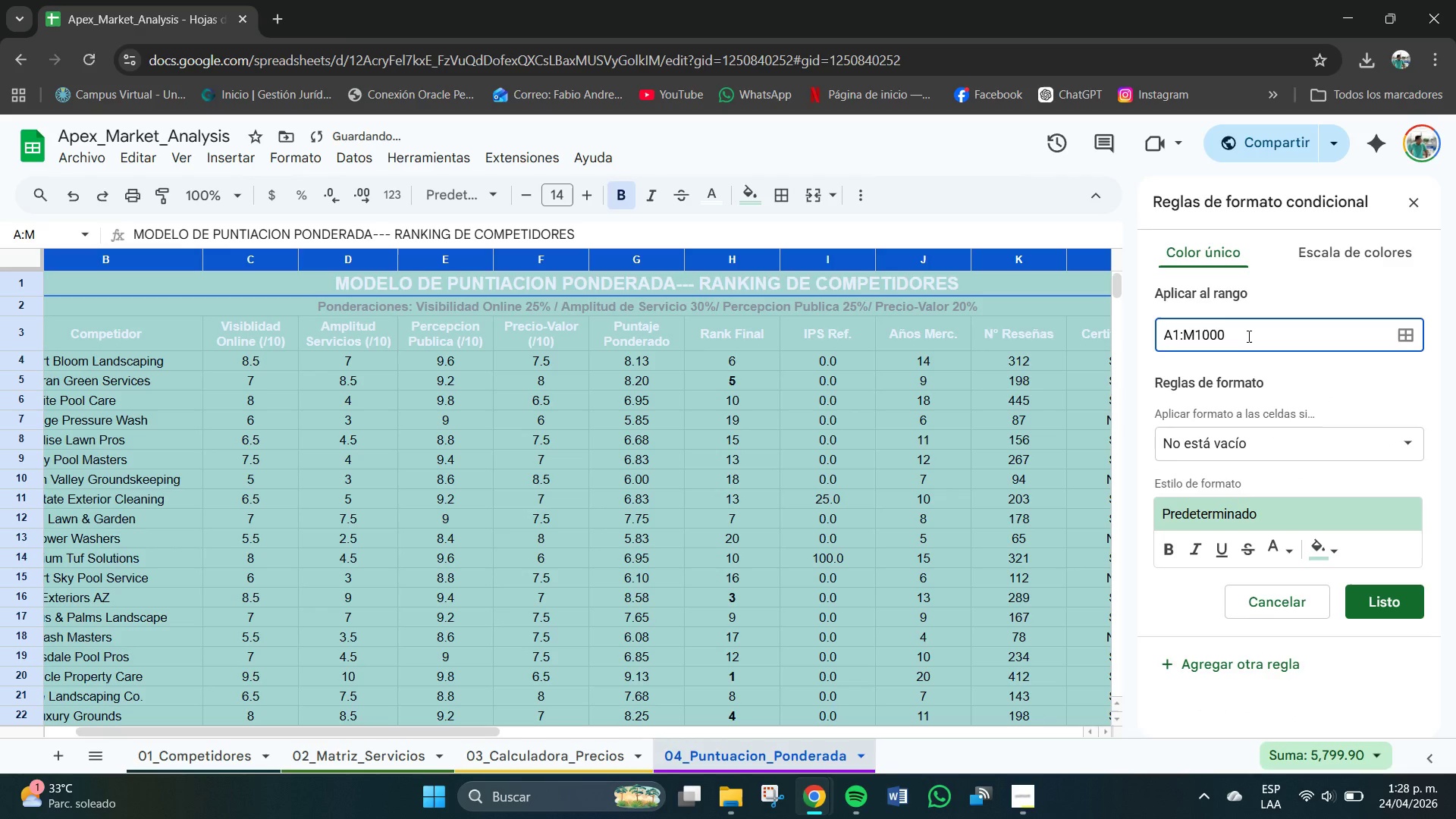 
hold_key(key=Backspace, duration=0.97)
 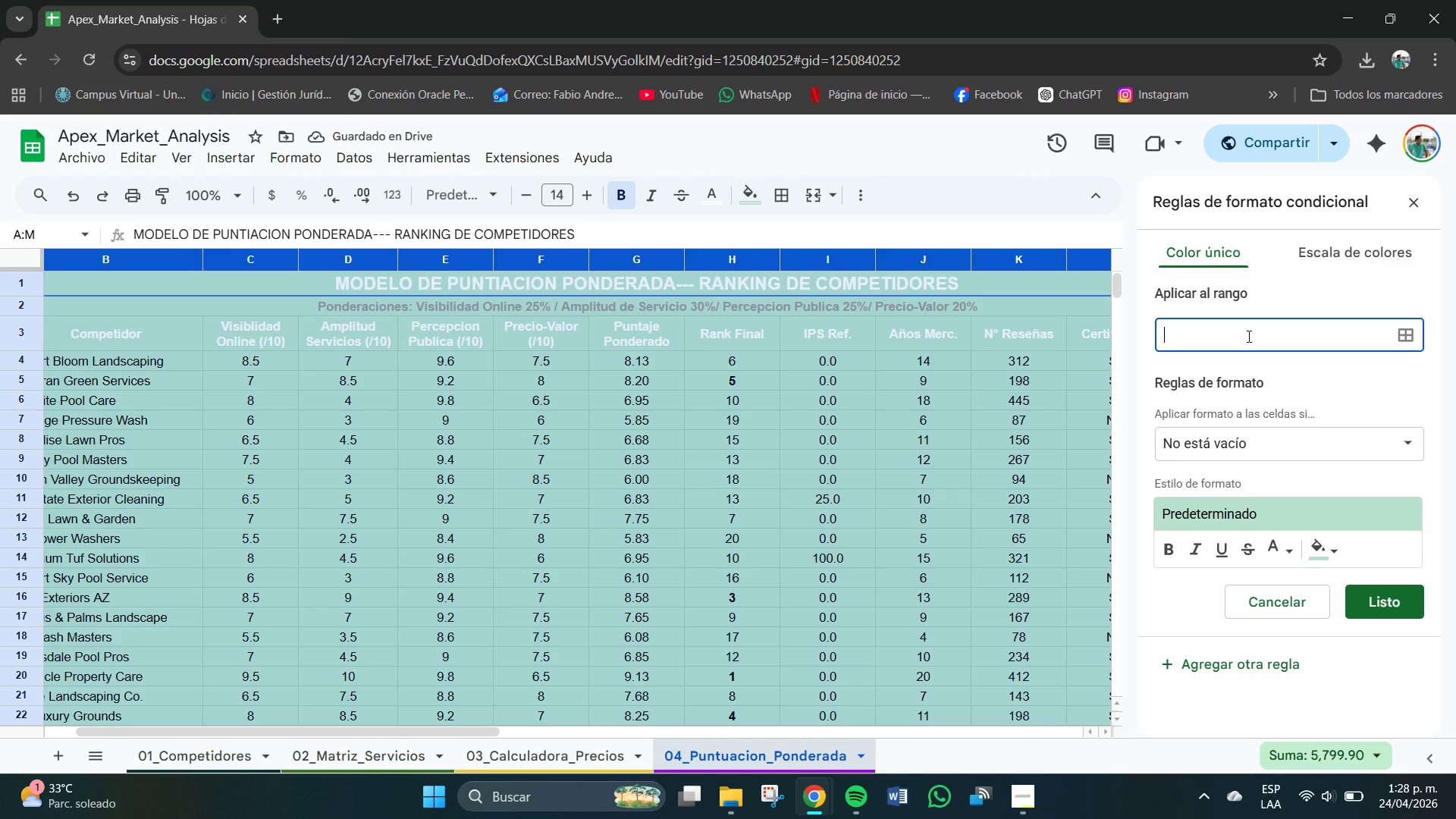 
type(h)
key(Backspace)
type(H4>H23)
 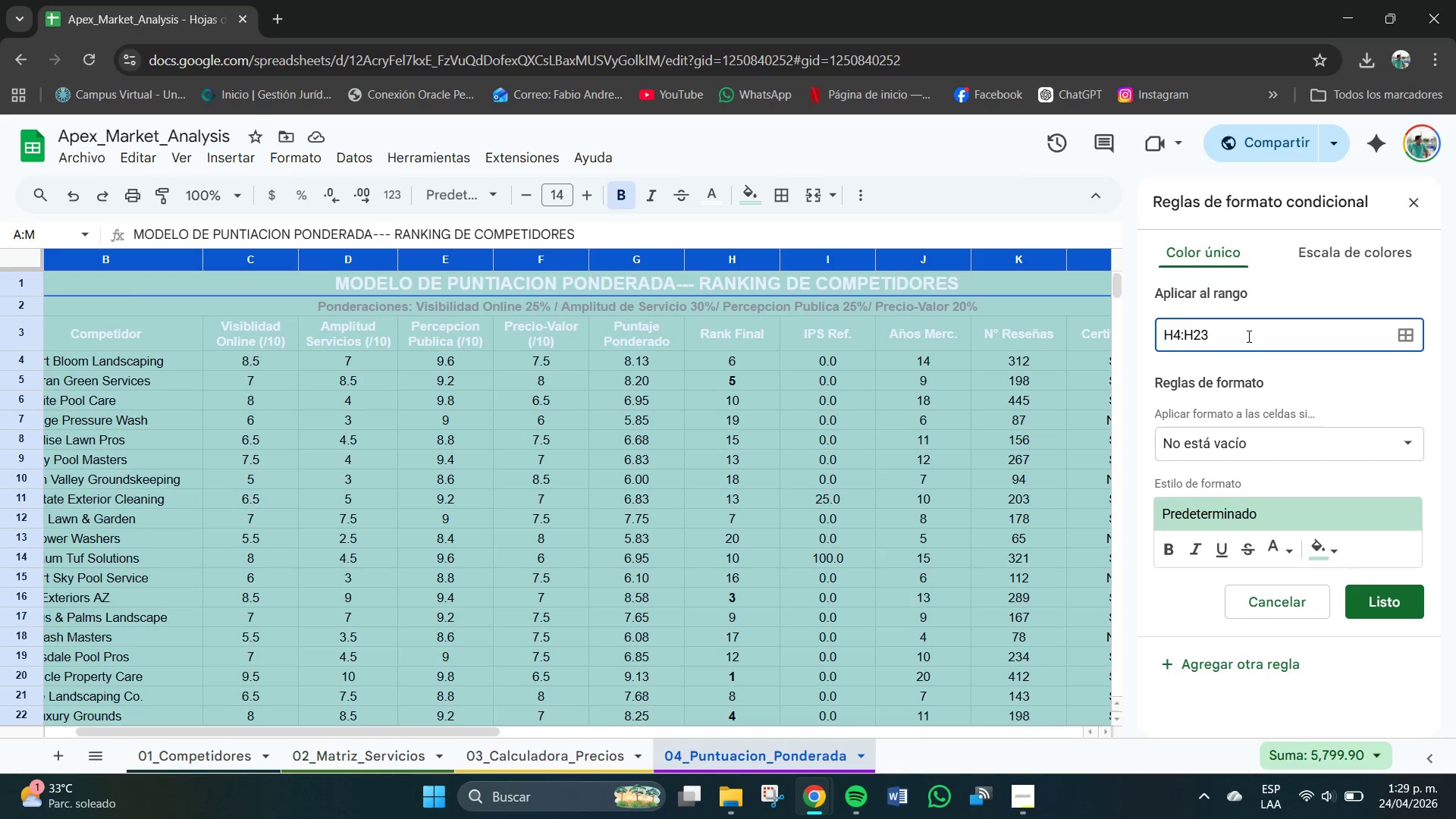 
scroll: coordinate [1267, 601], scroll_direction: down, amount: 4.0
 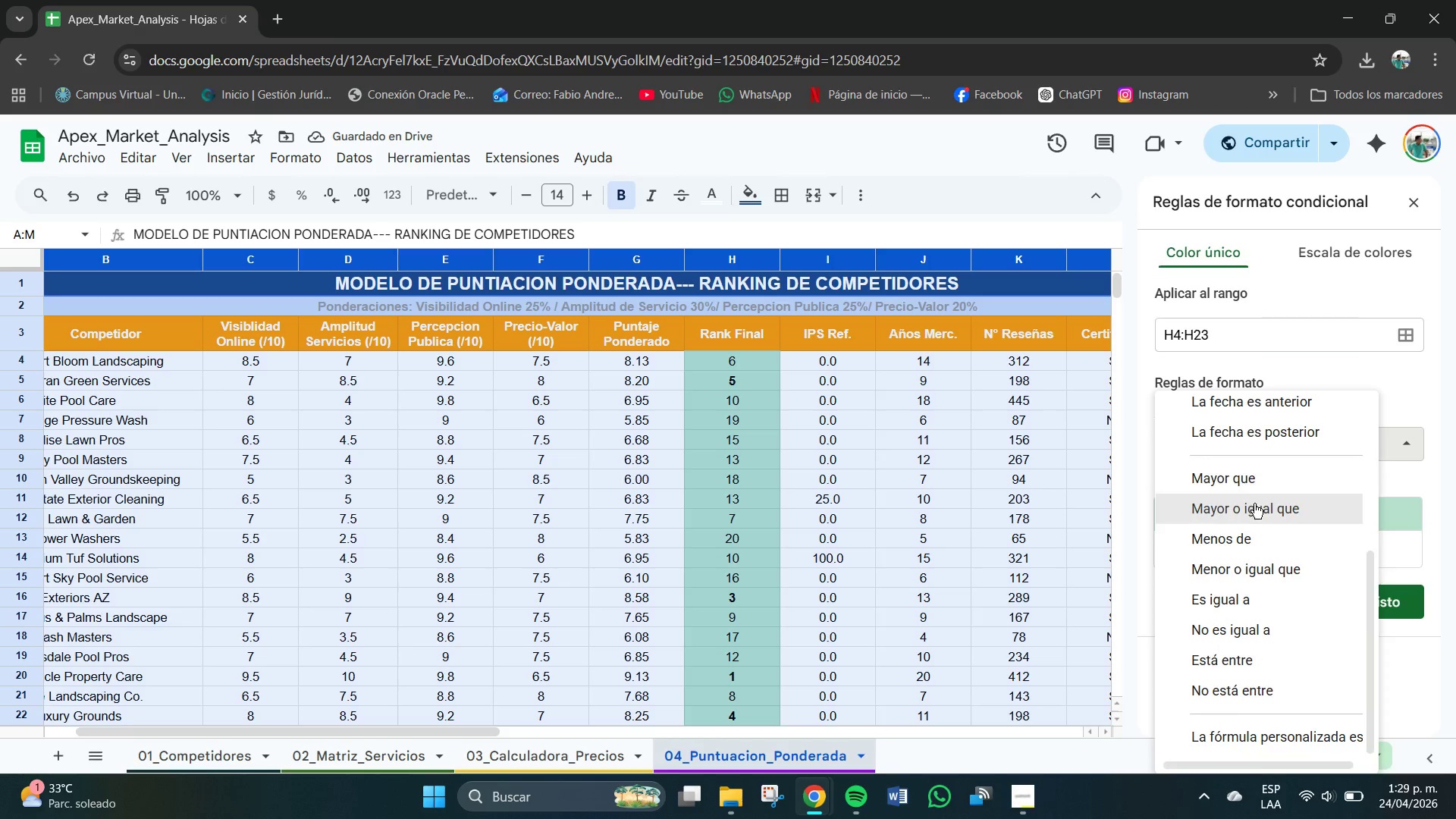 
left_click([1220, 484])
 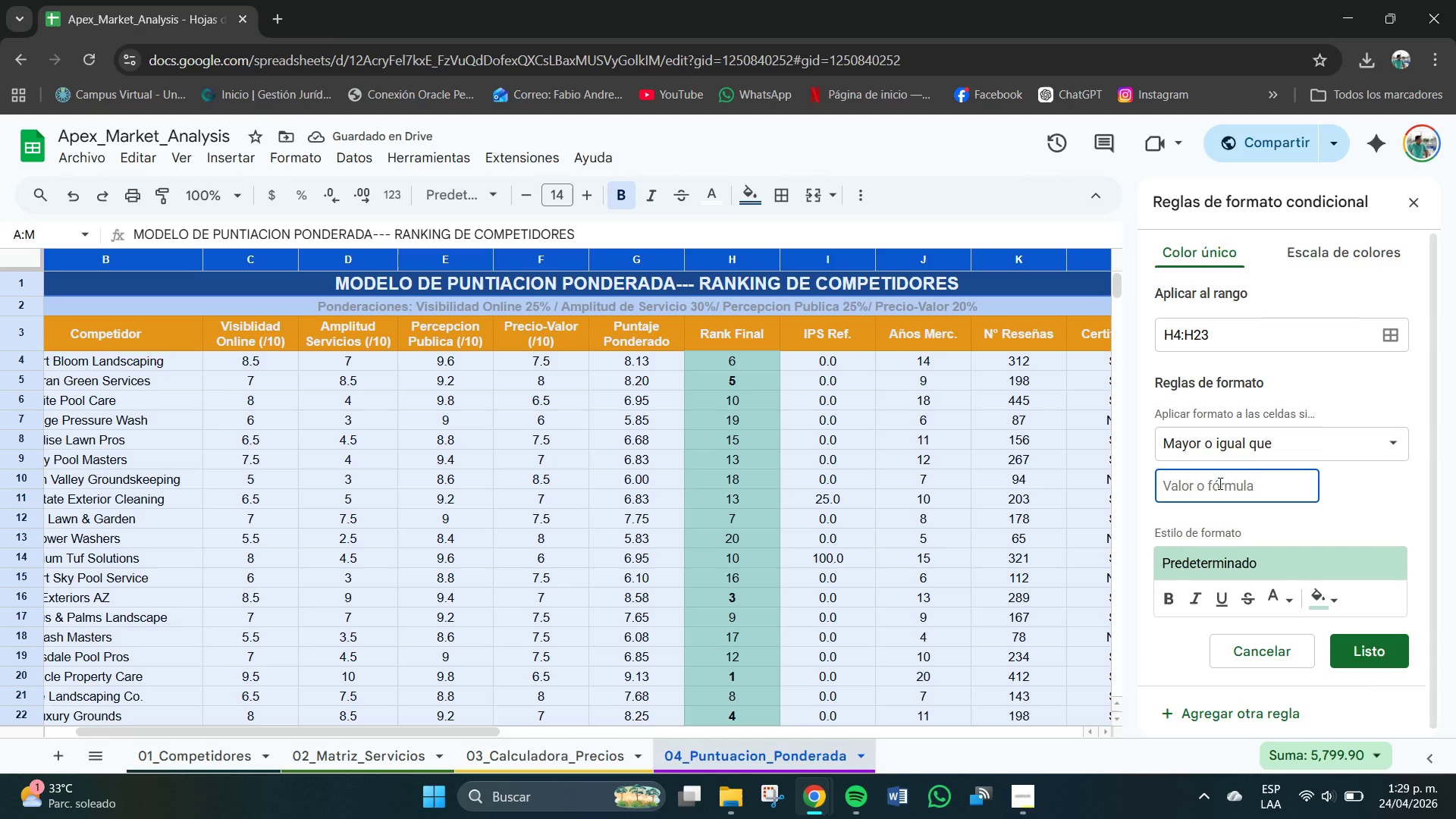 
type(16)
 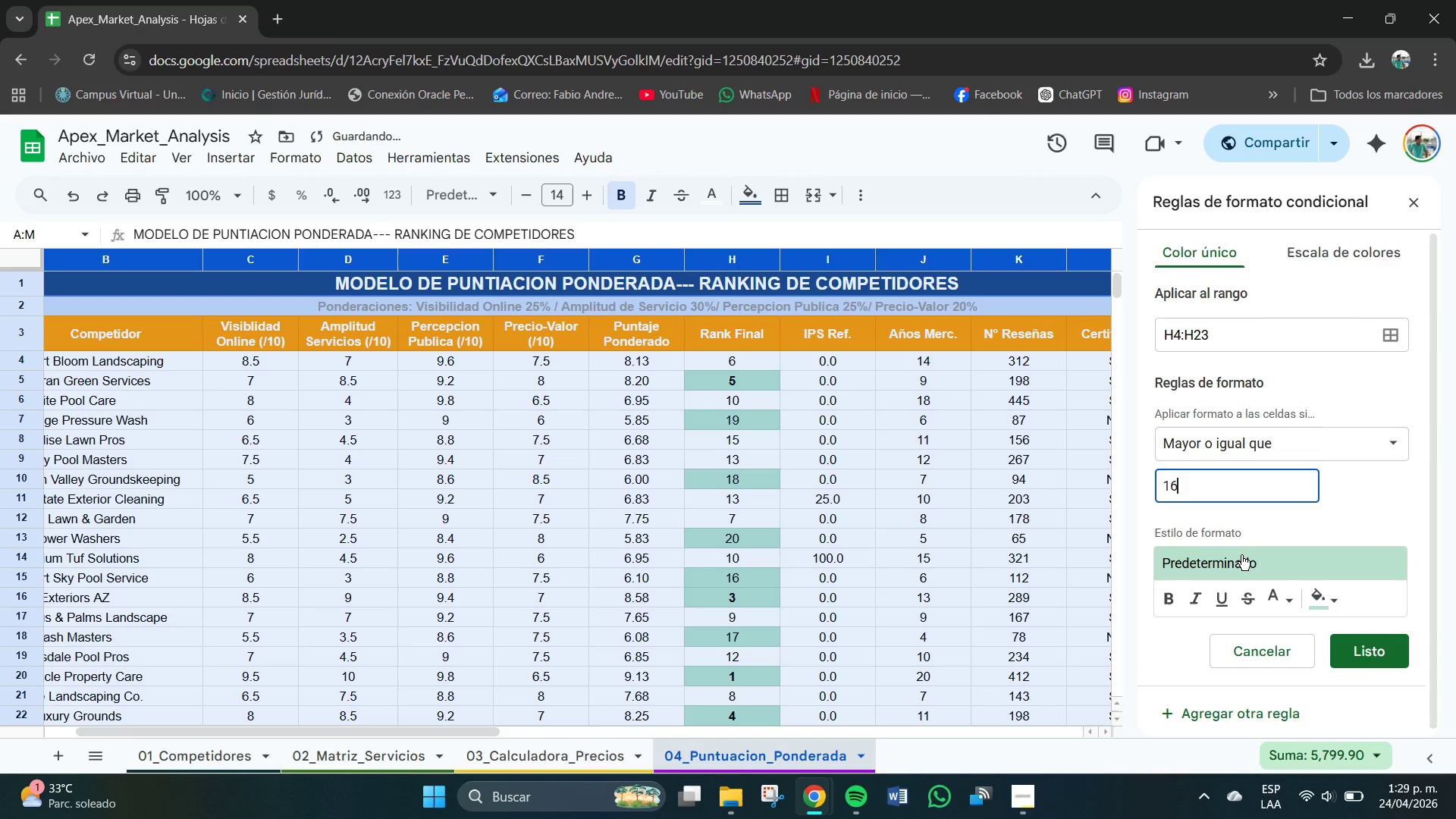 
mouse_move([1258, 533])
 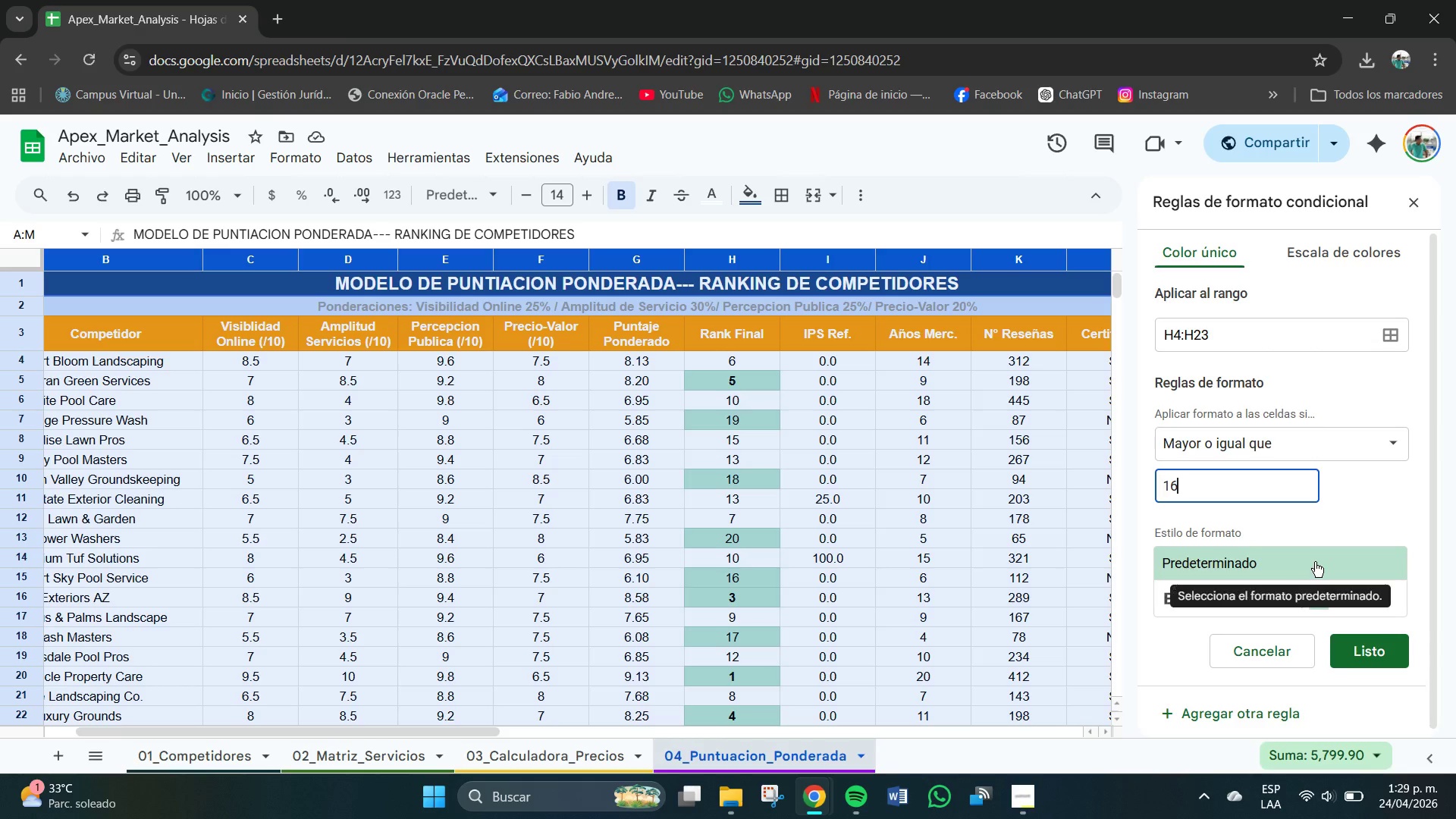 
left_click([1315, 563])
 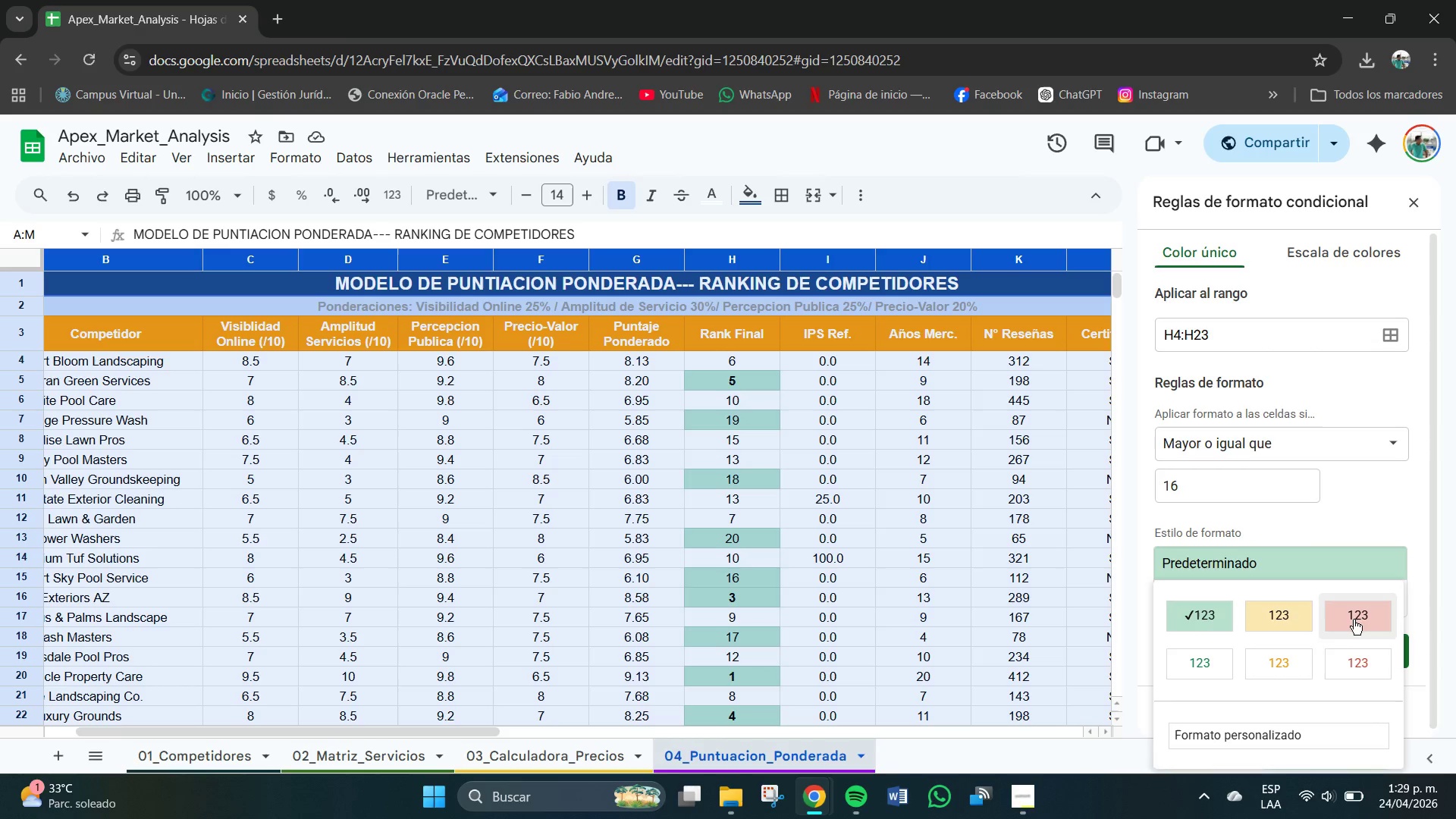 
left_click([1358, 615])
 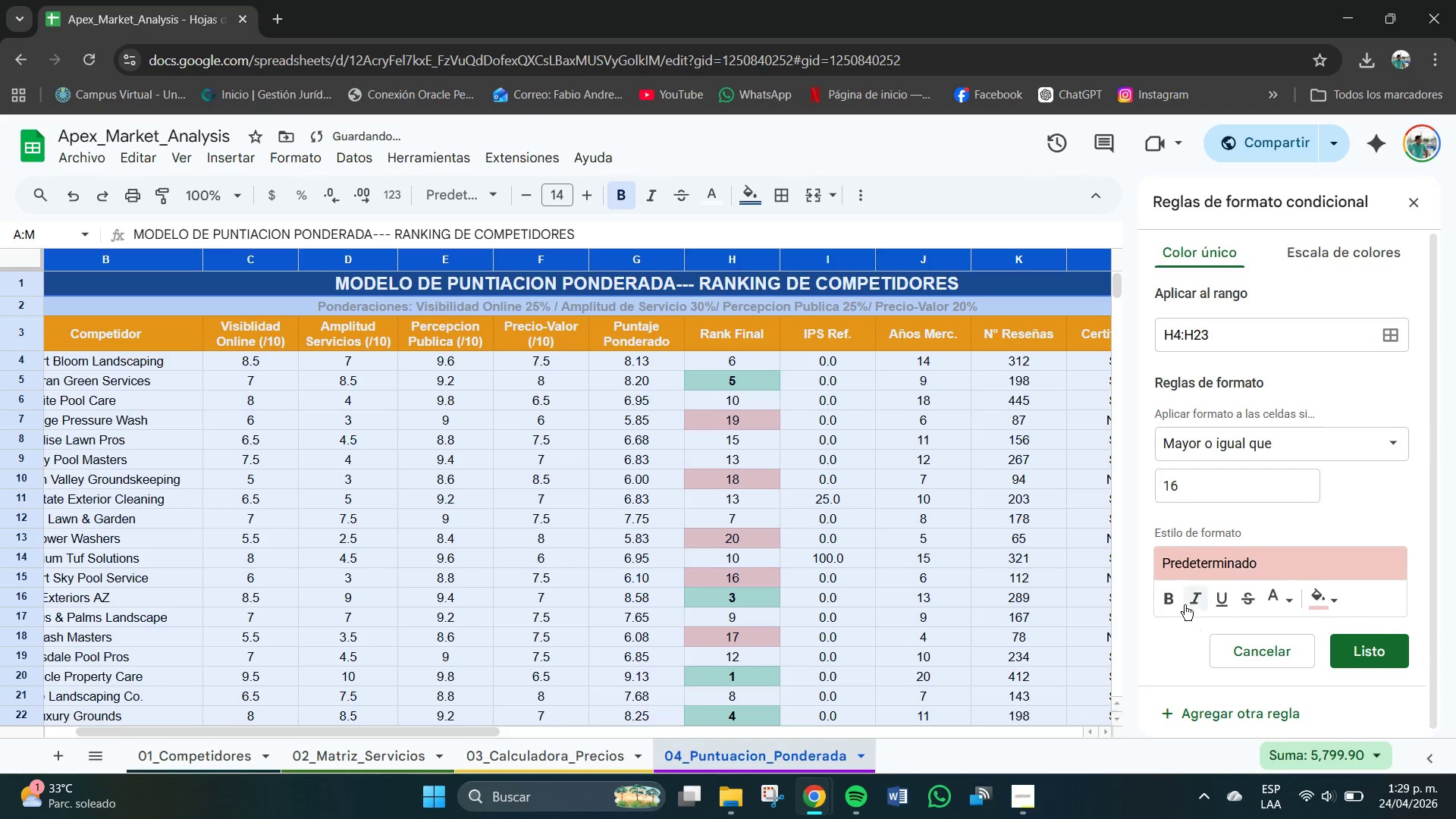 
left_click([1171, 597])
 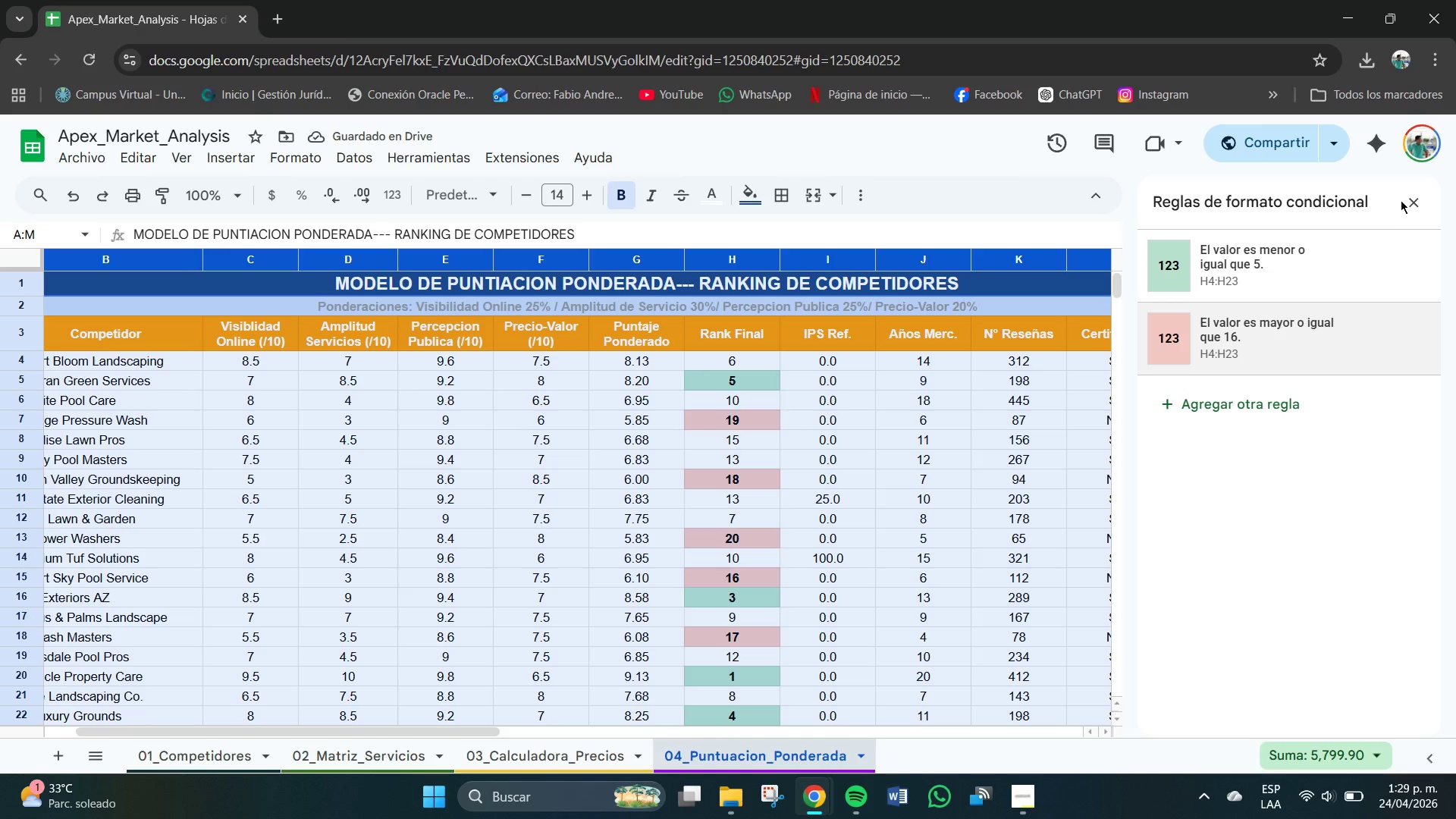 
wait(5.48)
 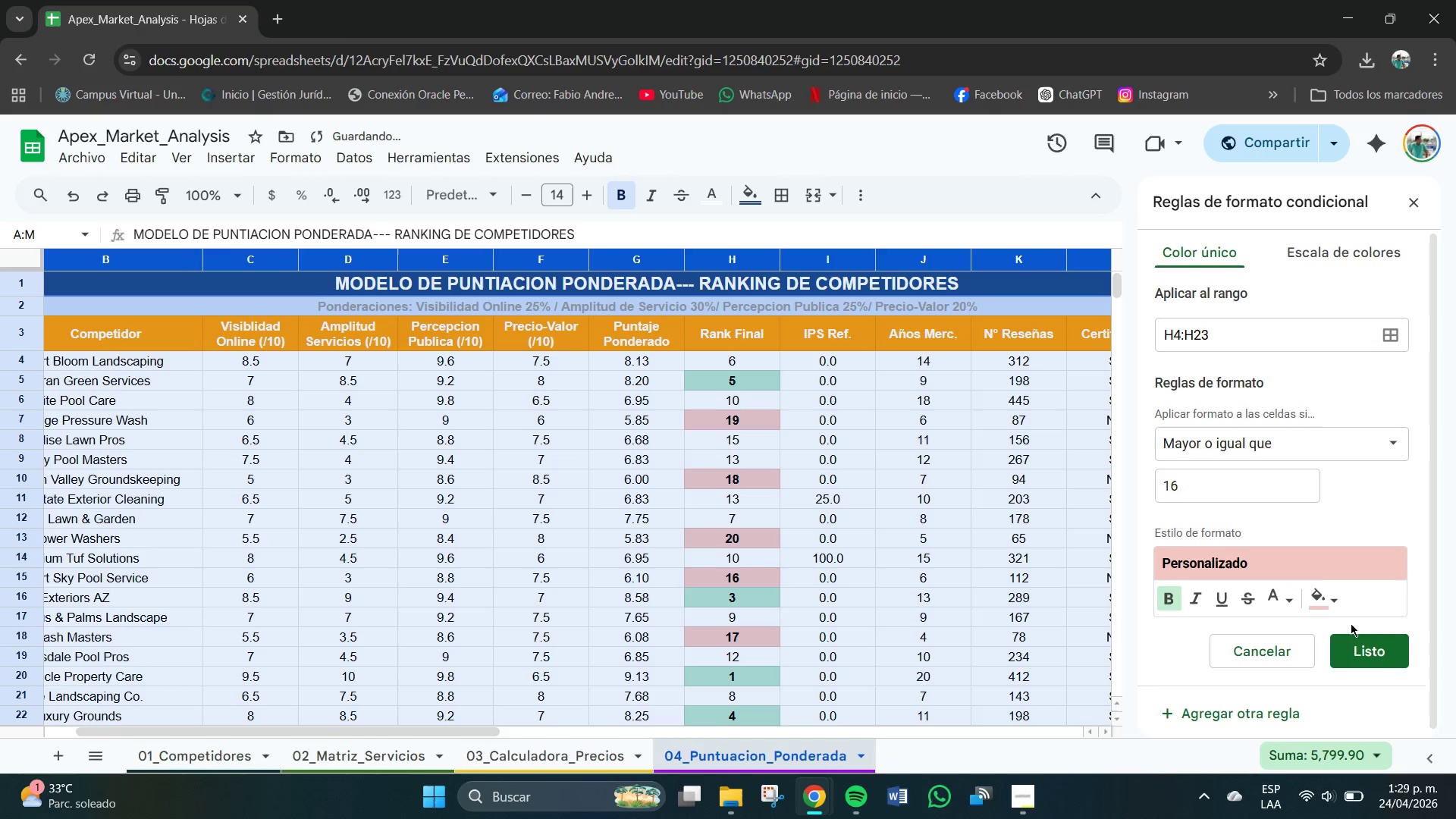 
left_click([1401, 341])
 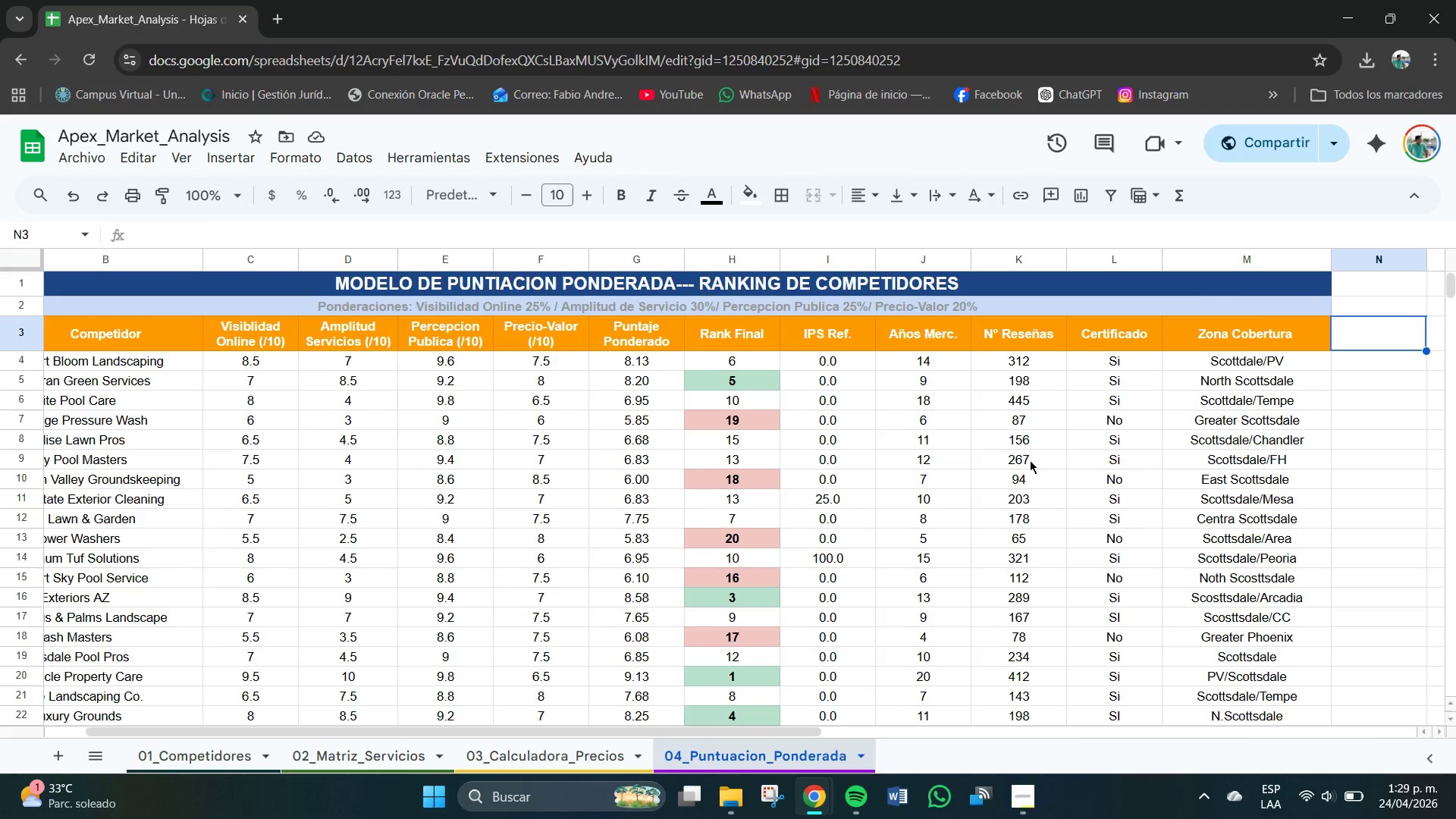 
scroll: coordinate [1030, 460], scroll_direction: none, amount: 0.0
 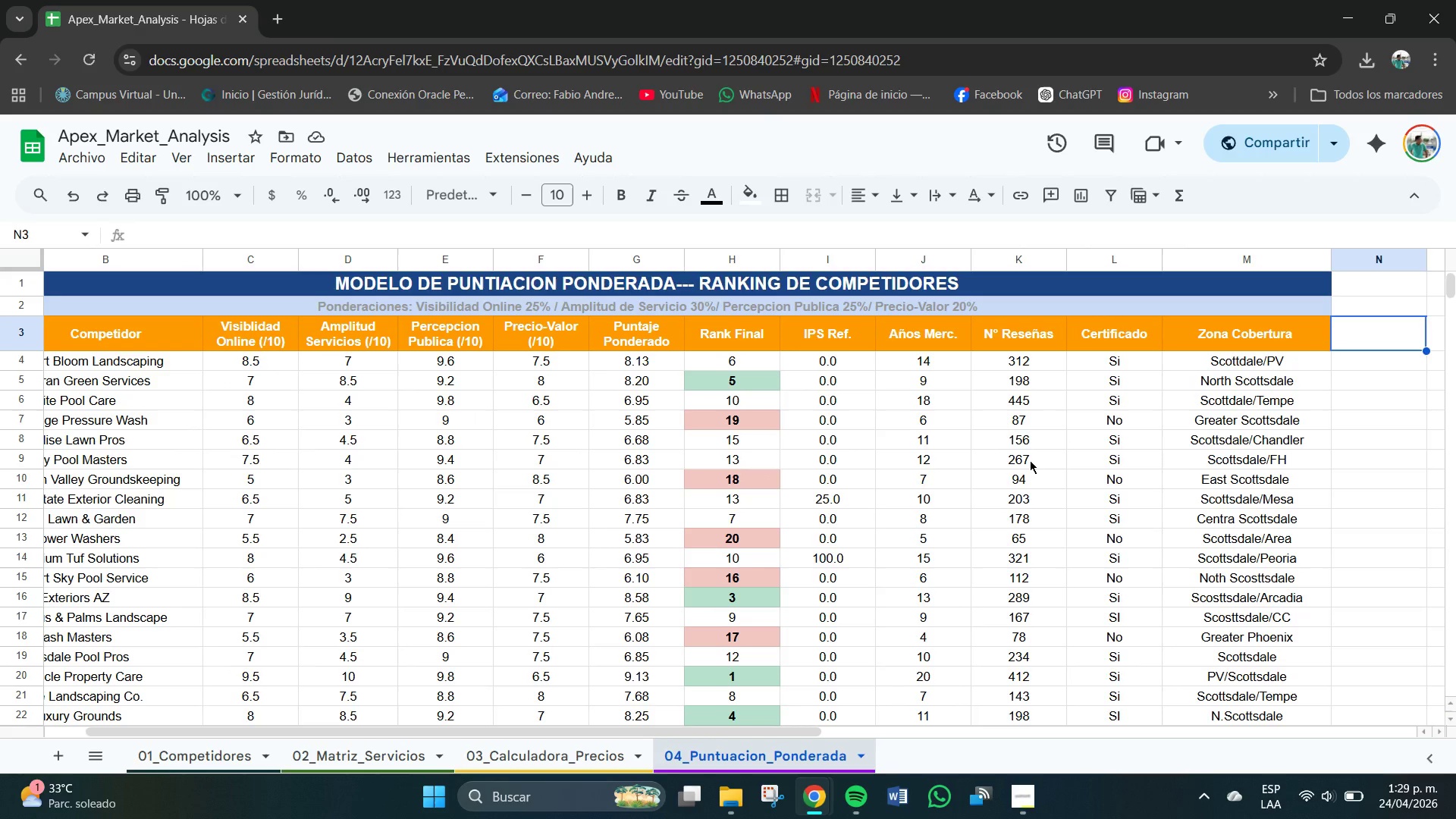 
scroll: coordinate [889, 554], scroll_direction: down, amount: 1.0
 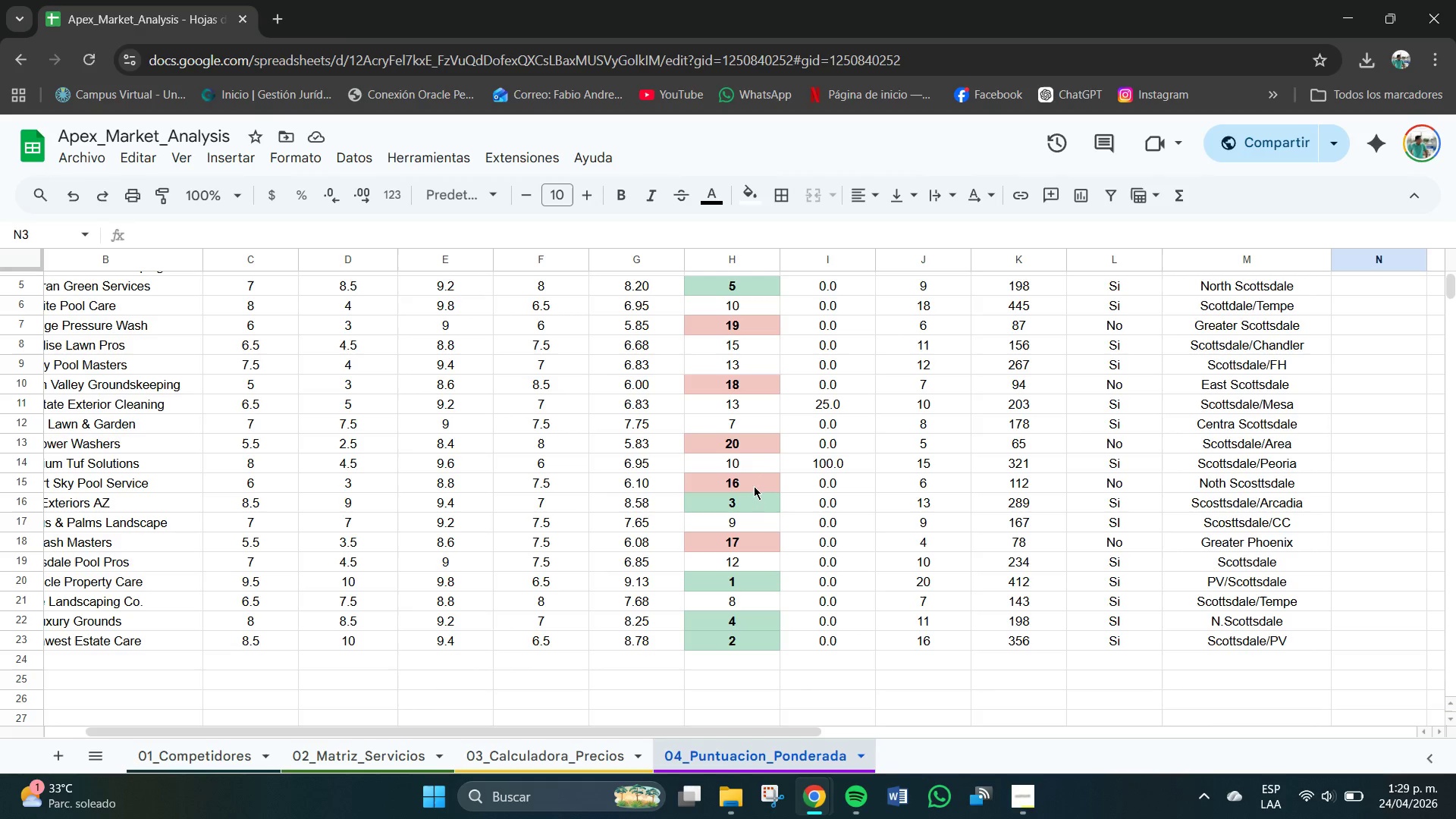 
wait(11.32)
 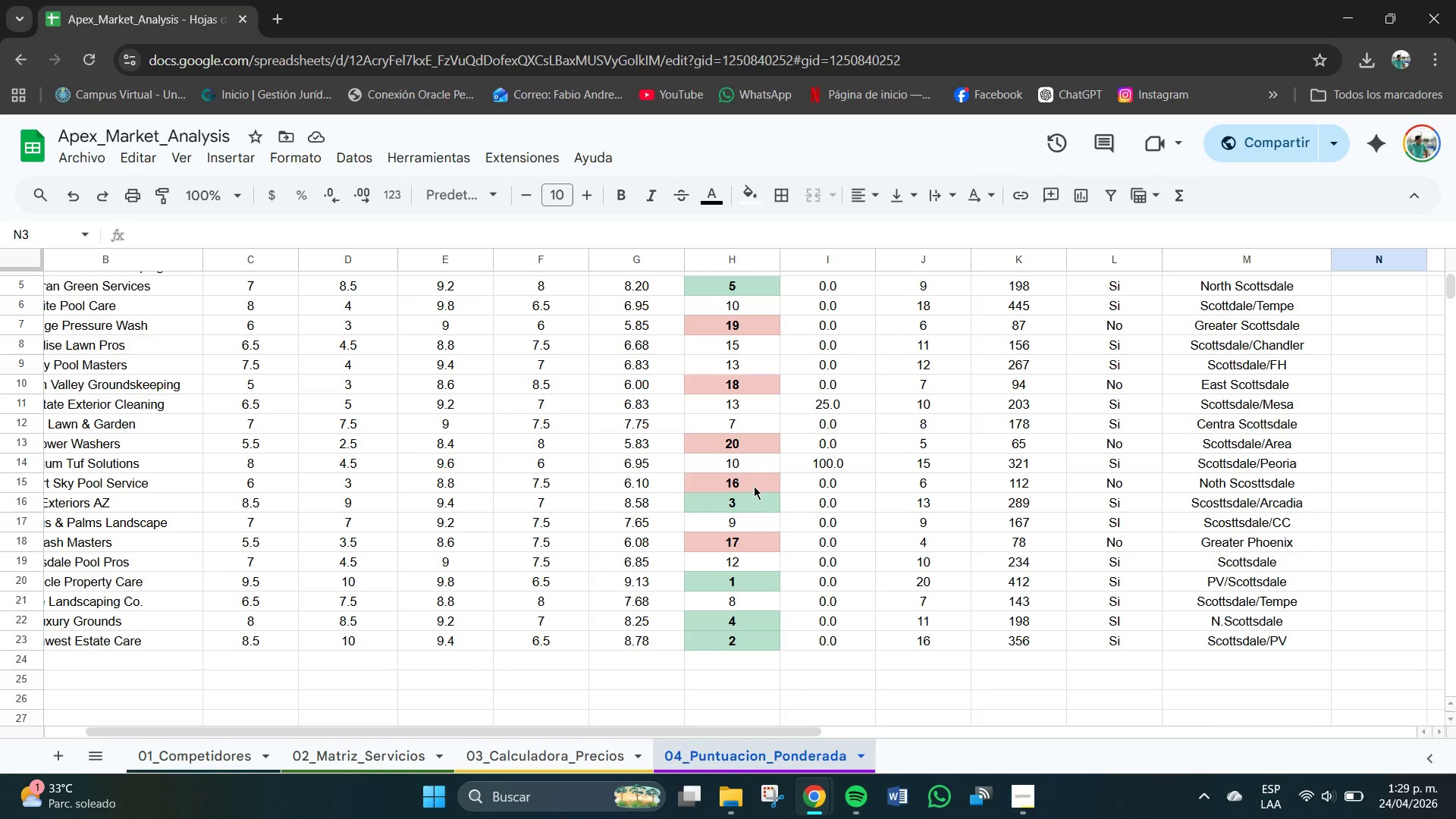 
scroll: coordinate [897, 542], scroll_direction: down, amount: 1.0
 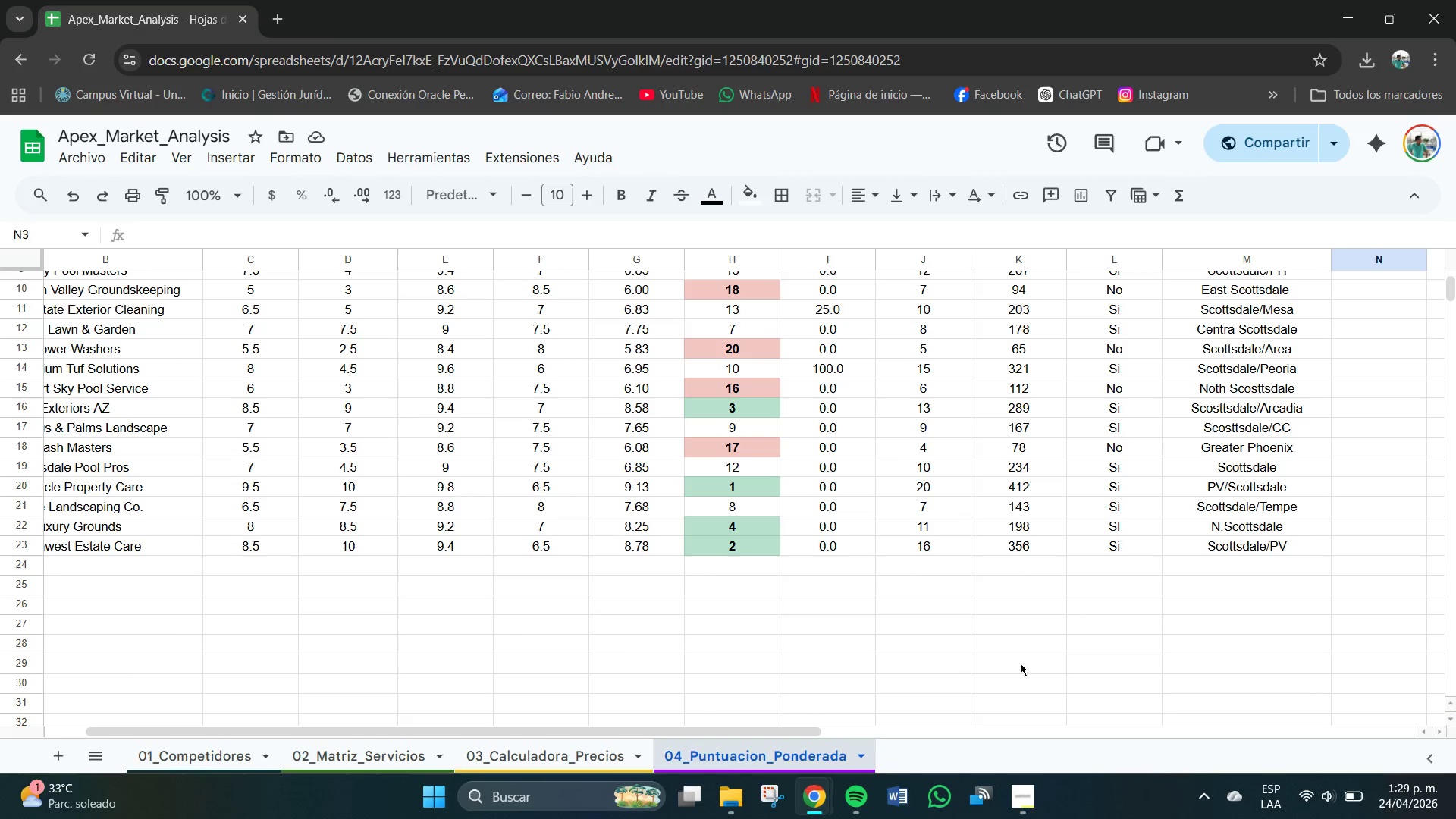 
left_click([1056, 670])
 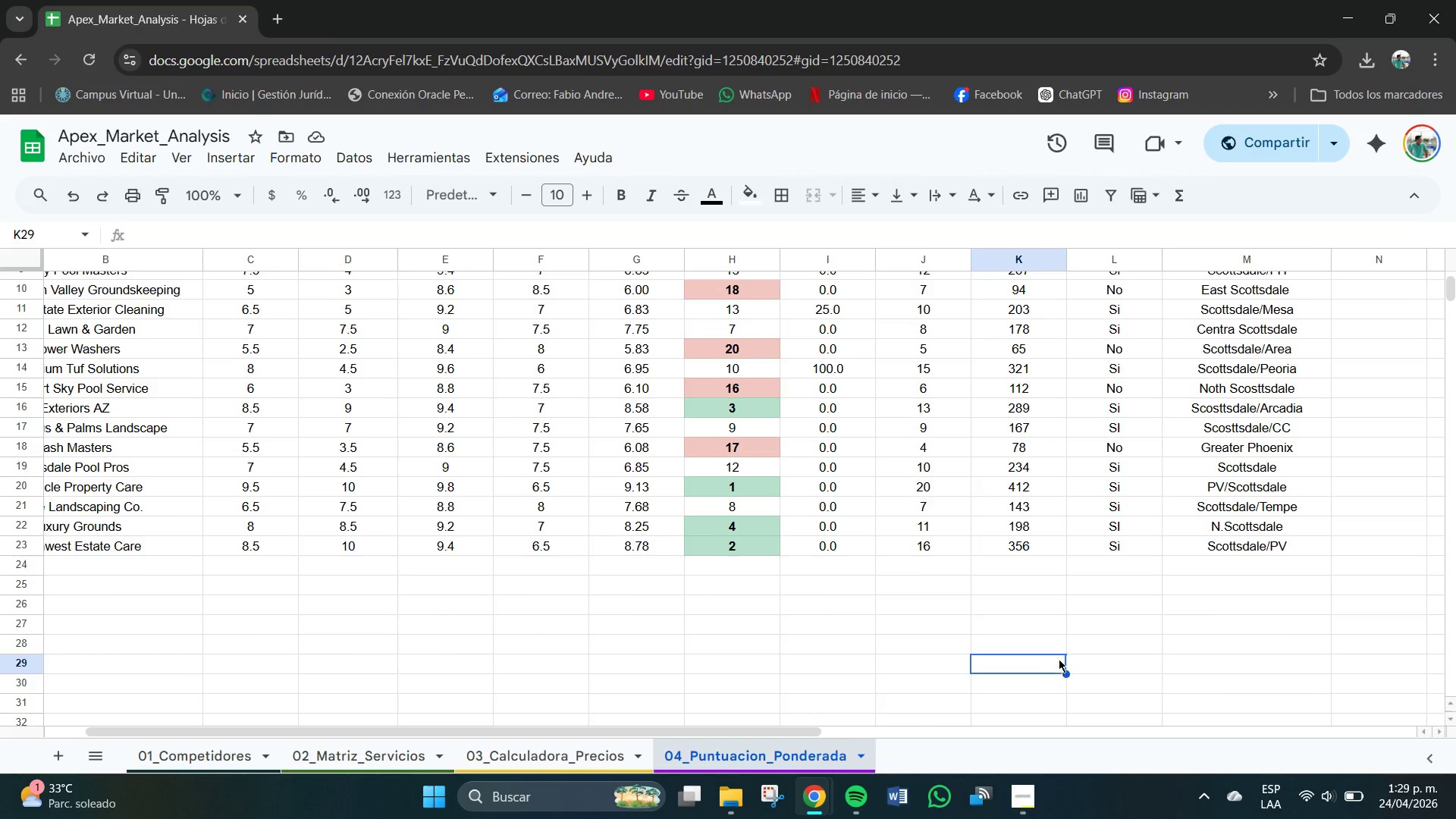 
scroll: coordinate [1059, 659], scroll_direction: up, amount: 2.0
 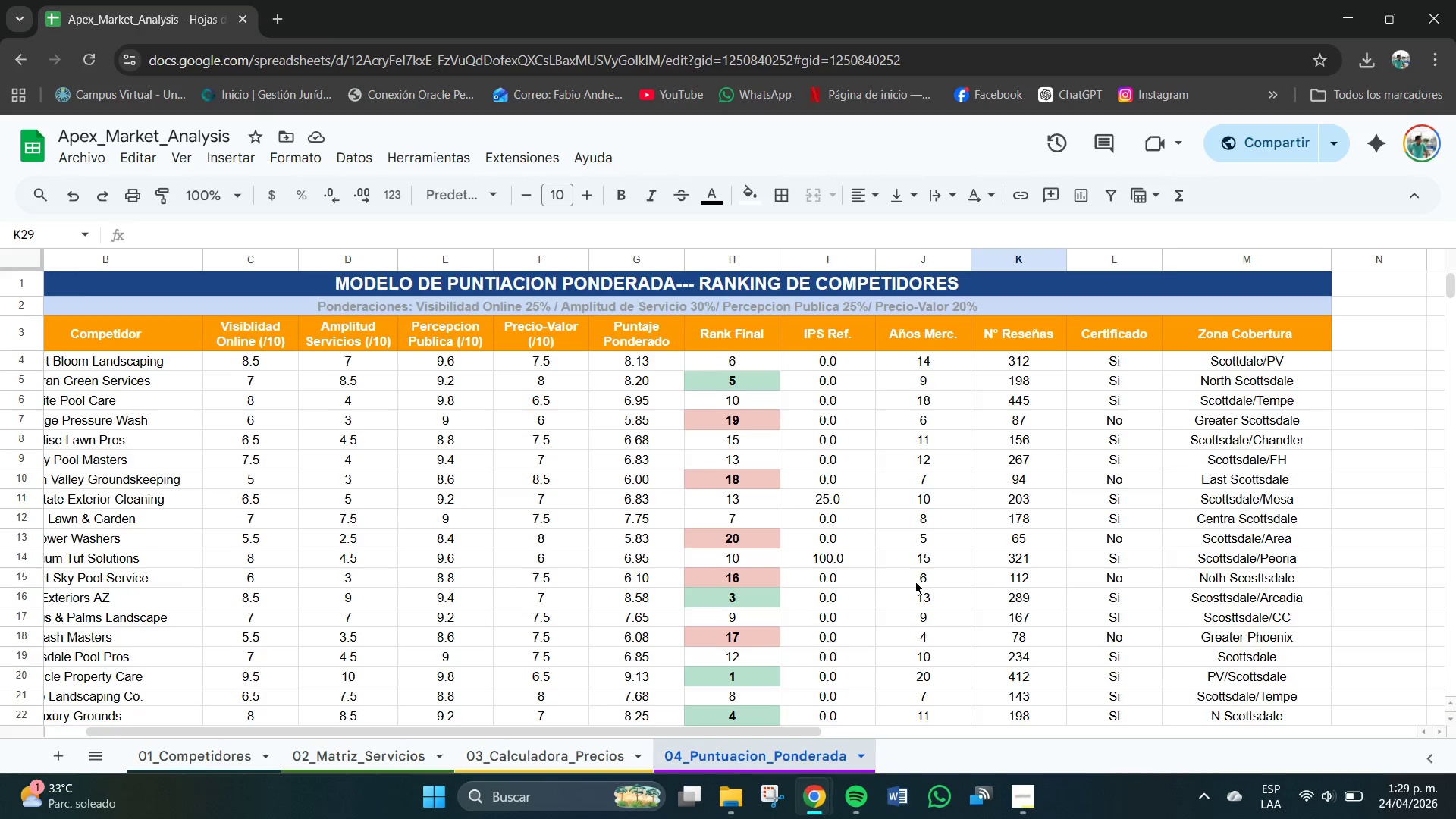 
scroll: coordinate [879, 579], scroll_direction: none, amount: 0.0
 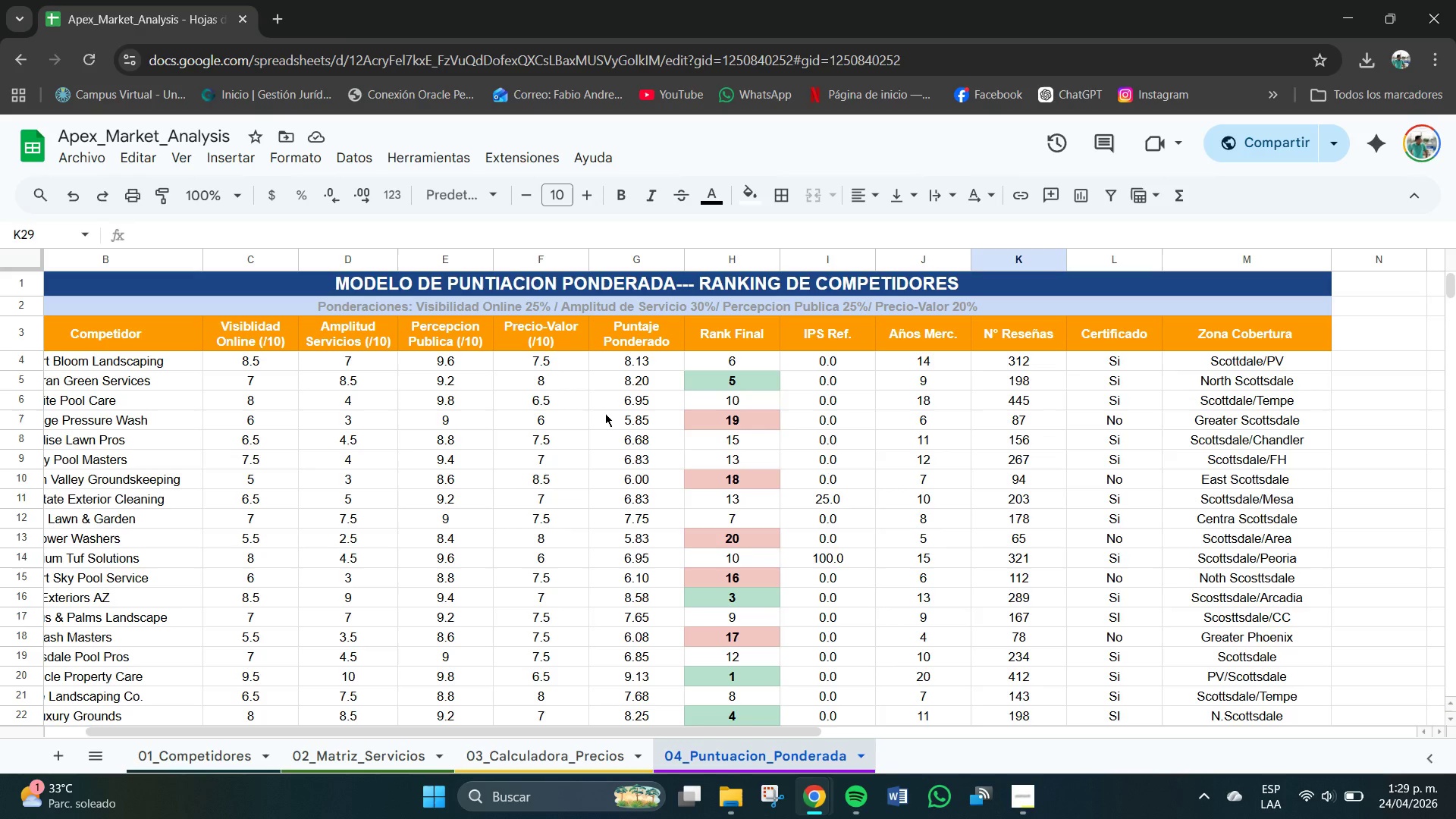 
scroll: coordinate [605, 415], scroll_direction: down, amount: 1.0
 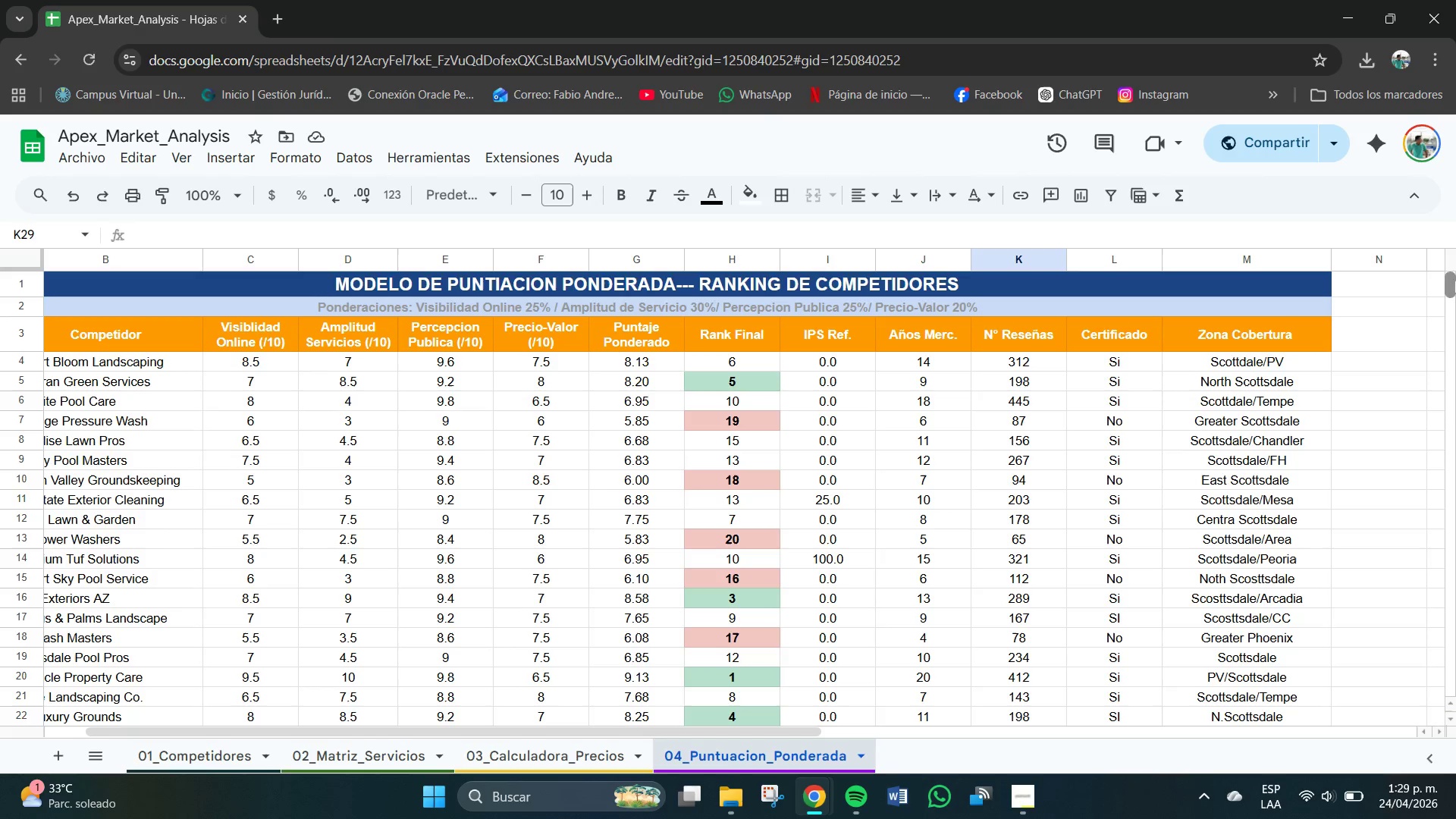 
scroll: coordinate [98, 344], scroll_direction: none, amount: 0.0
 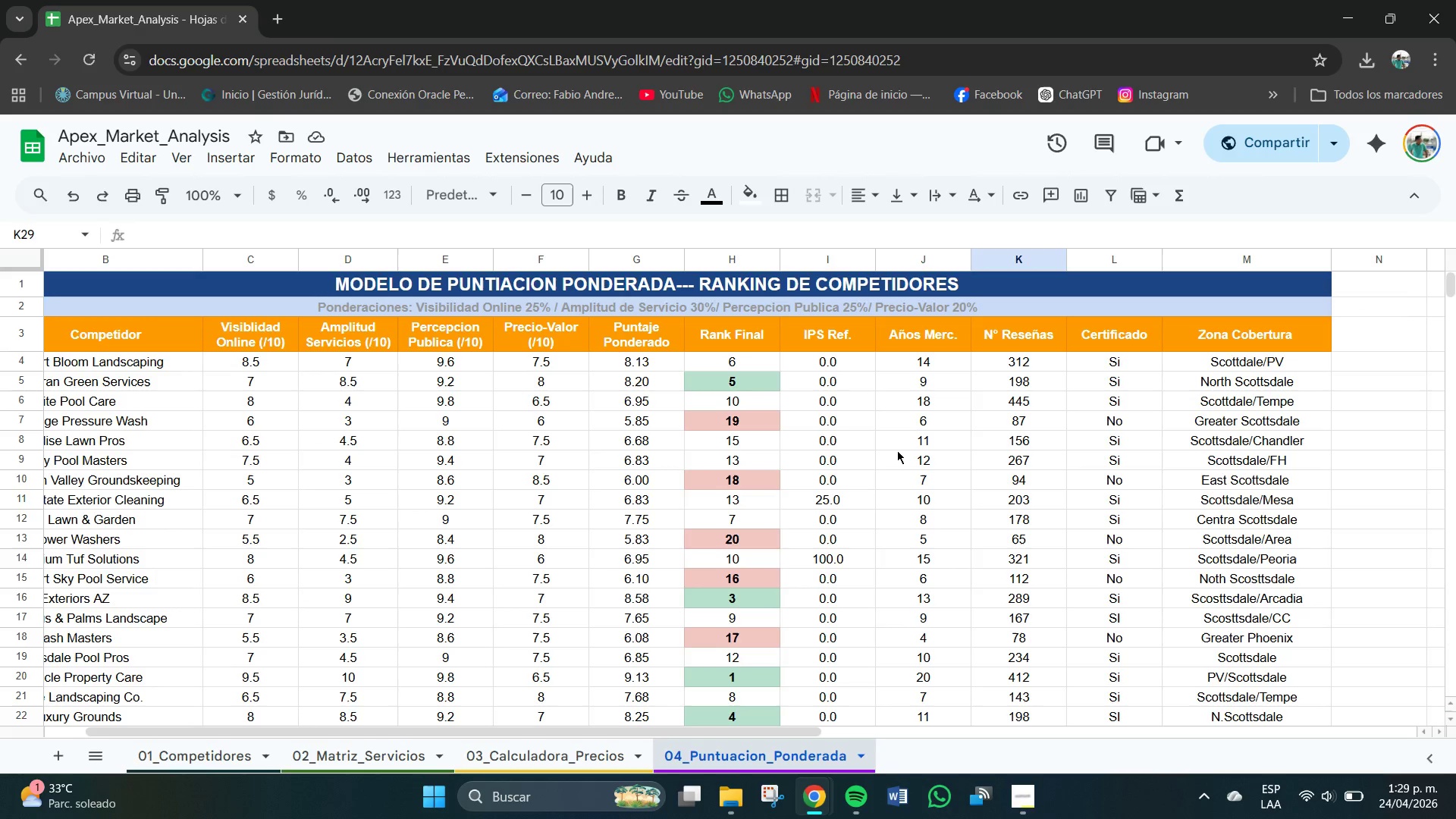 
left_click_drag(start_coordinate=[846, 362], to_coordinate=[844, 541])
 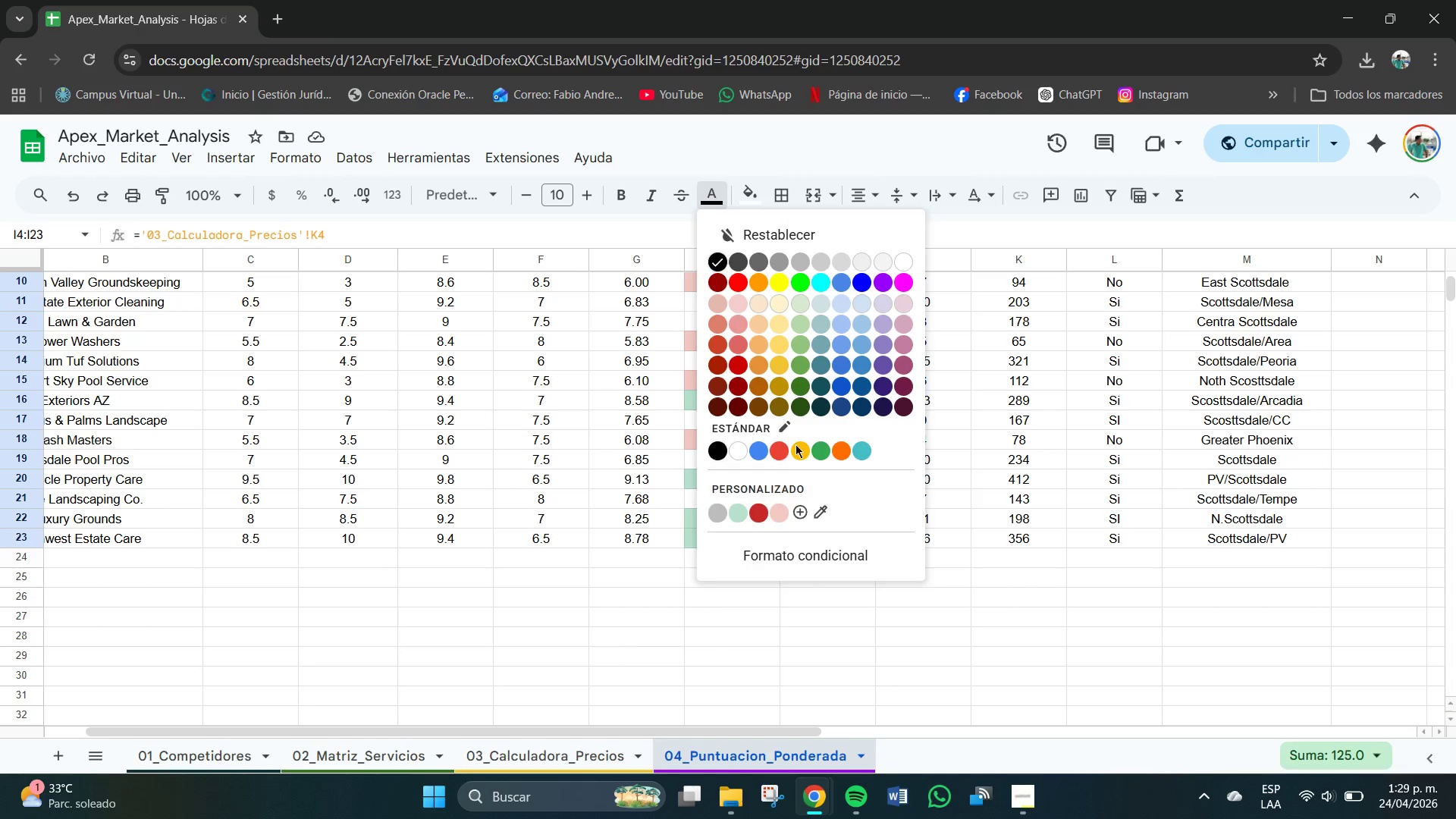 
left_click([799, 387])
 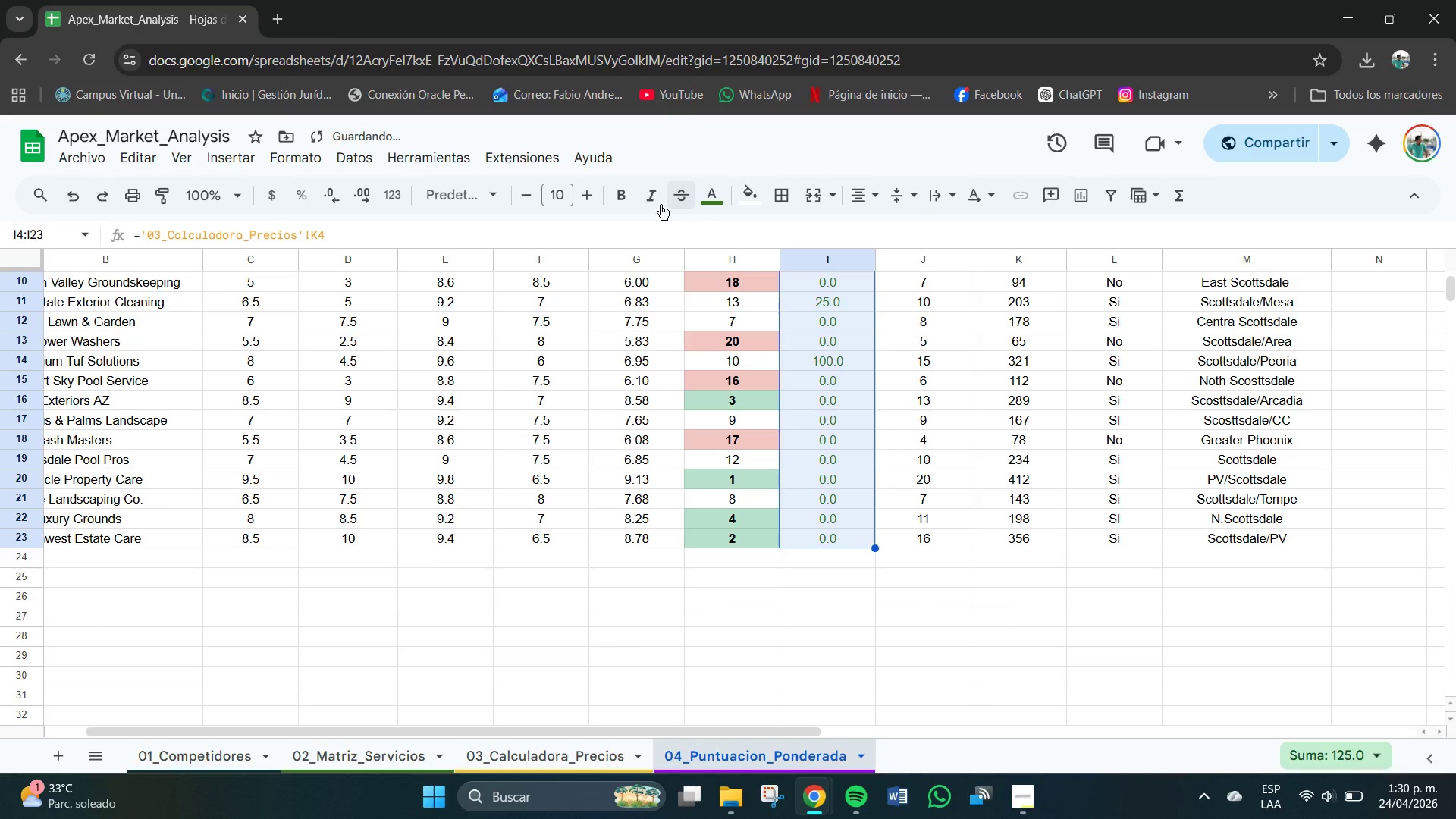 
left_click([627, 193])
 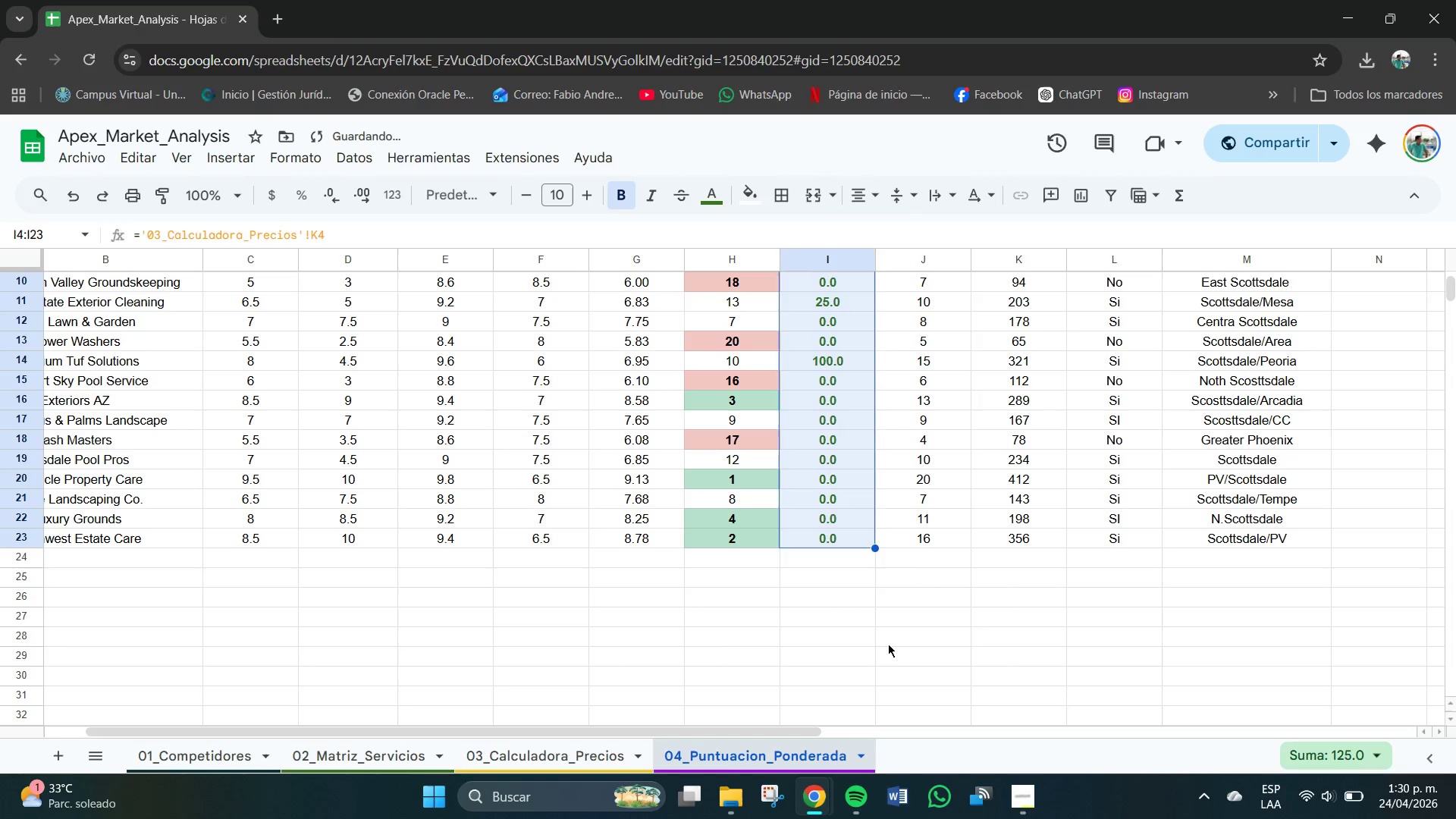 
left_click([884, 643])
 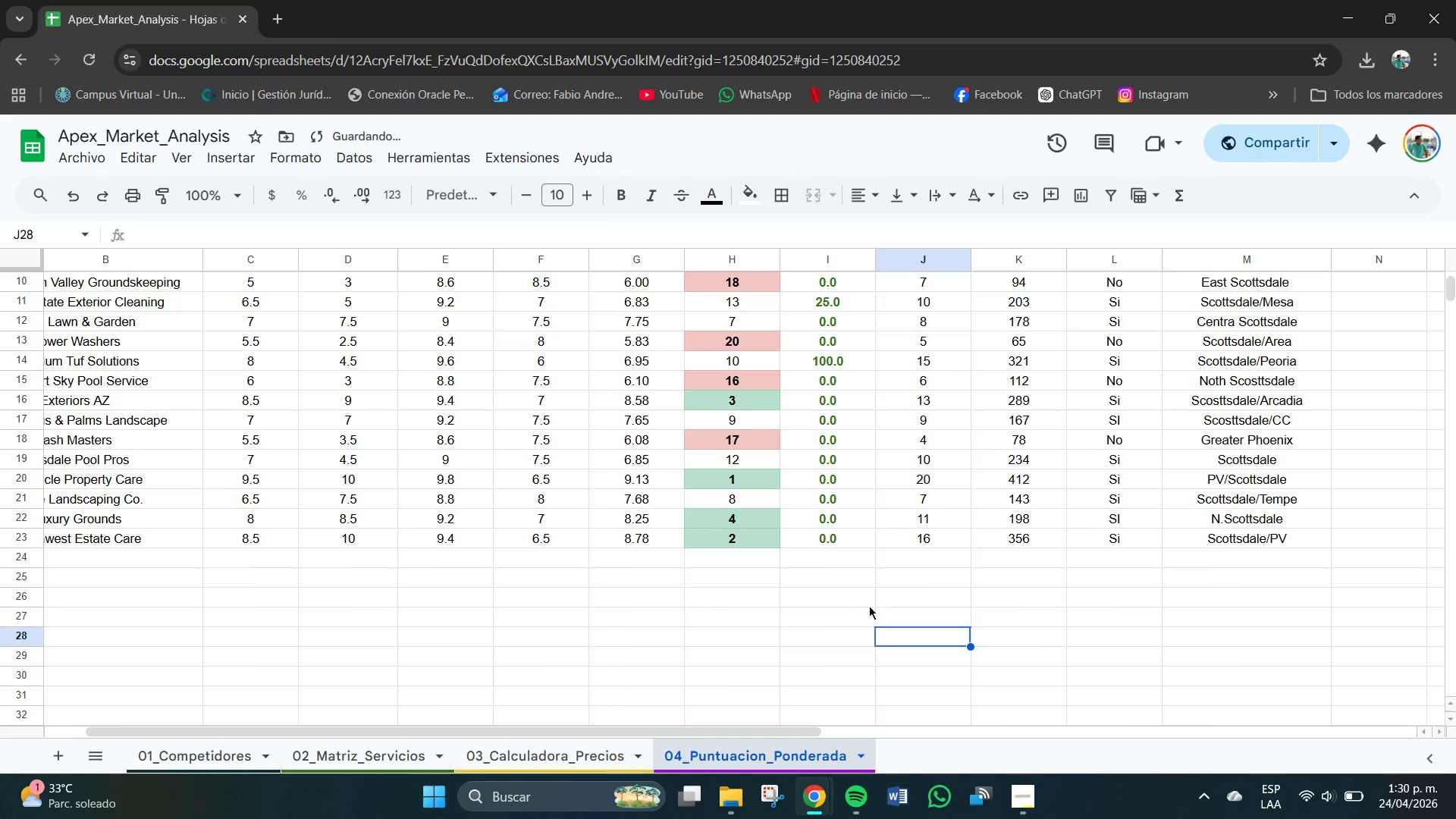 
scroll: coordinate [868, 606], scroll_direction: up, amount: 3.0
 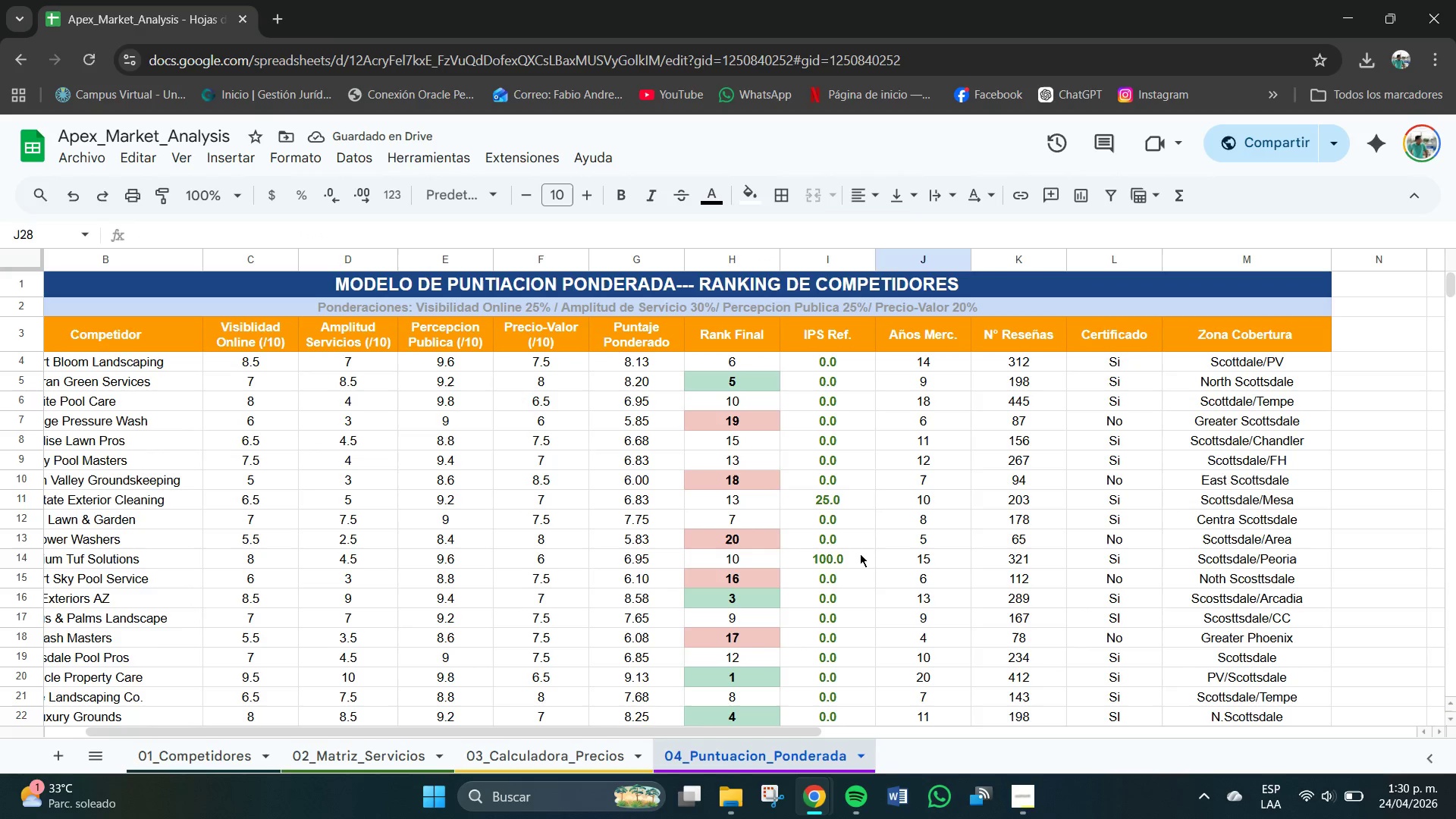 
scroll: coordinate [888, 488], scroll_direction: down, amount: 1.0
 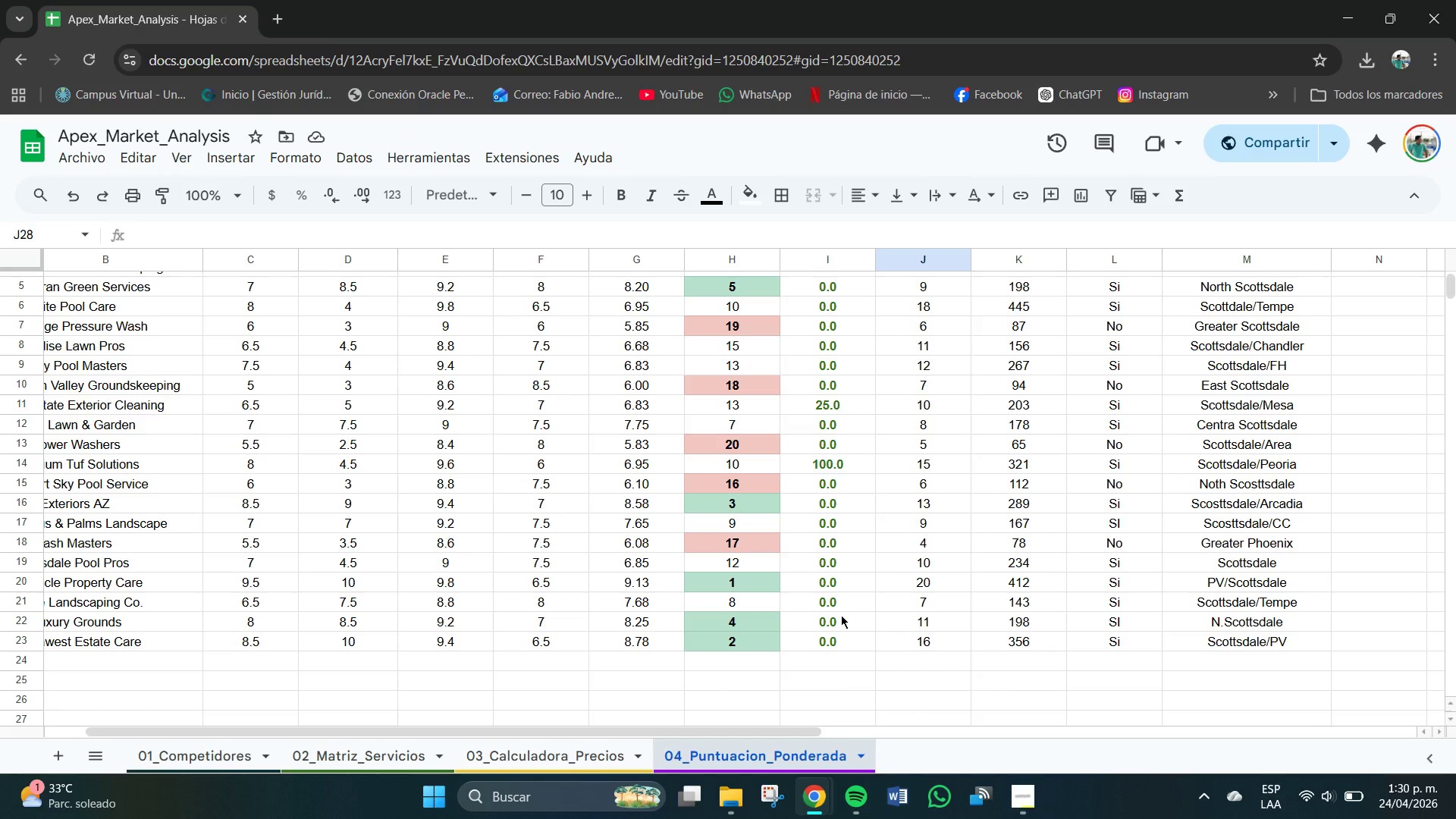 
wait(6.2)
 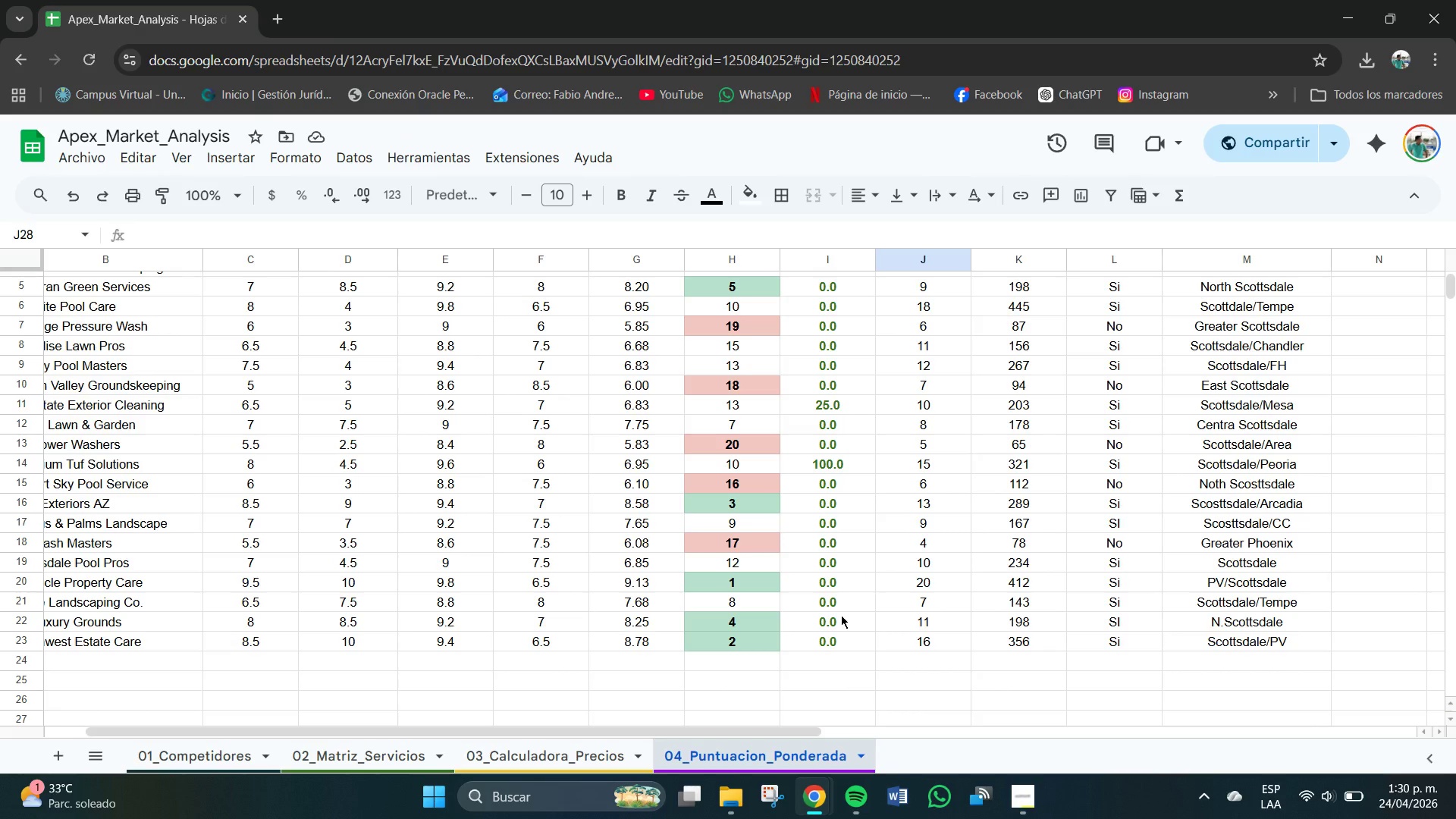 
scroll: coordinate [635, 441], scroll_direction: up, amount: 1.0
 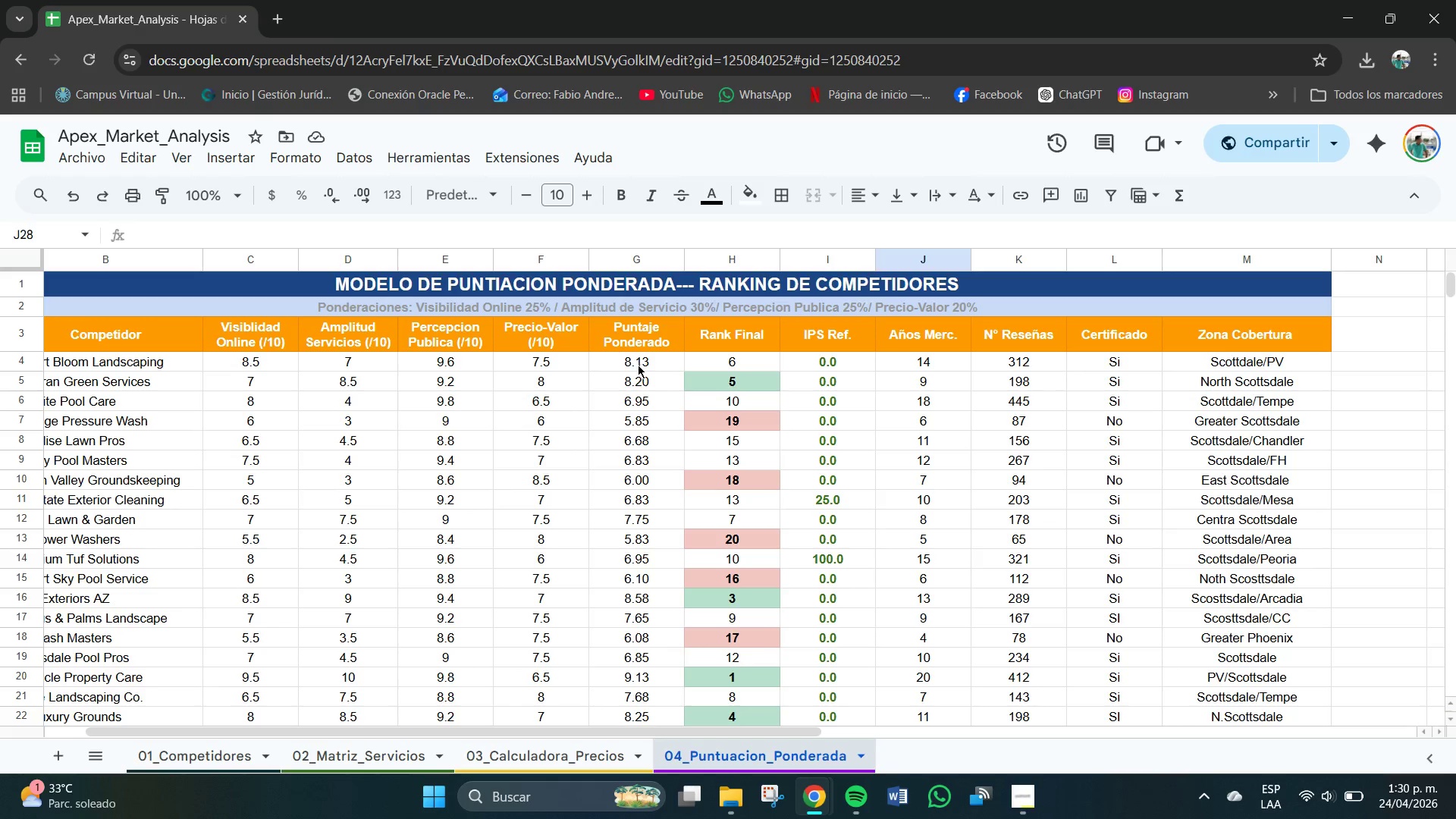 
left_click_drag(start_coordinate=[639, 365], to_coordinate=[637, 677])
 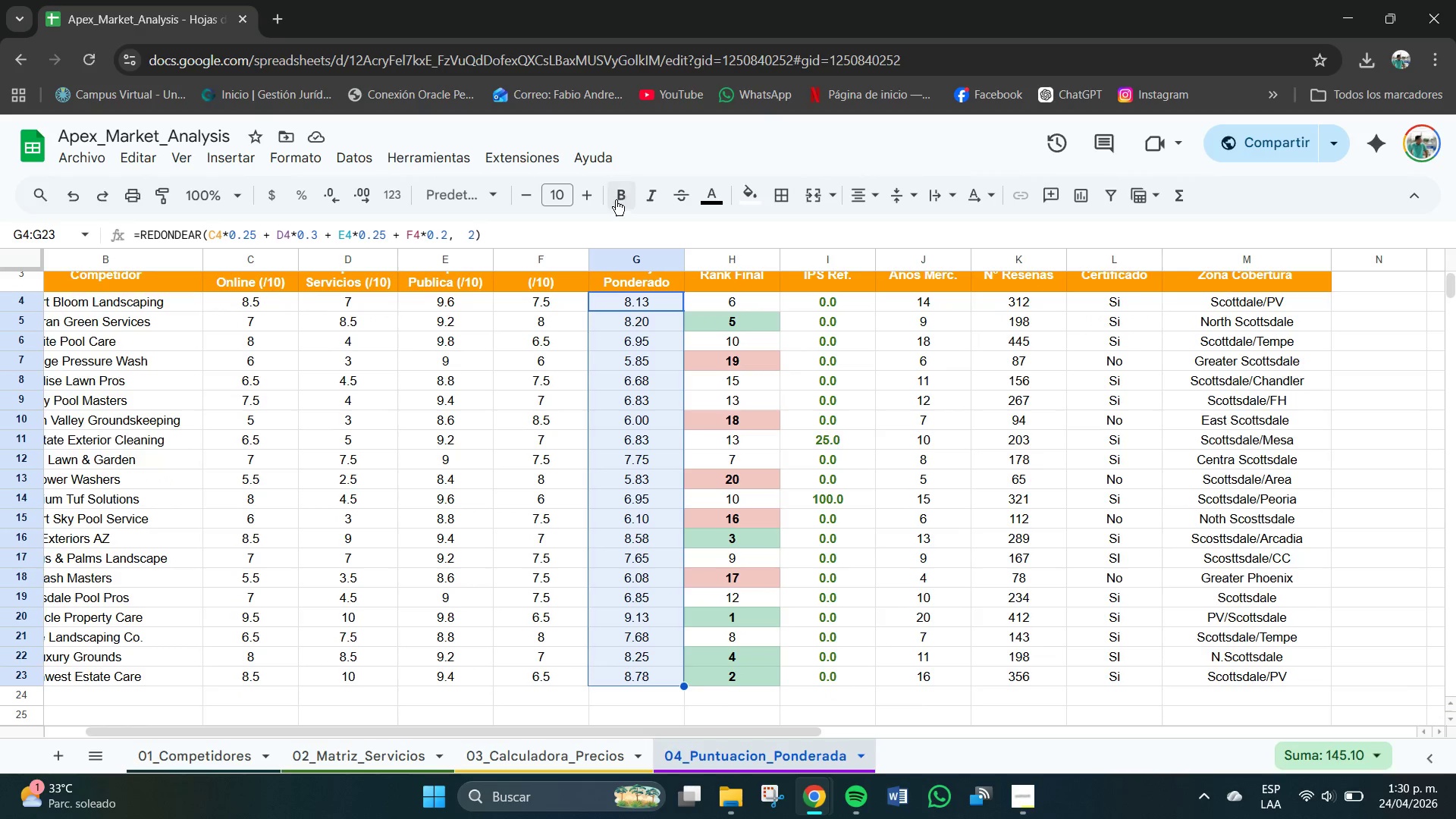 
left_click([611, 200])
 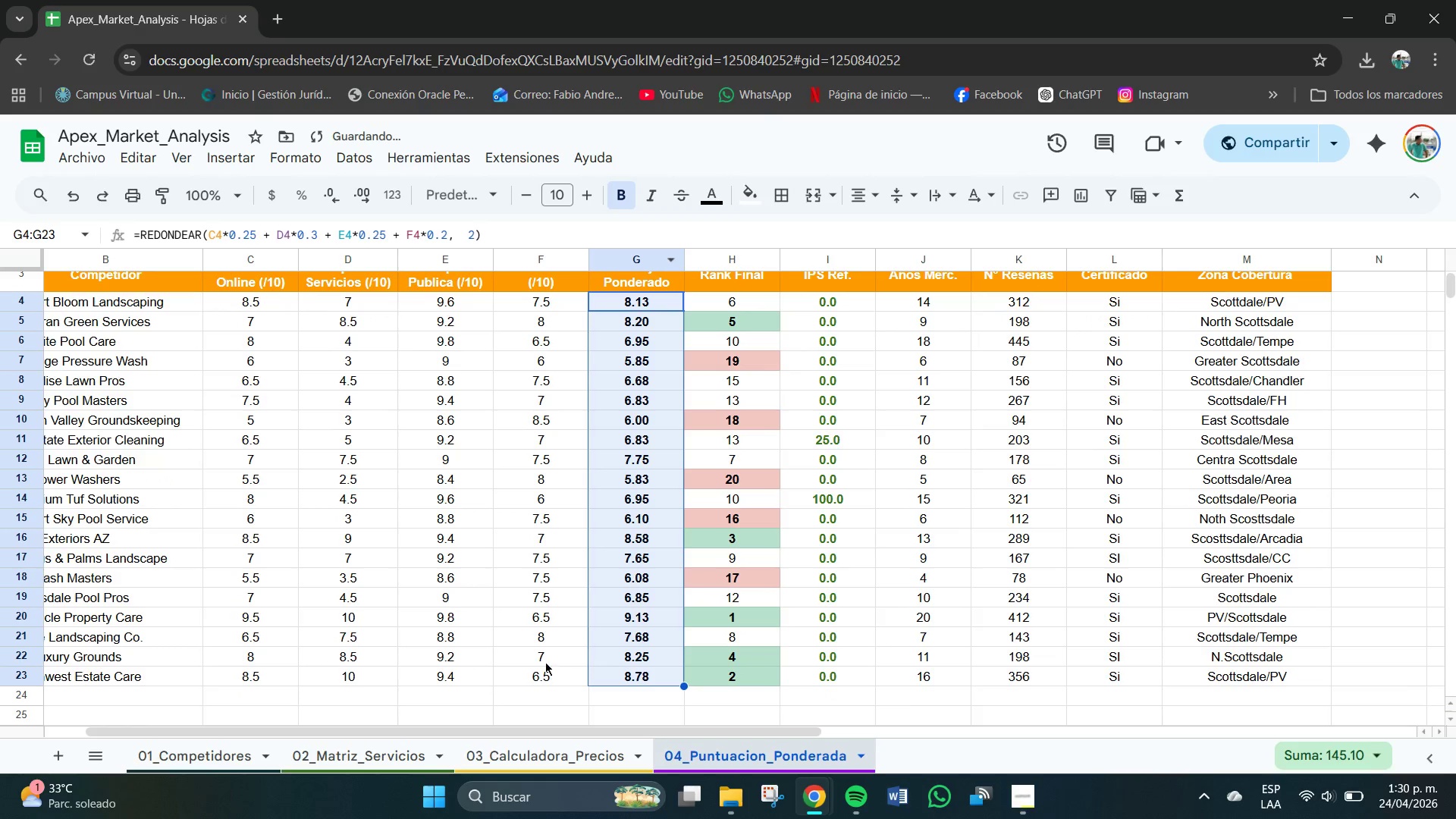 
left_click([561, 712])
 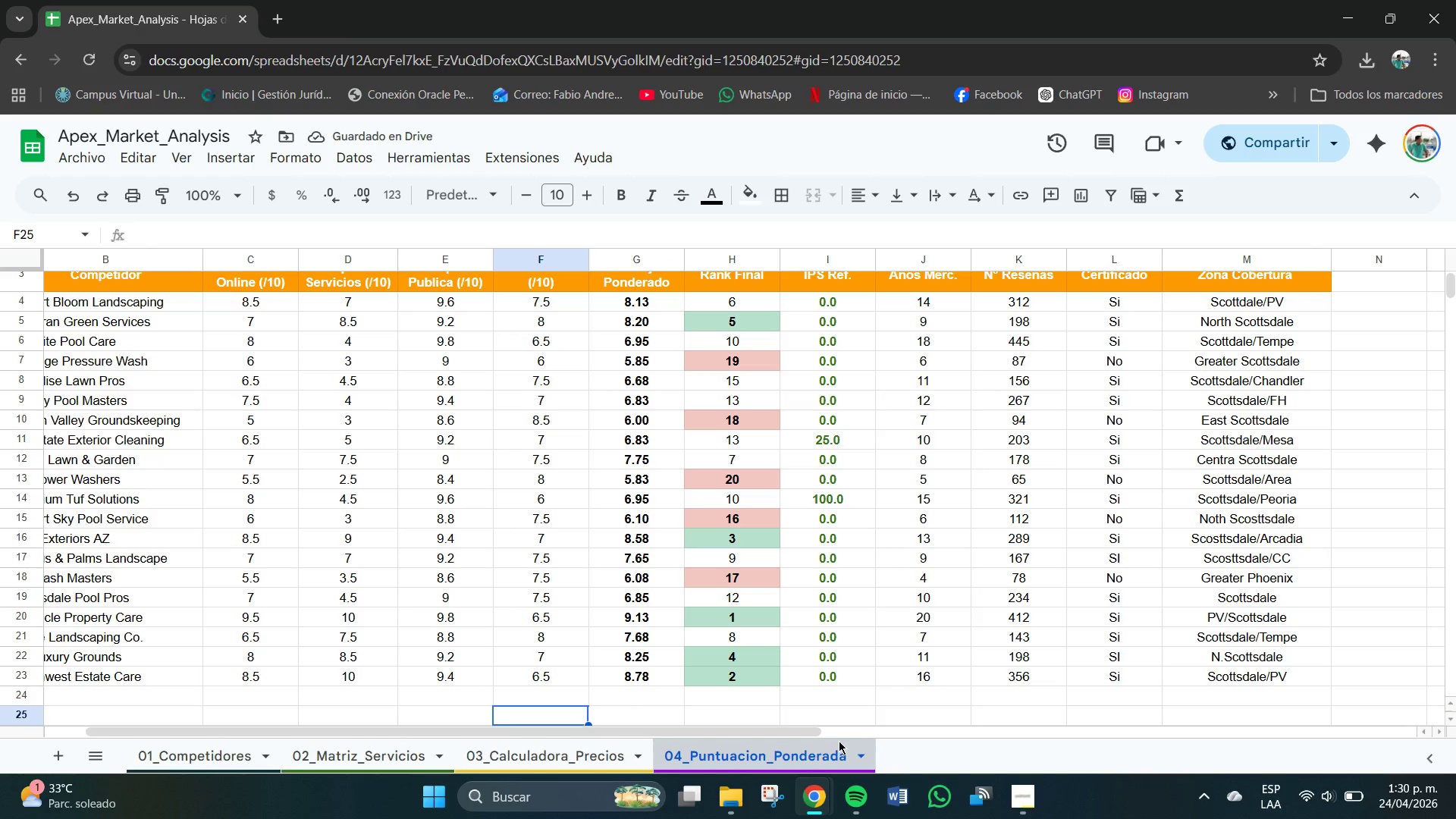 
left_click_drag(start_coordinate=[773, 729], to_coordinate=[695, 729])
 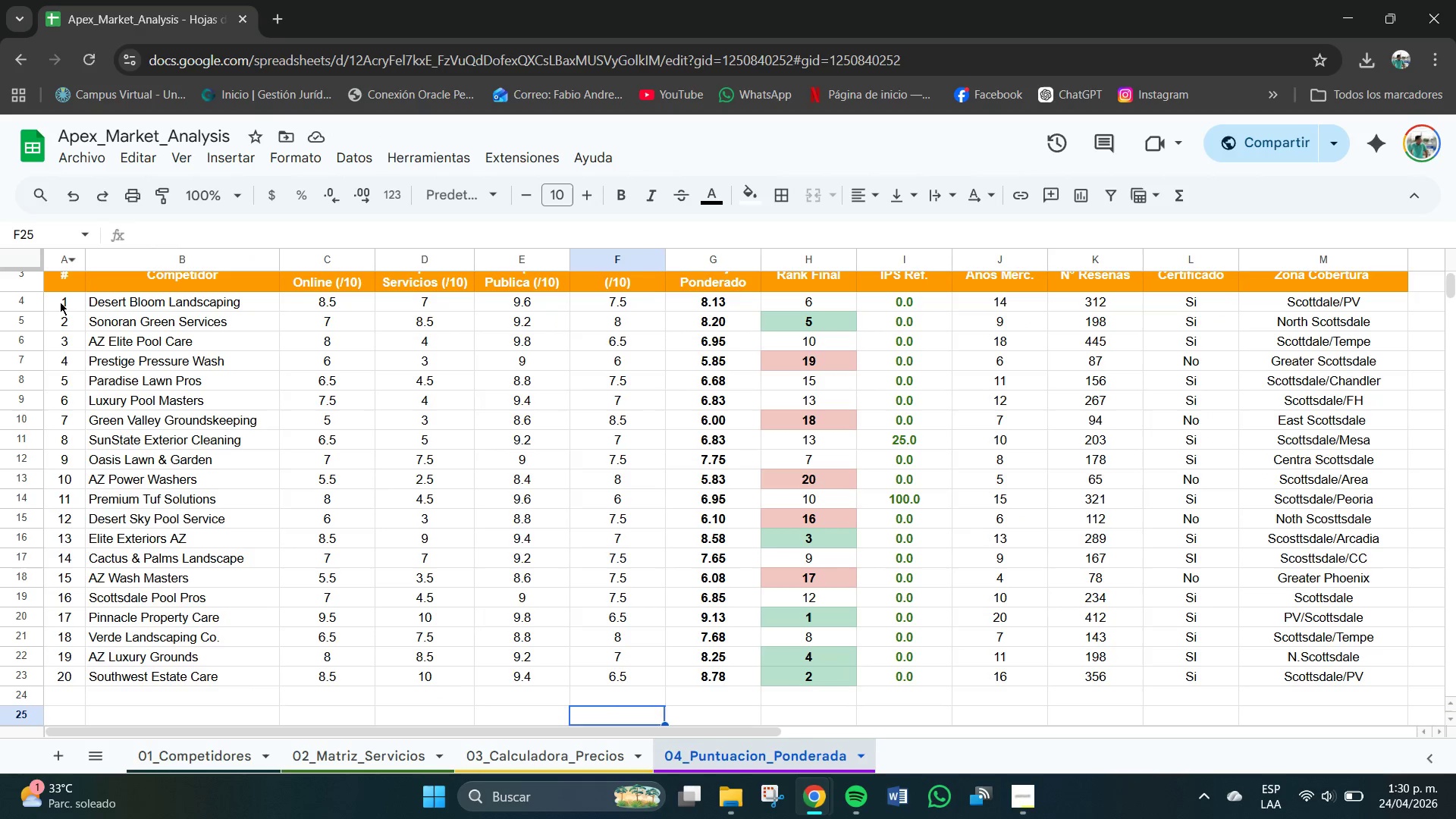 
left_click_drag(start_coordinate=[61, 302], to_coordinate=[686, 526])
 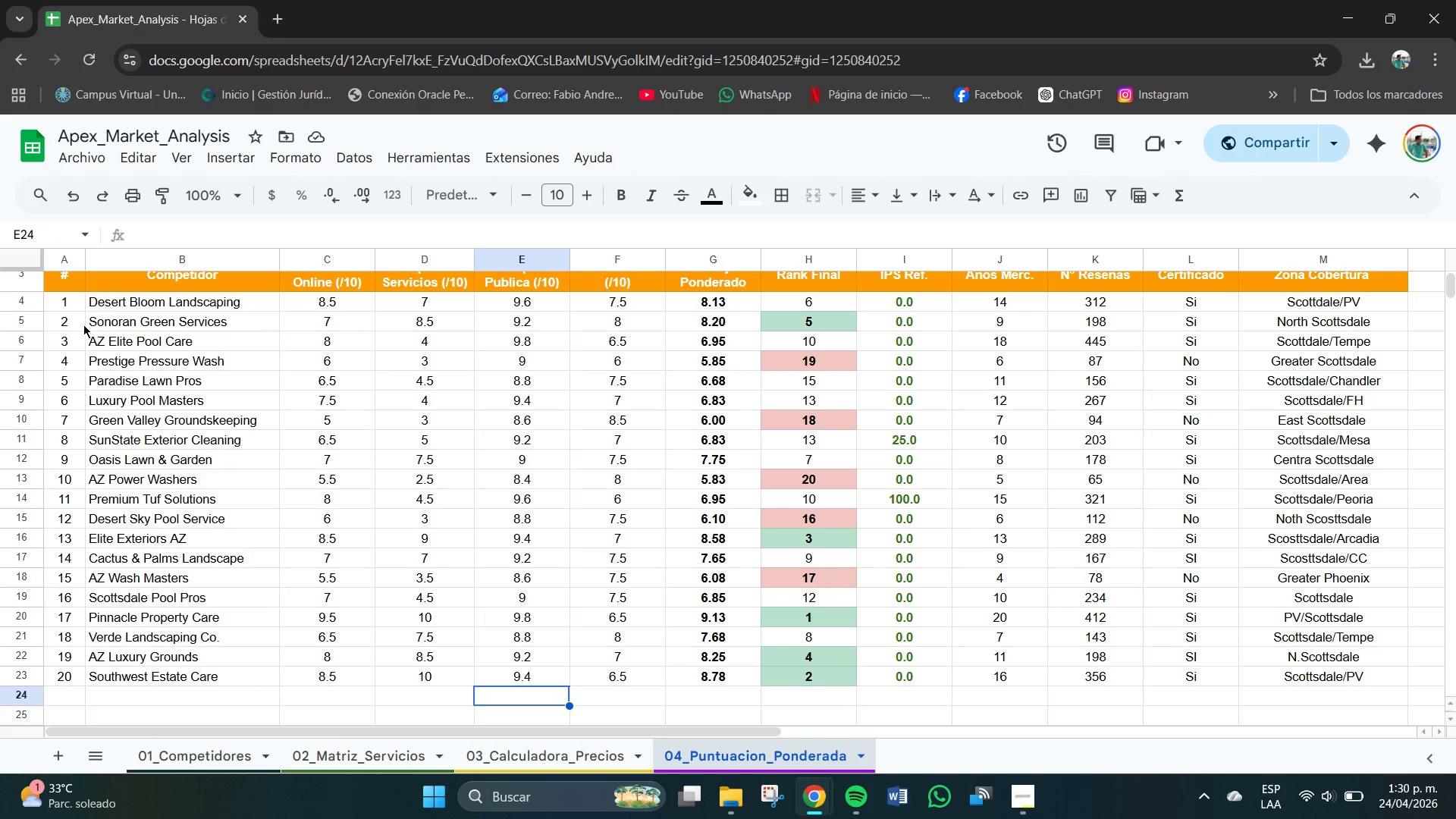 
left_click_drag(start_coordinate=[67, 305], to_coordinate=[632, 359])
 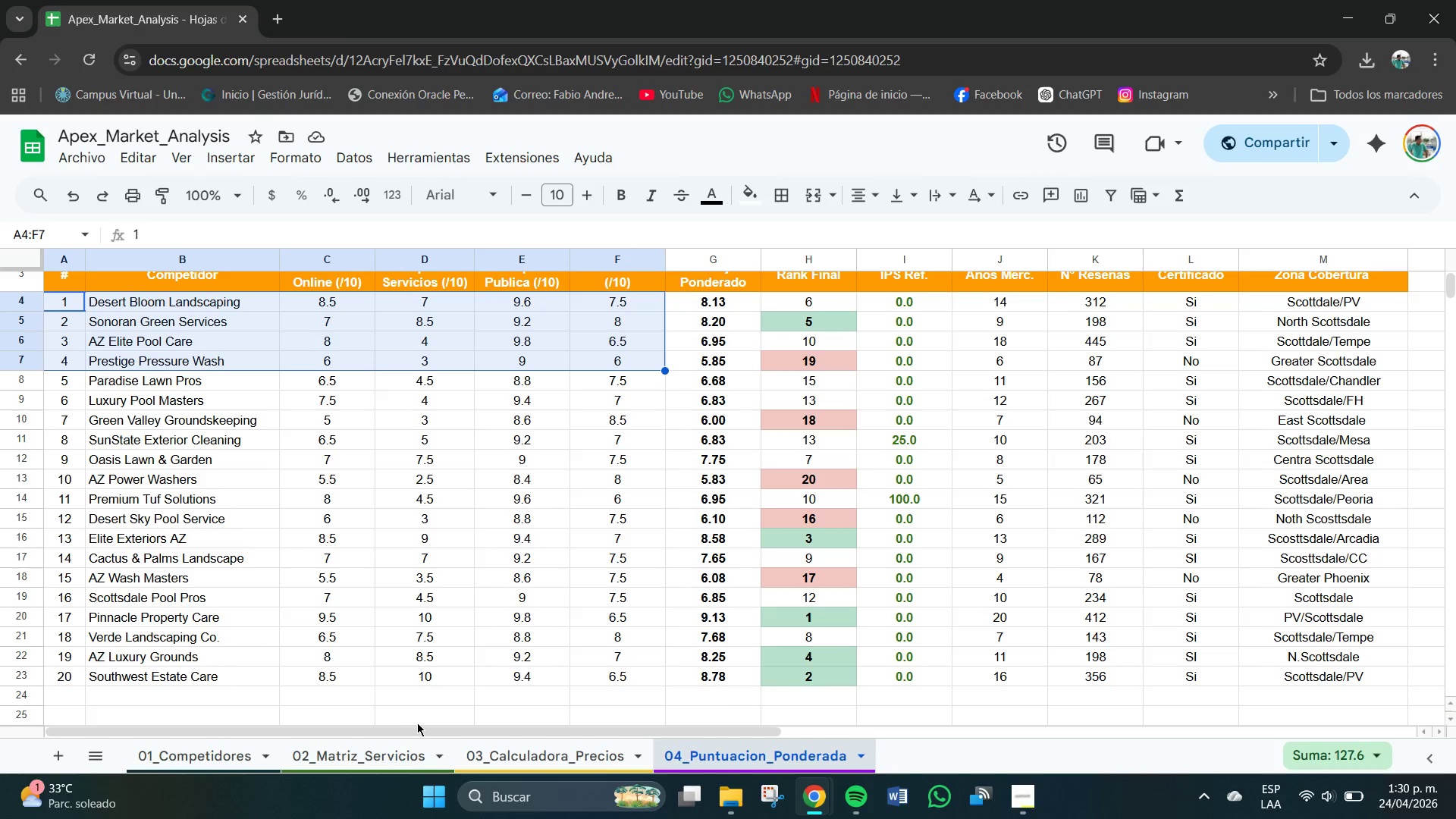 
left_click([418, 714])
 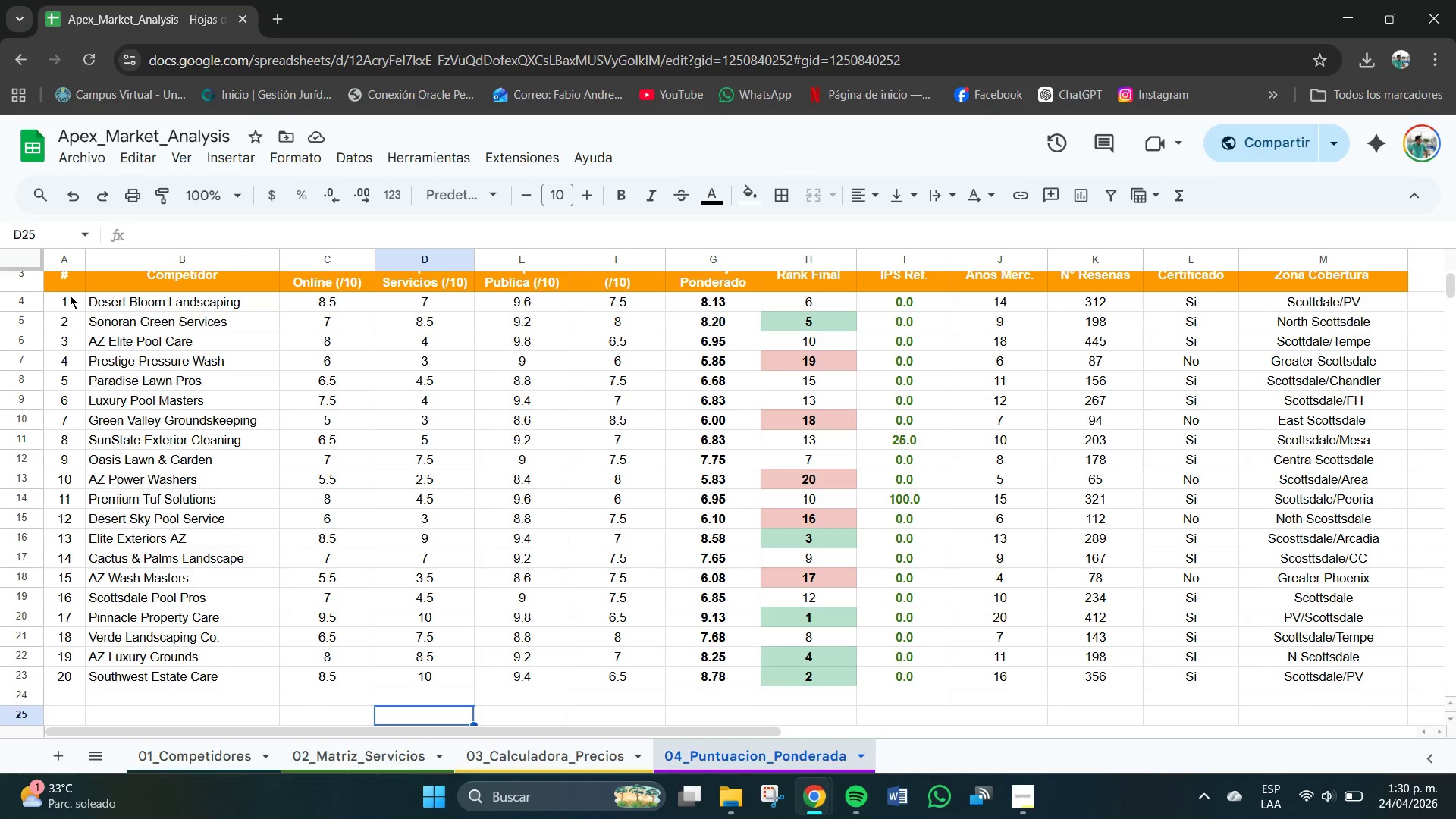 
left_click_drag(start_coordinate=[67, 300], to_coordinate=[718, 677])
 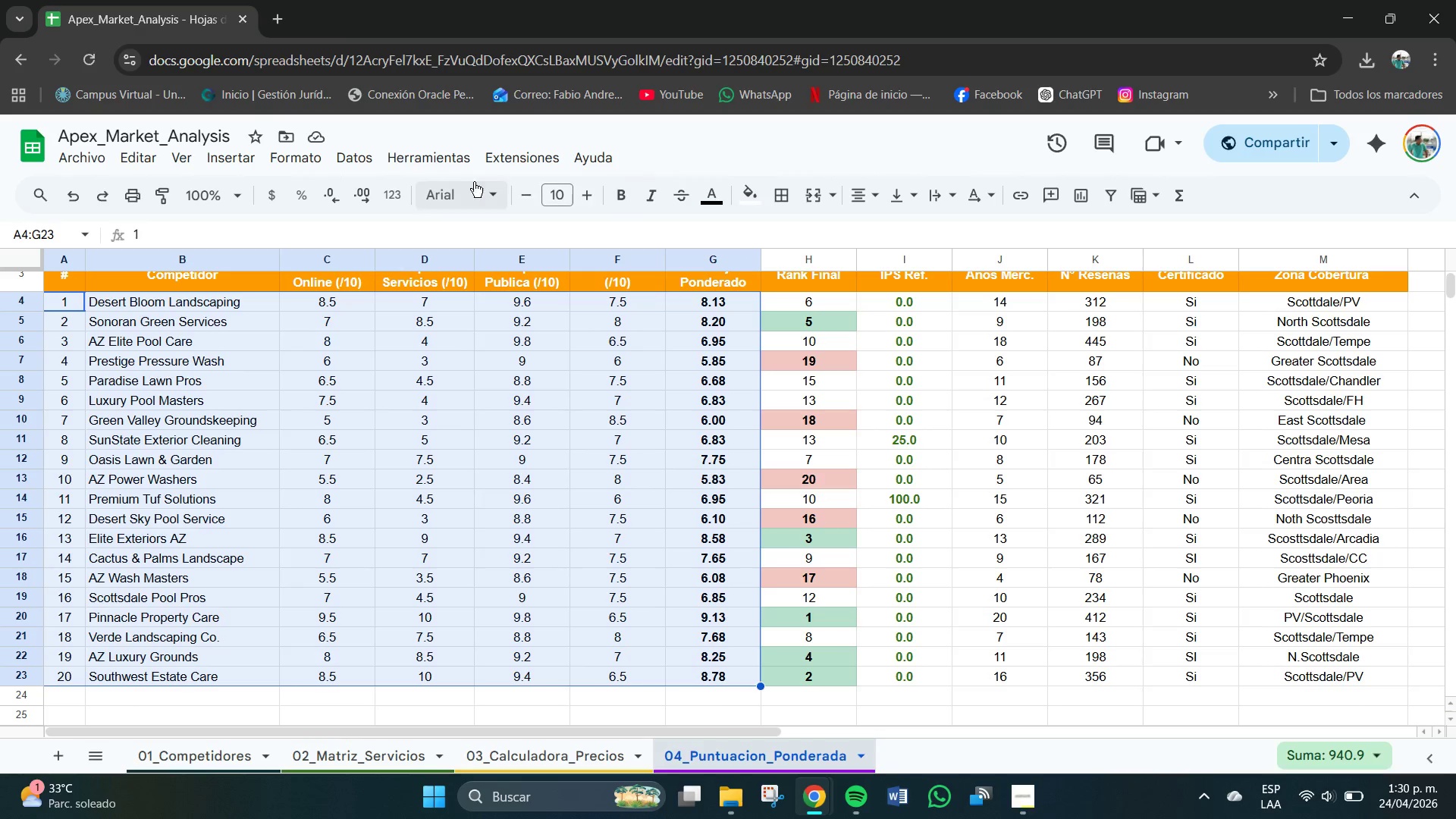 
left_click([277, 155])
 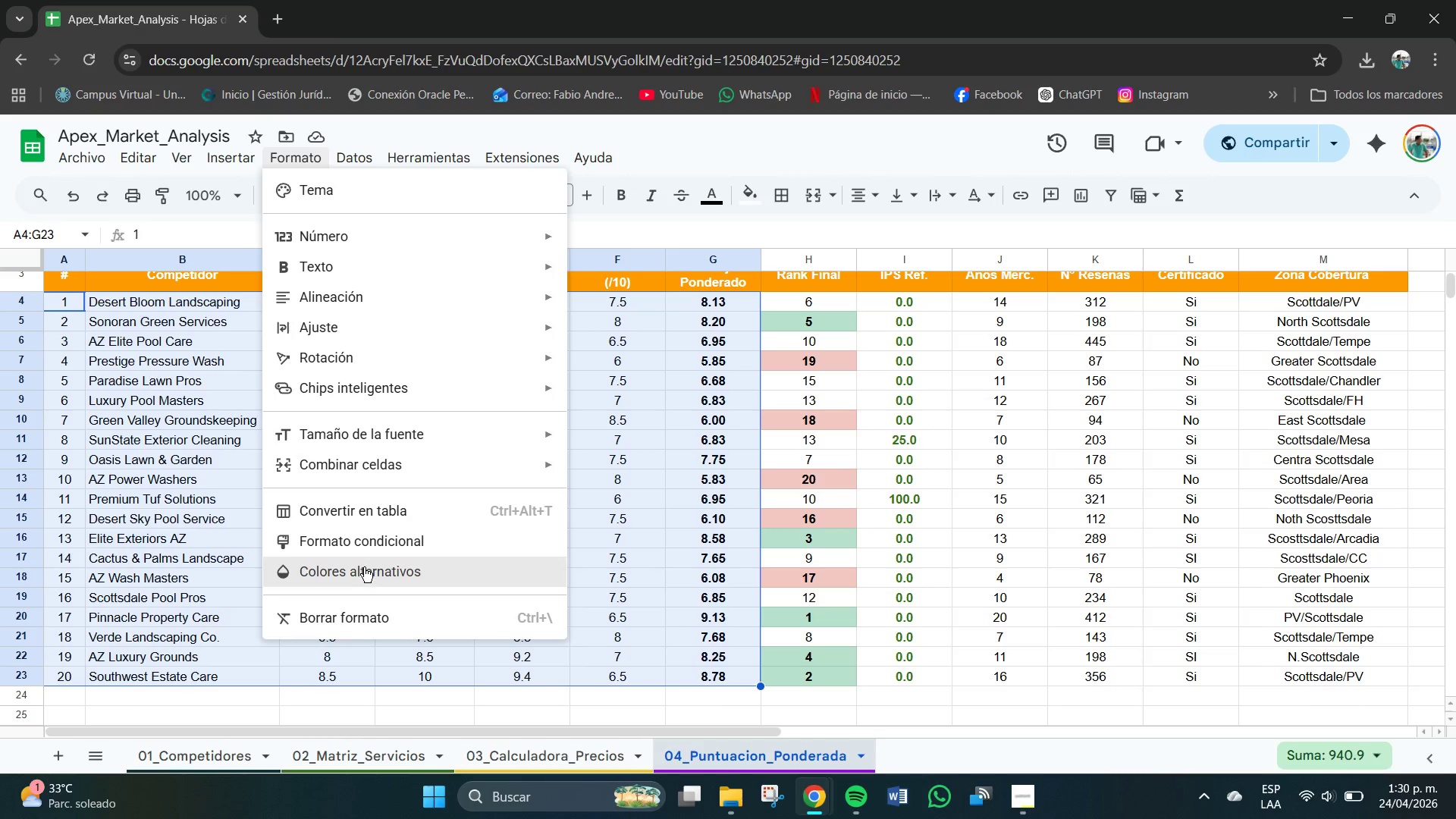 
left_click([363, 567])
 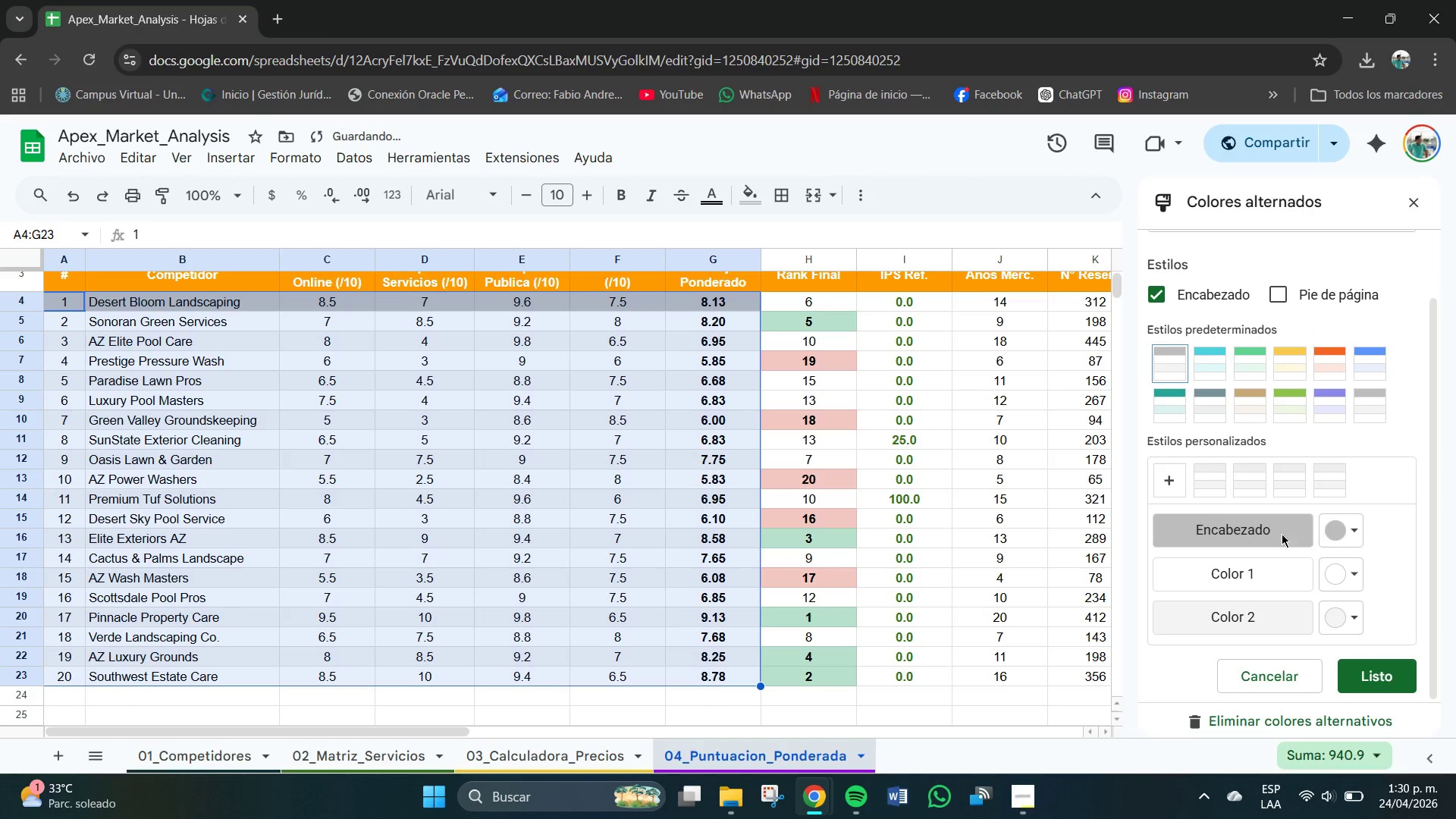 
left_click([1353, 535])
 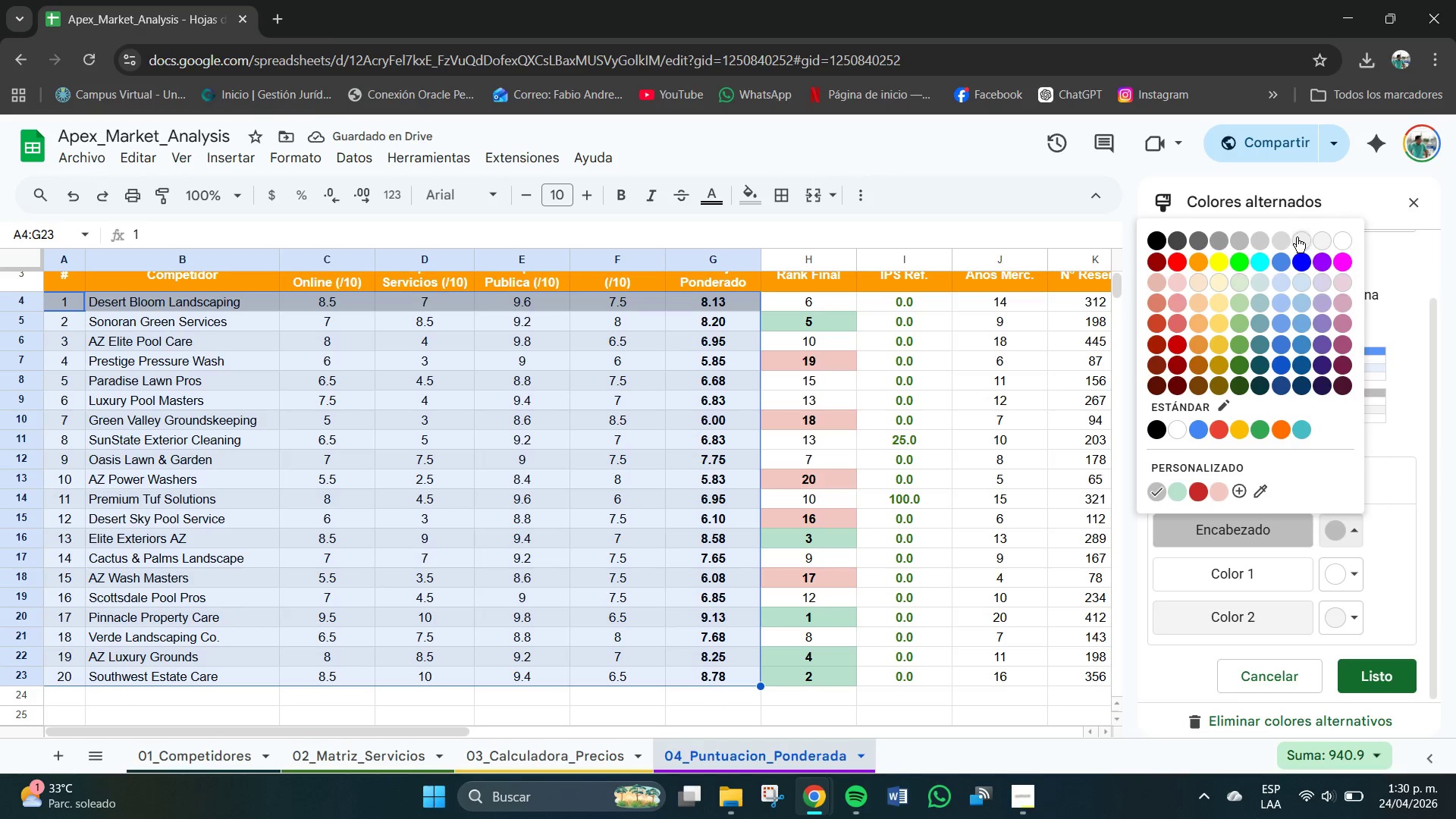 
left_click([1298, 237])
 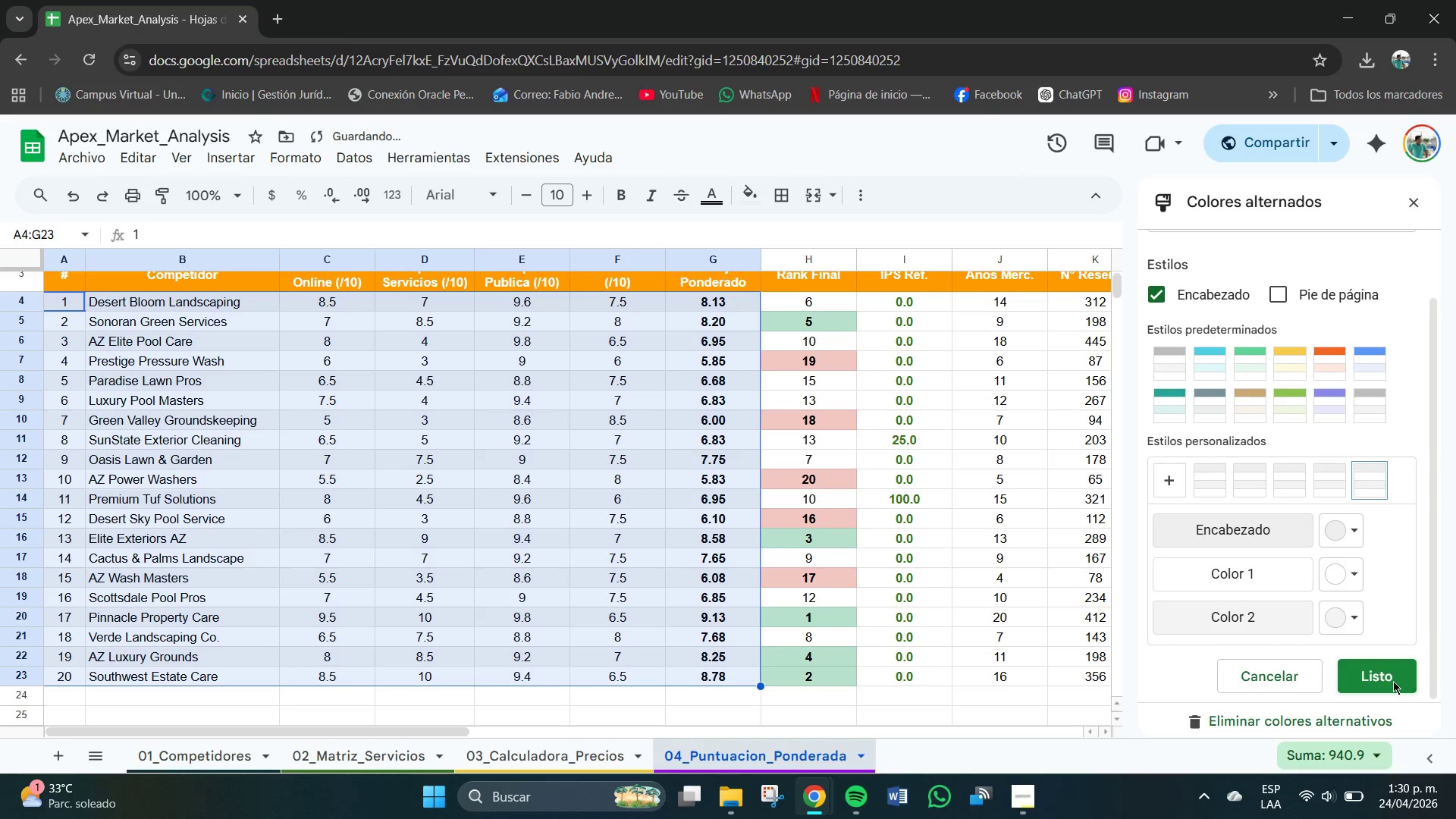 
left_click([1393, 681])
 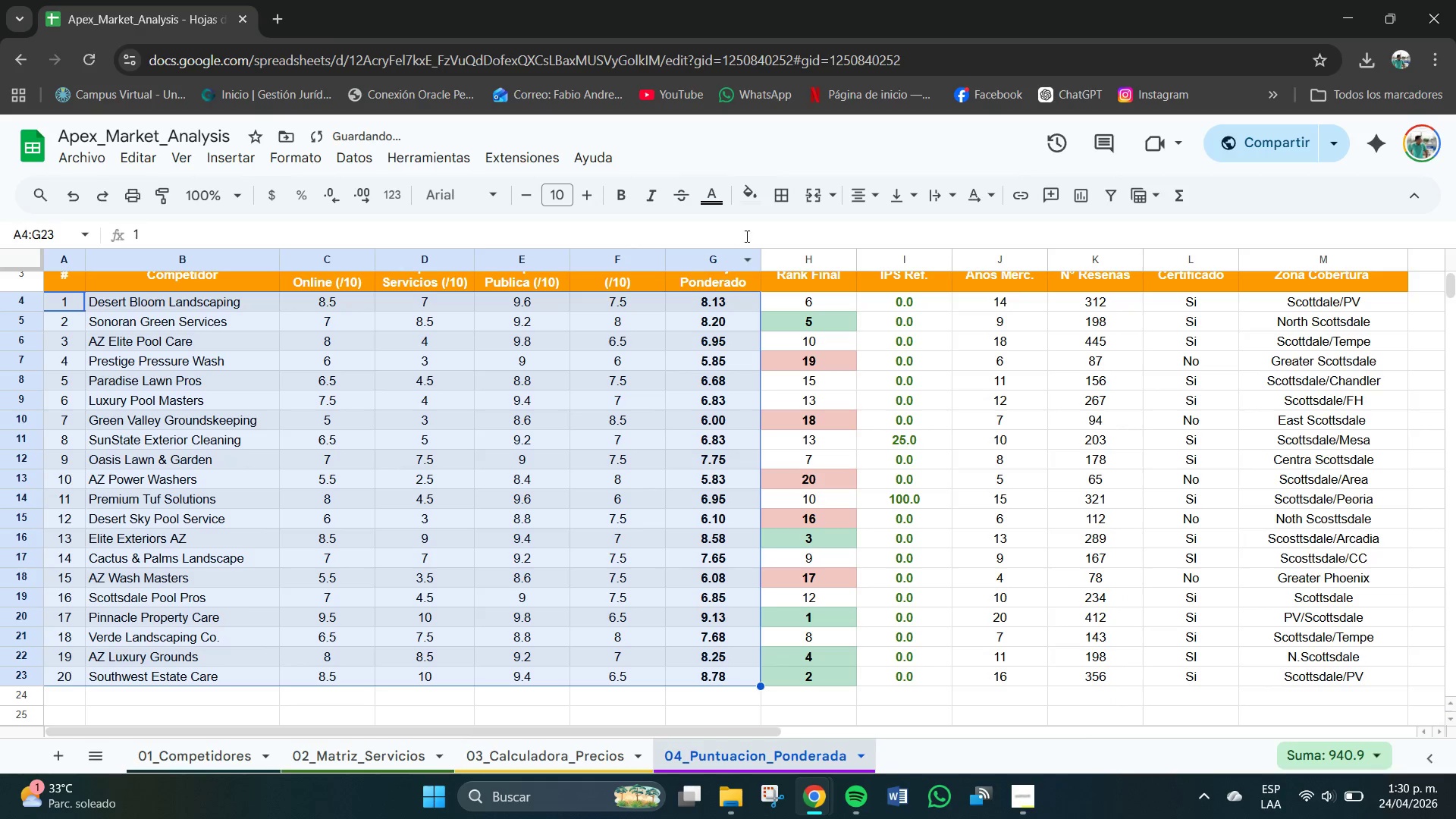 
left_click([783, 199])
 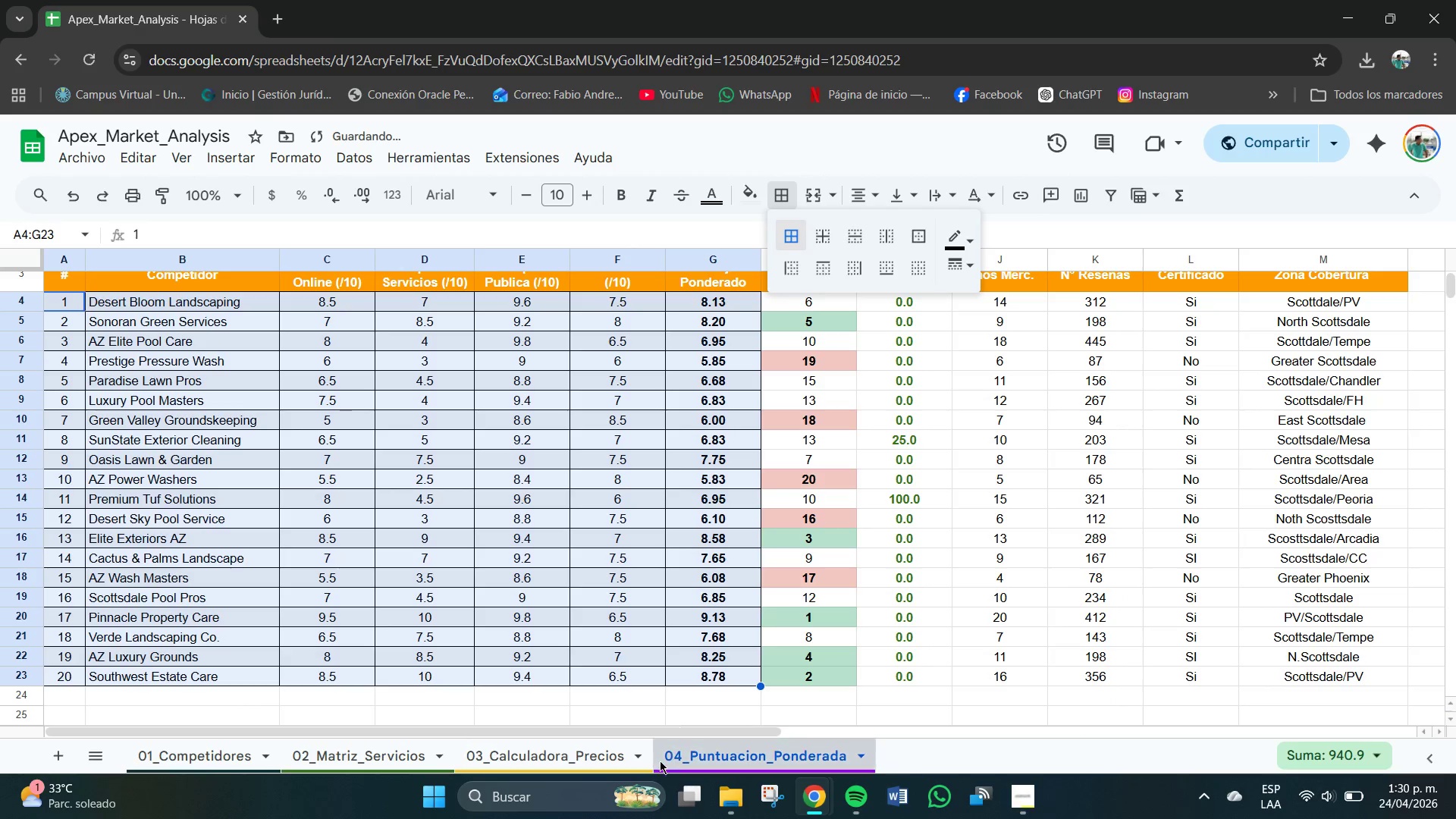 
left_click([629, 719])
 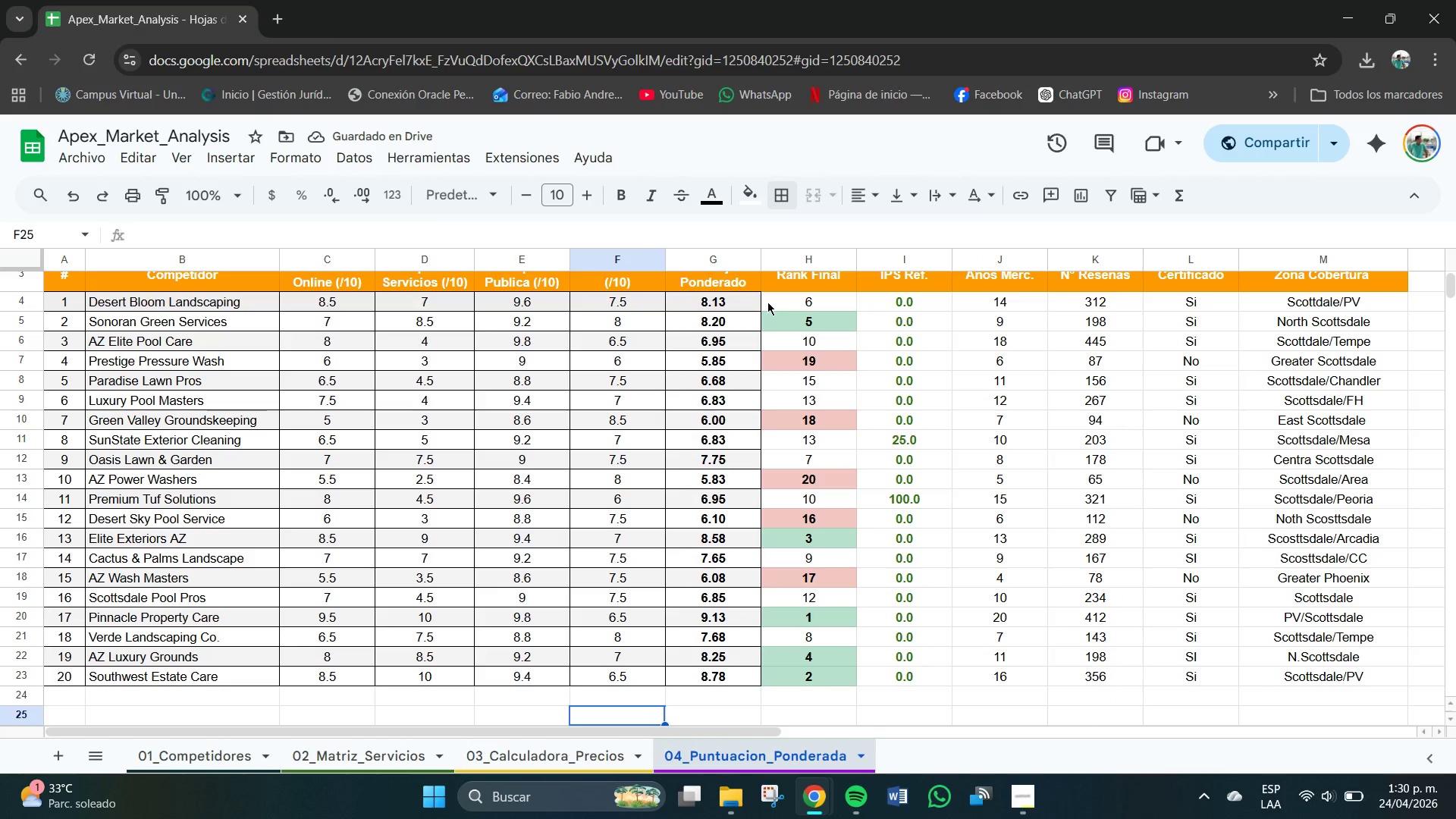 
left_click([795, 301])
 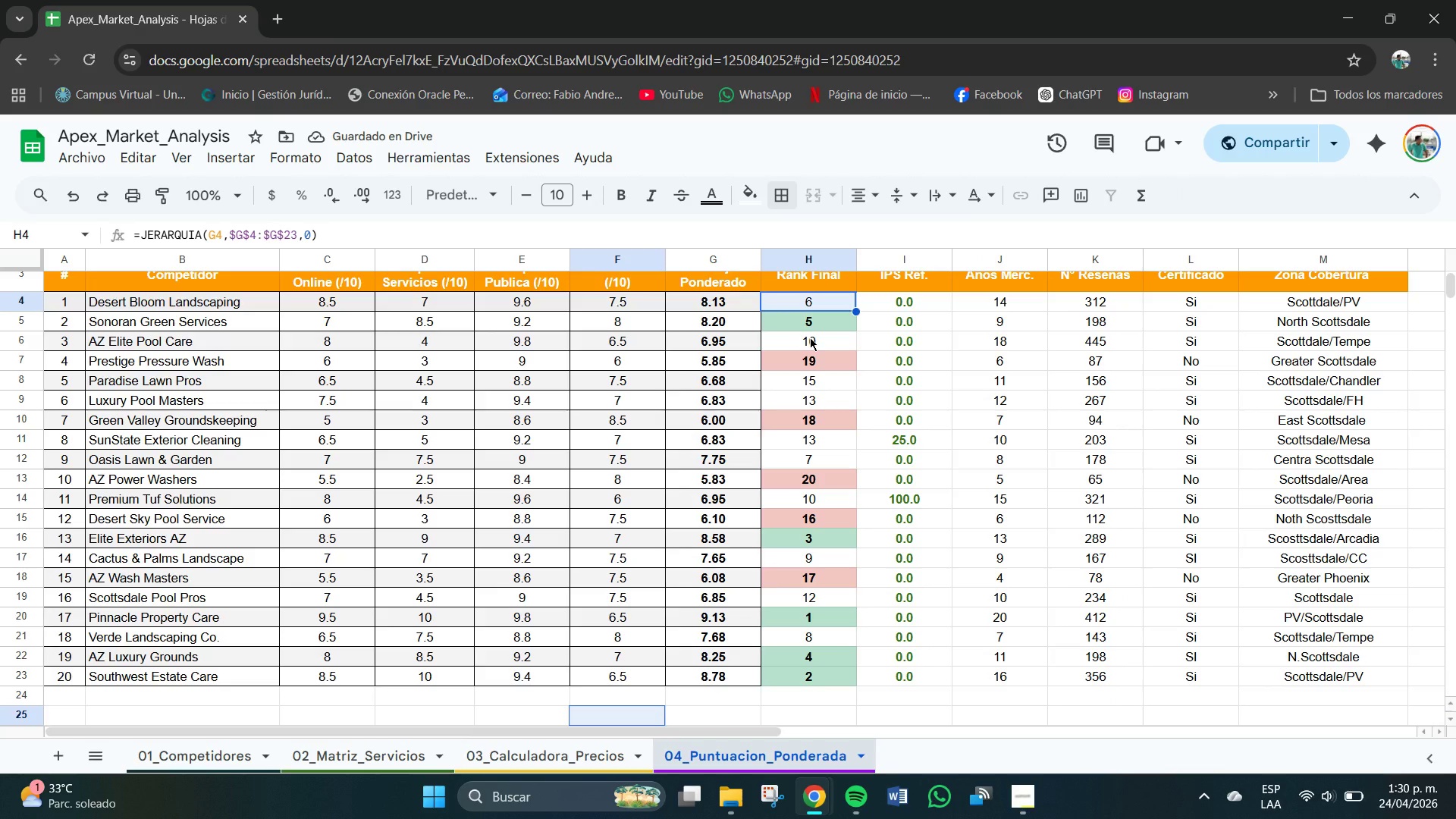 
left_click([810, 337])
 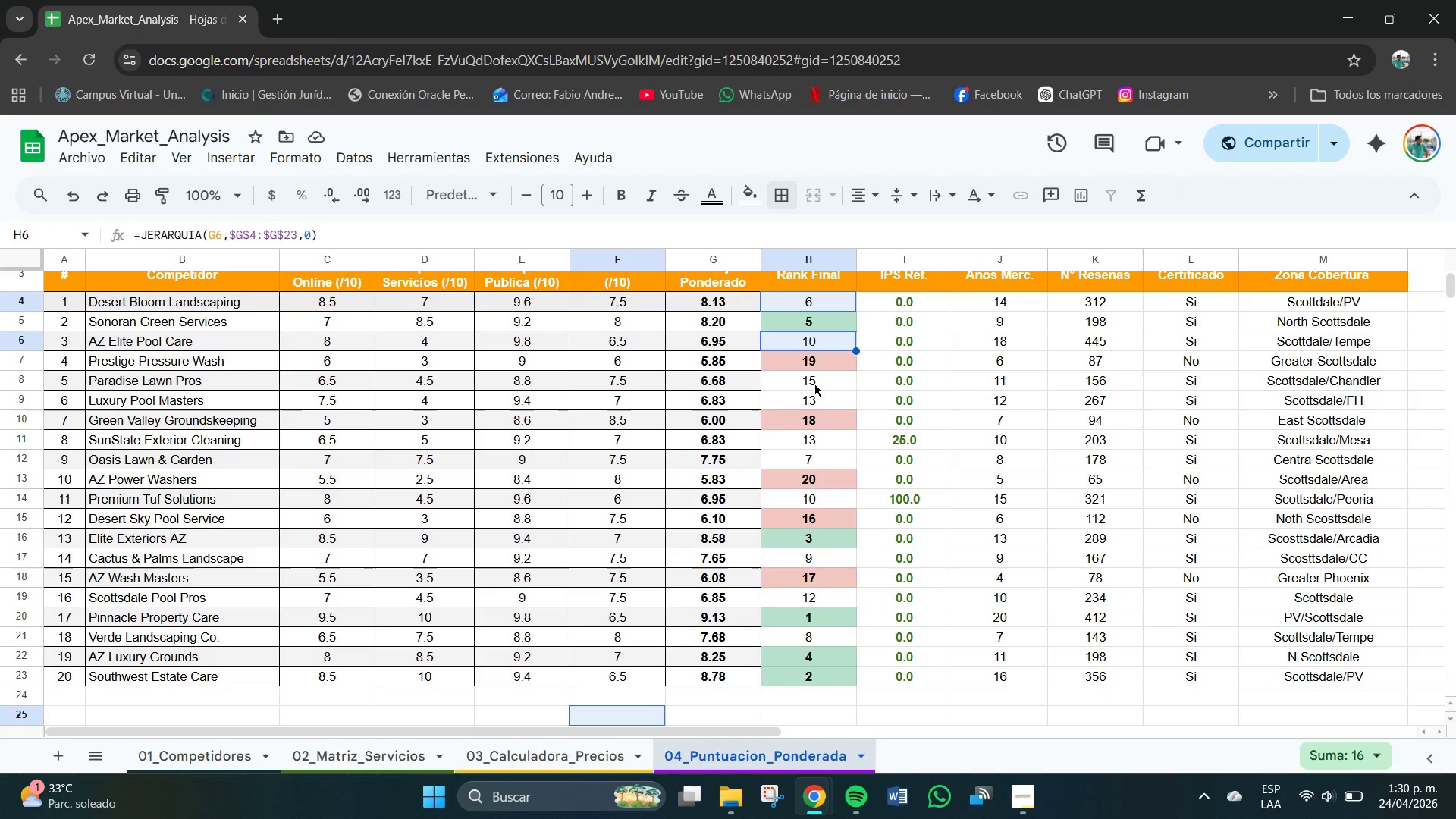 
left_click([814, 384])
 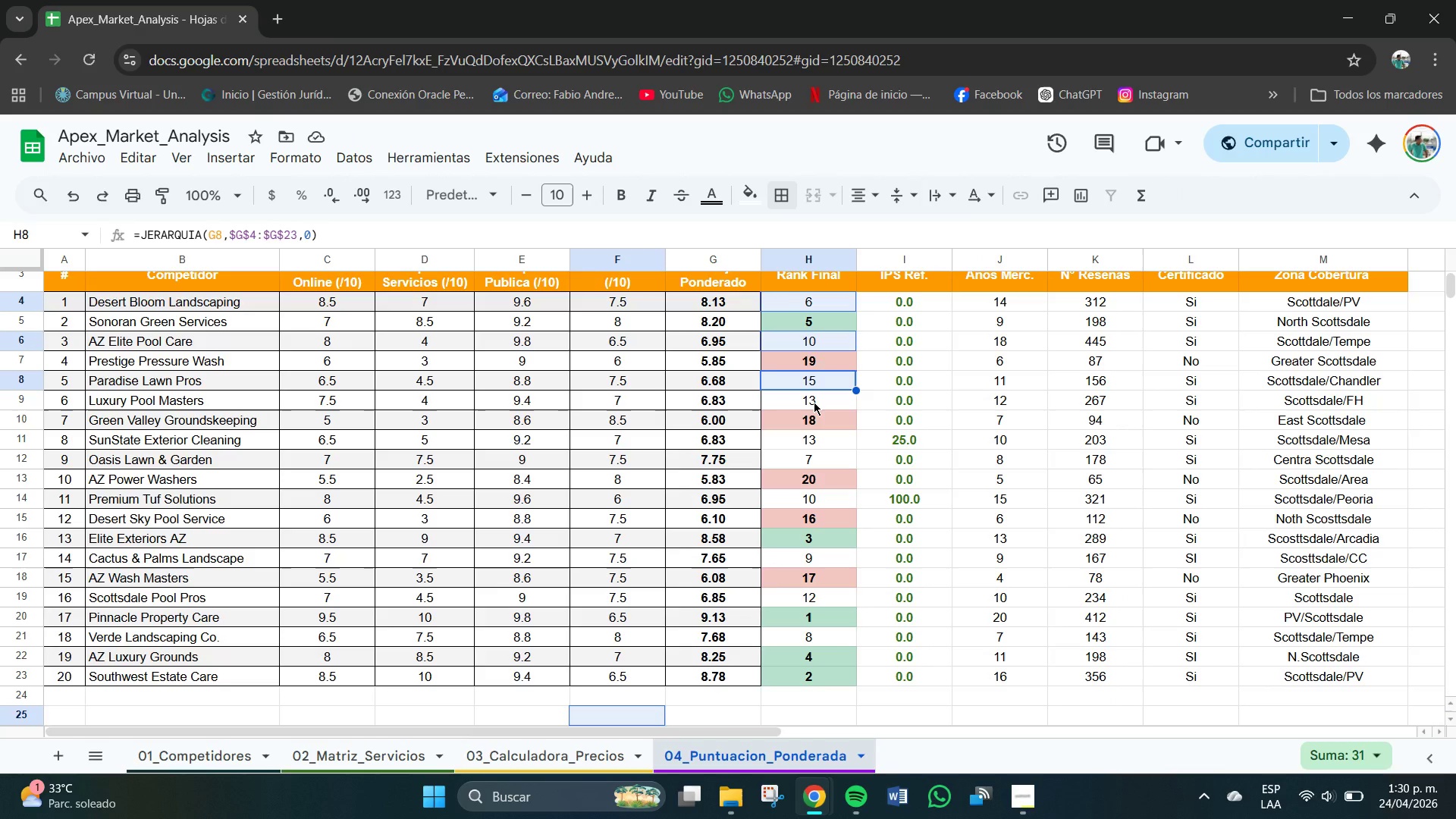 
left_click([814, 402])
 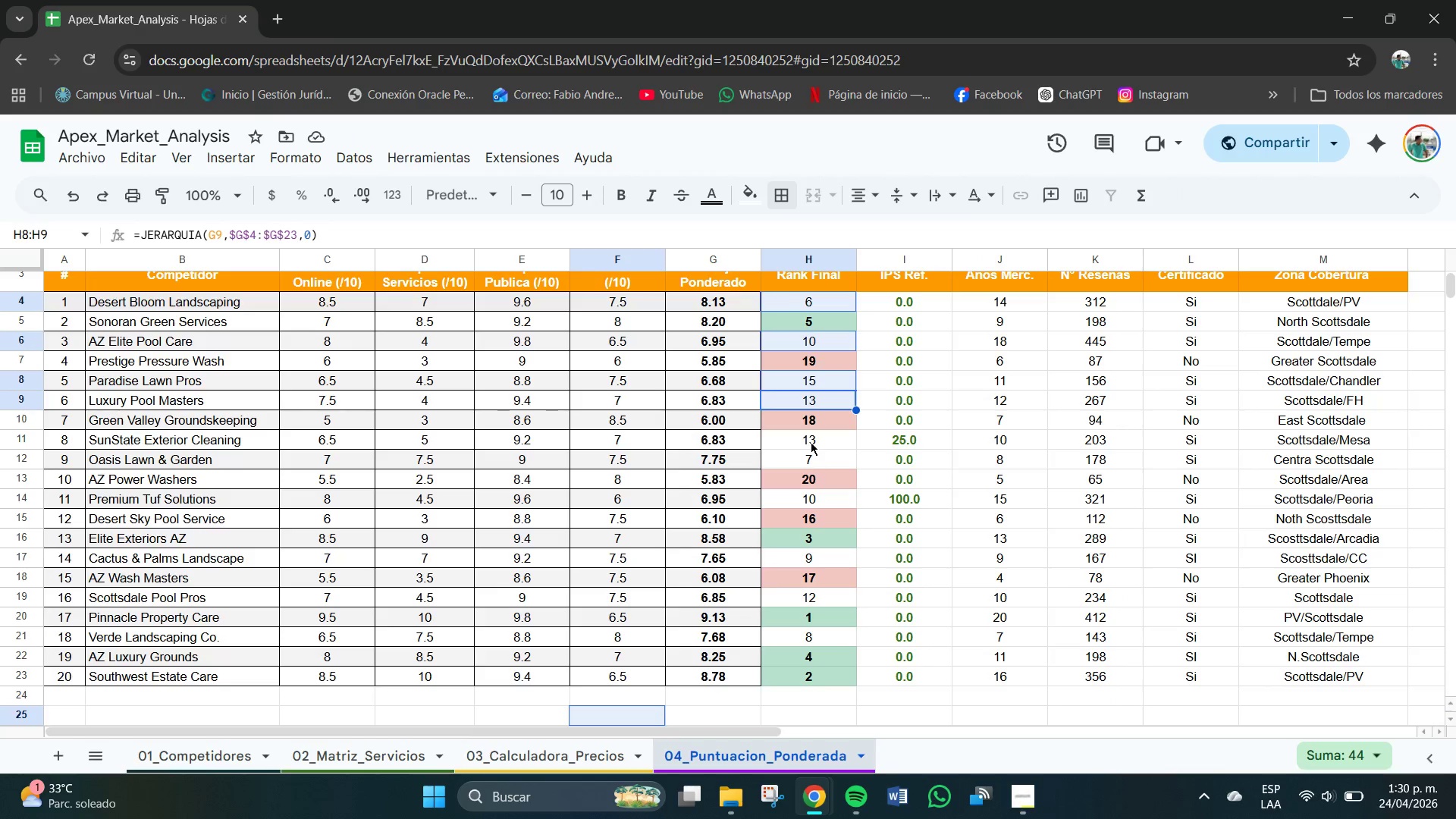 
left_click([811, 442])
 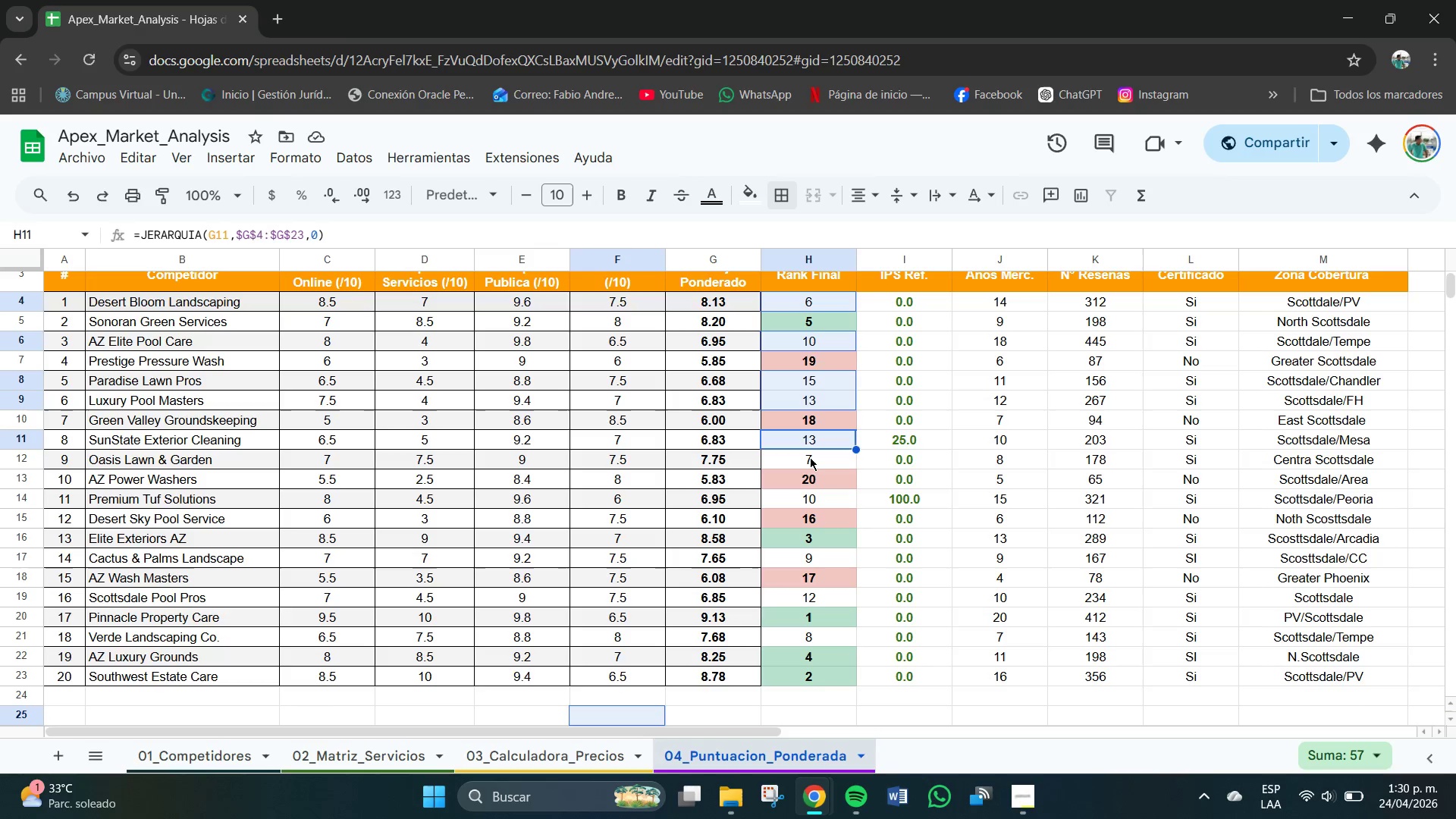 
left_click([810, 457])
 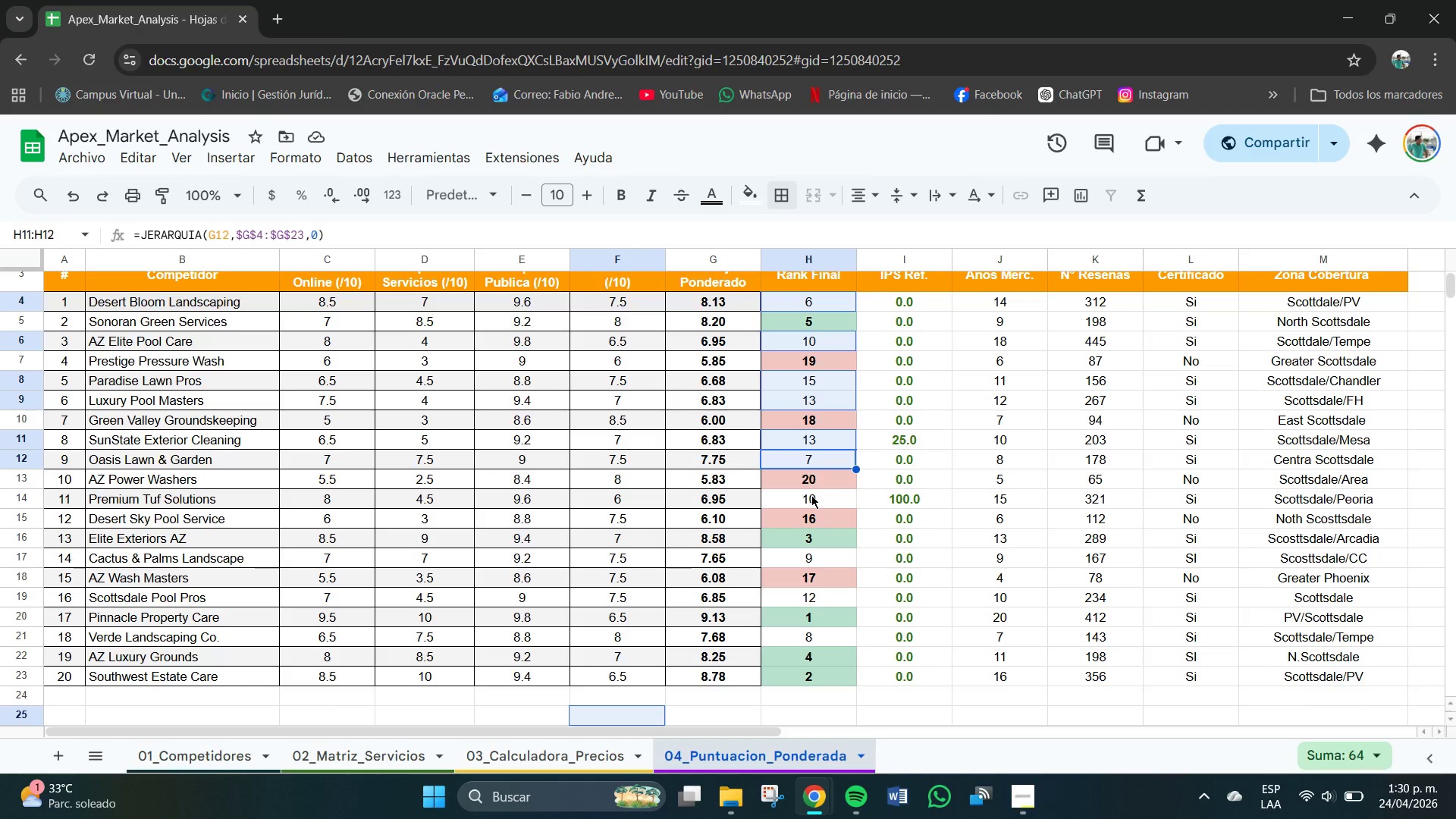 
left_click([812, 497])
 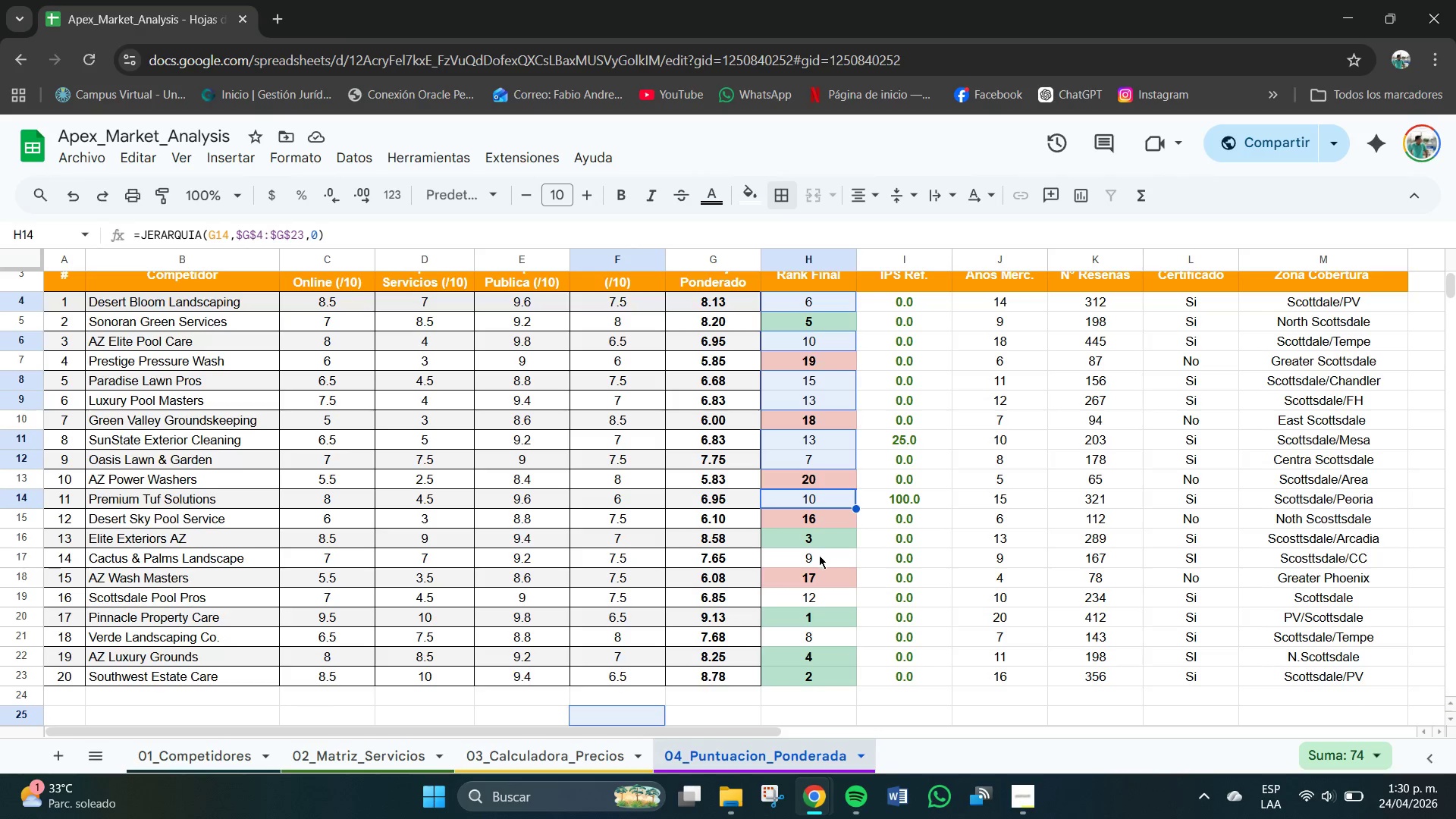 
left_click([817, 557])
 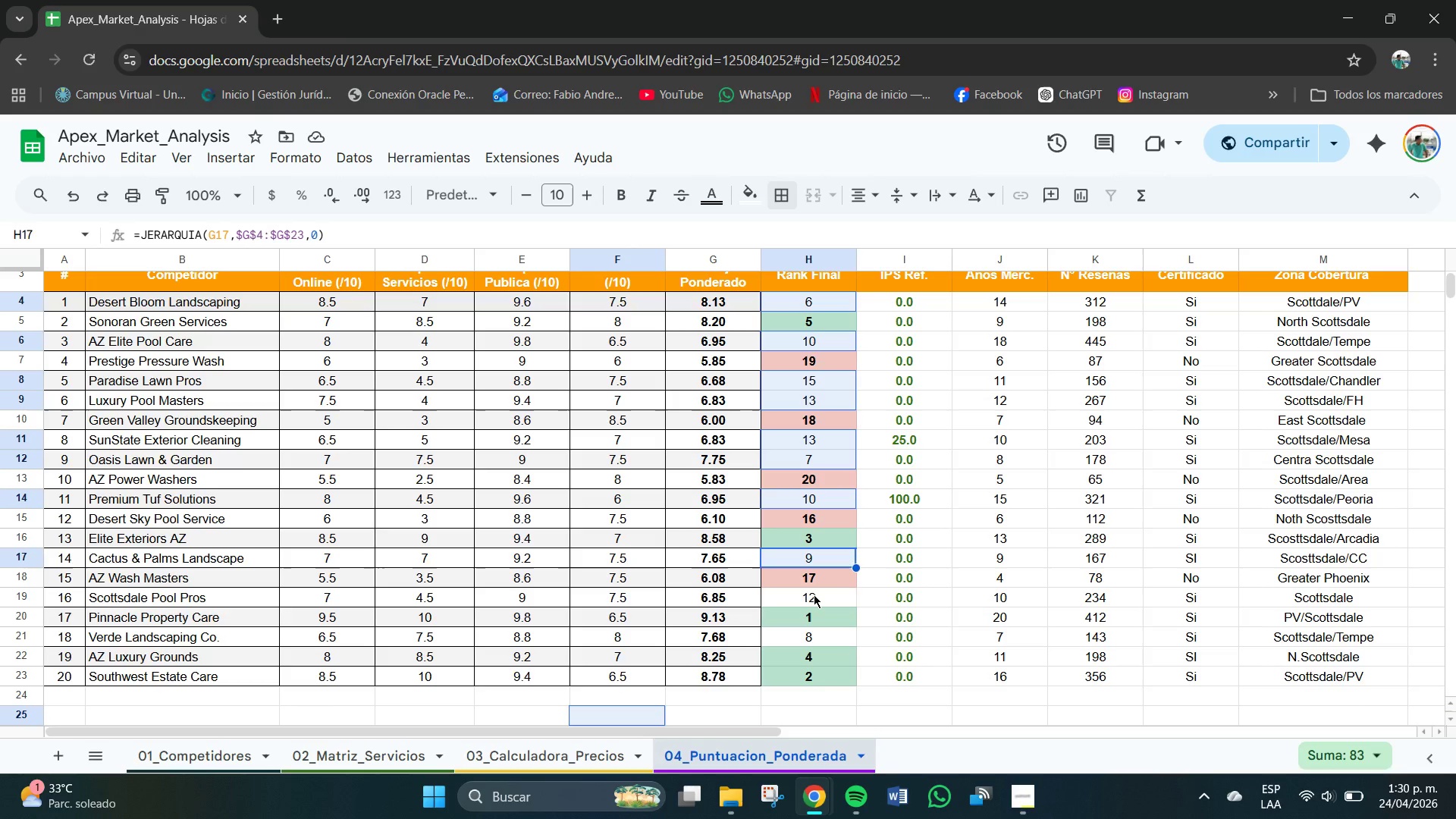 
left_click([814, 595])
 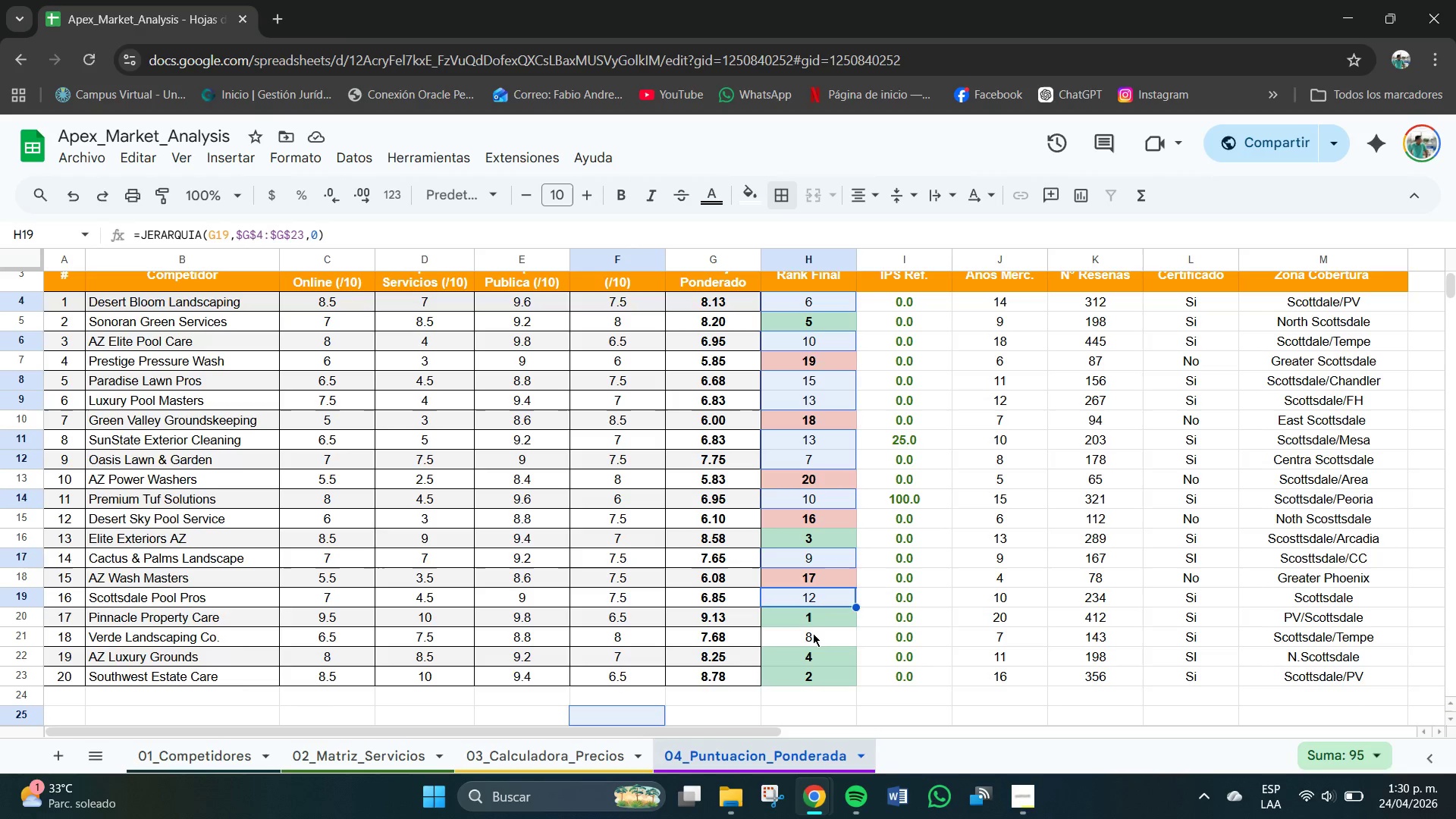 
left_click([813, 634])
 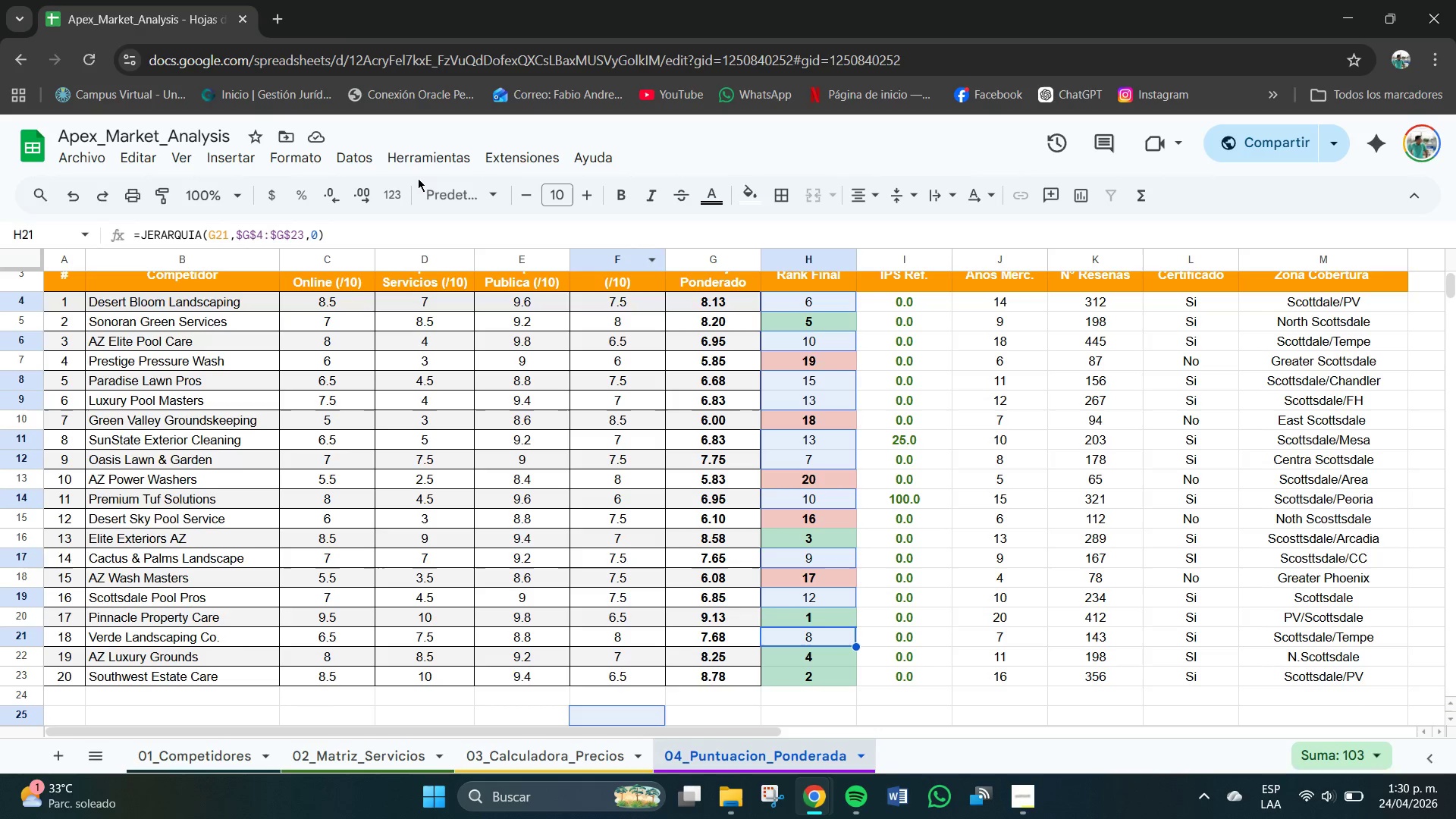 
left_click([309, 158])
 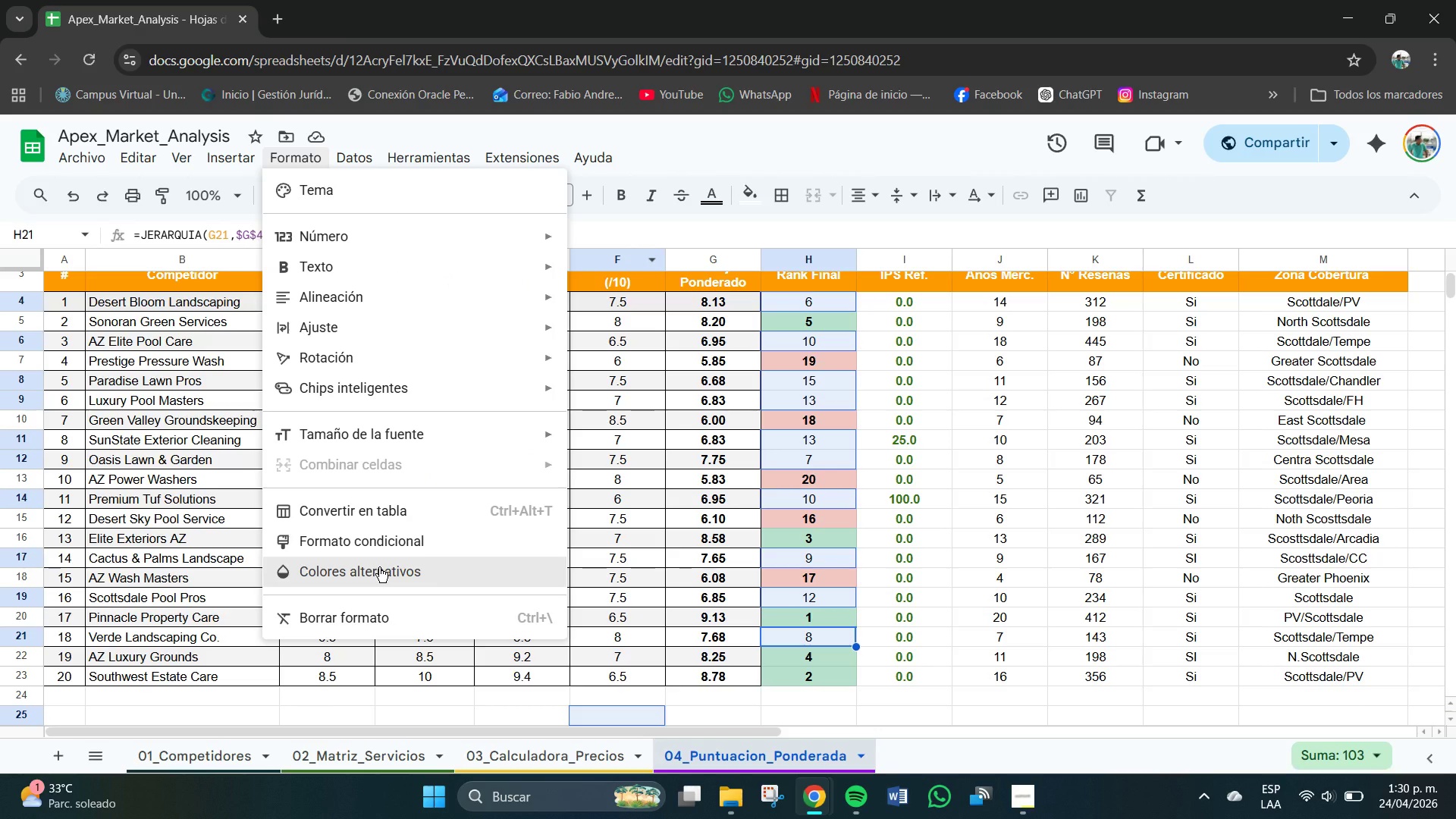 
left_click([380, 569])
 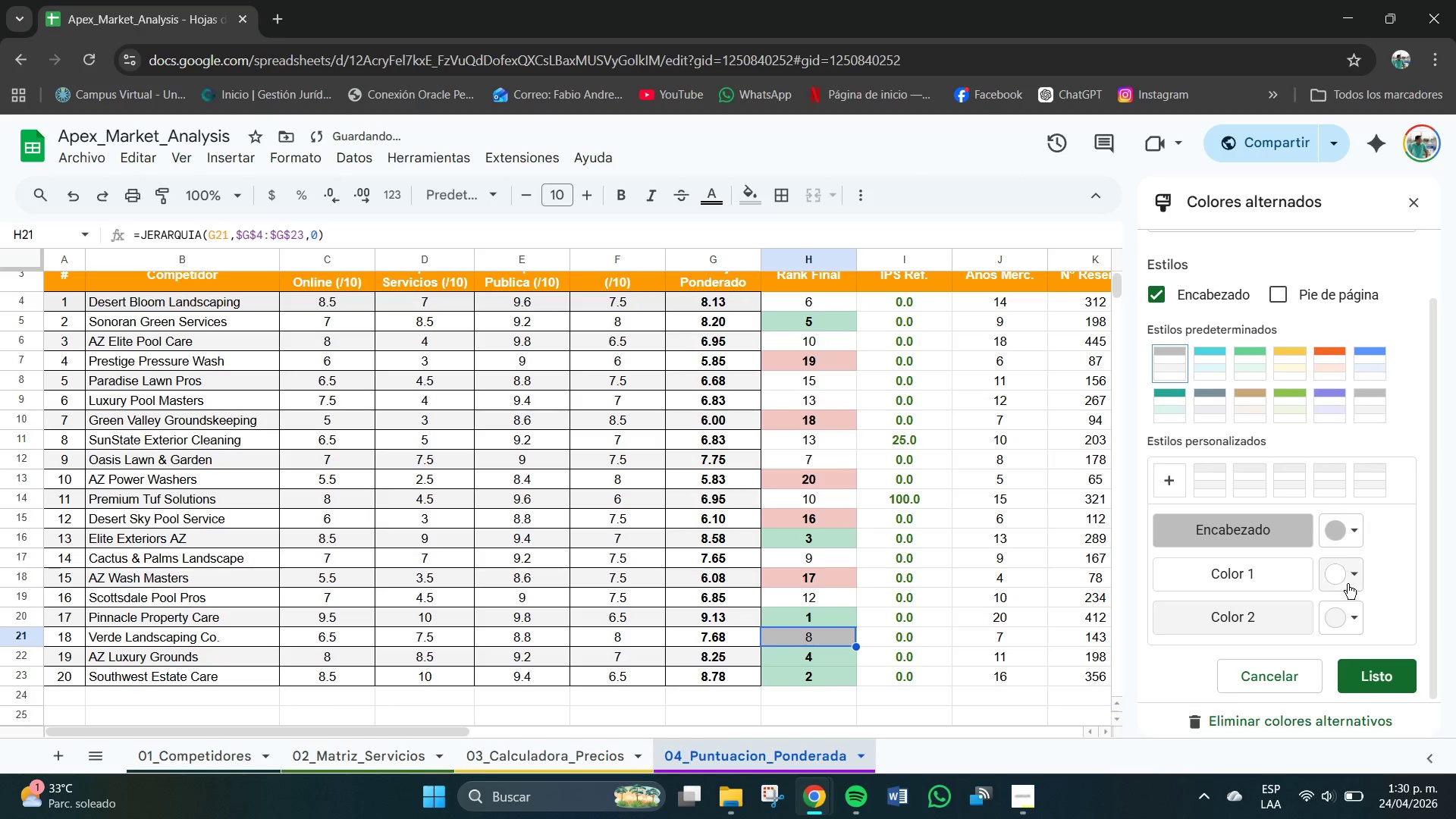 
left_click([1290, 682])
 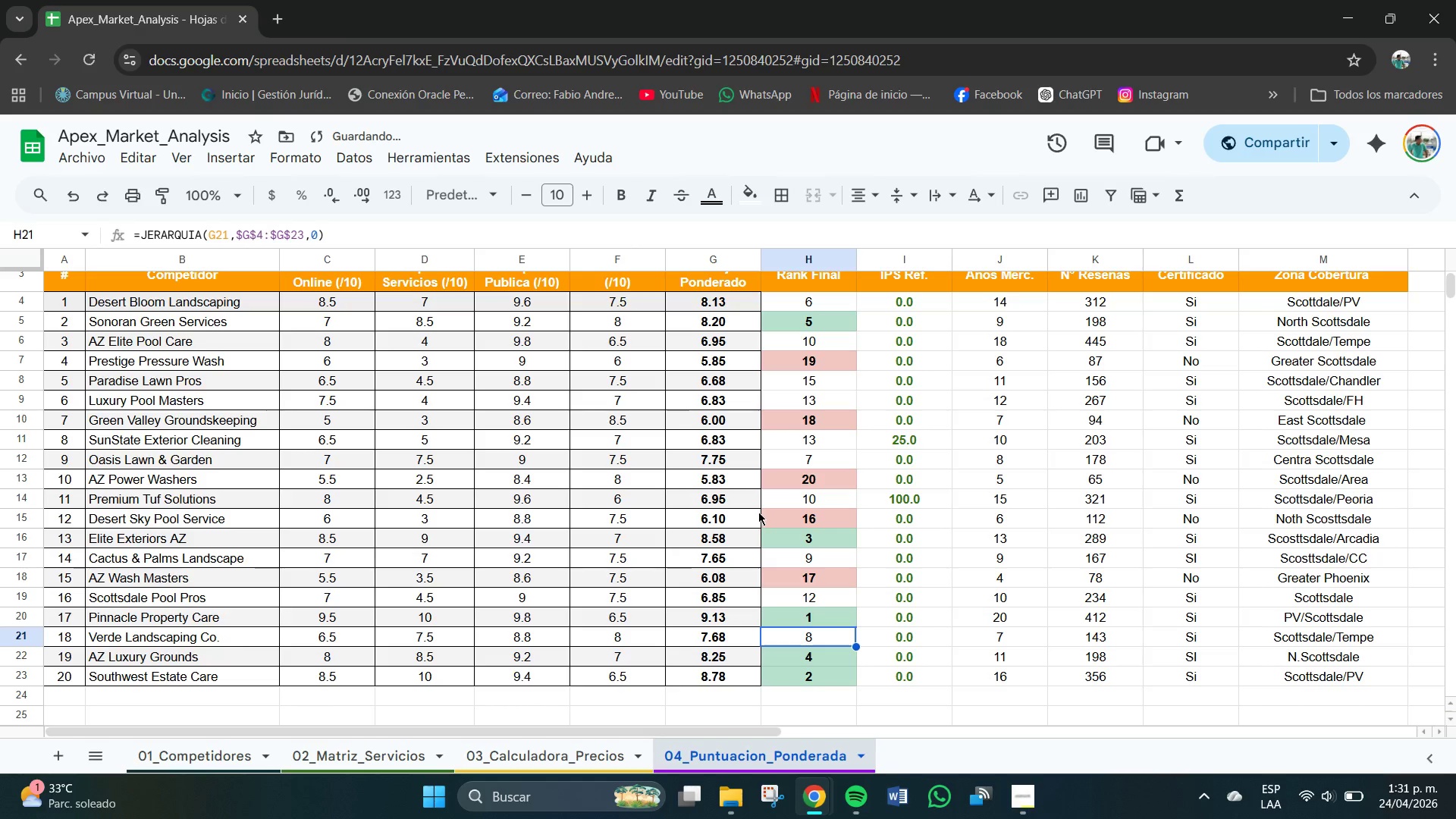 
scroll: coordinate [764, 528], scroll_direction: down, amount: 1.0
 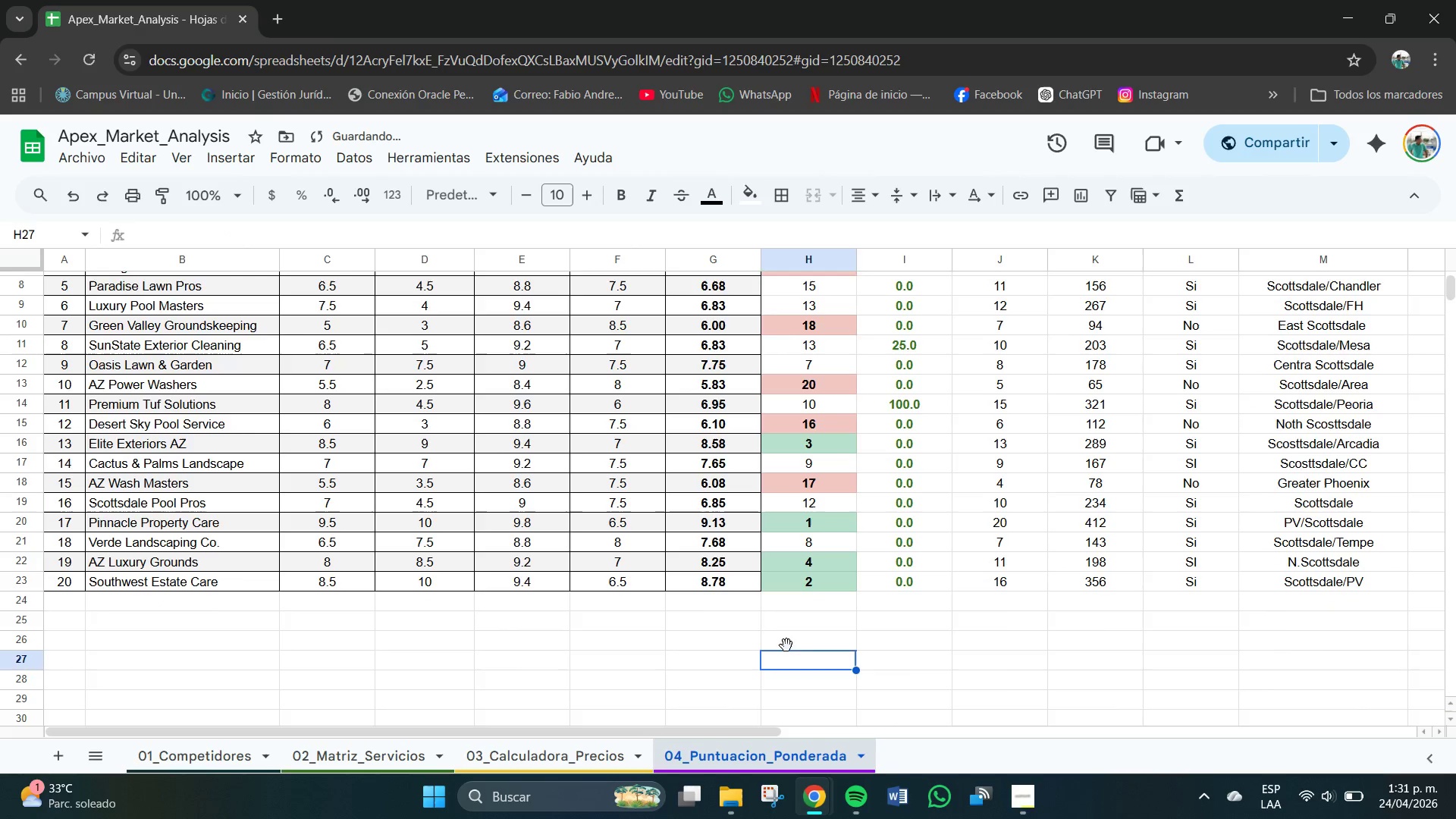 
scroll: coordinate [804, 619], scroll_direction: up, amount: 1.0
 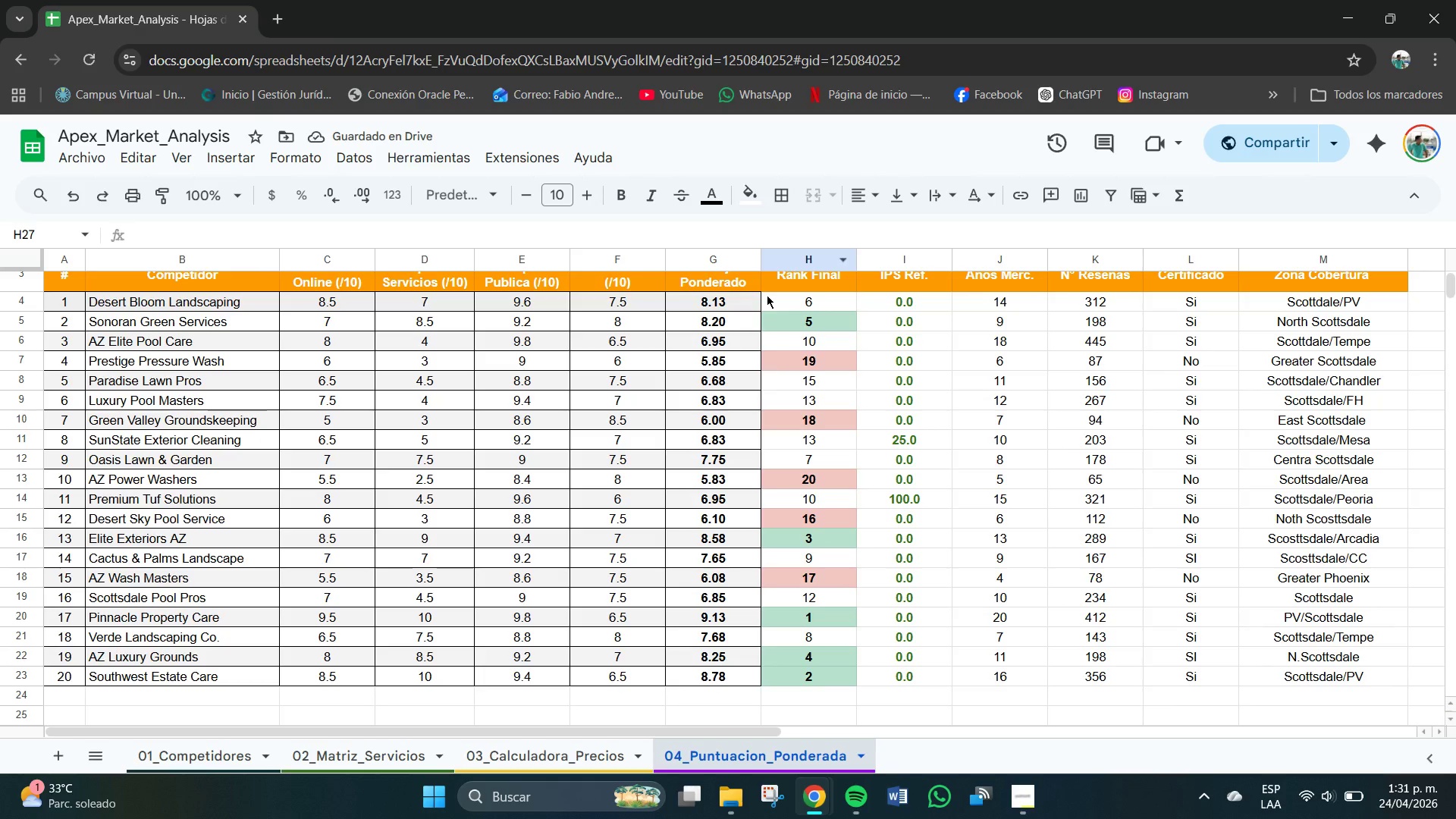 
left_click_drag(start_coordinate=[770, 297], to_coordinate=[1389, 676])
 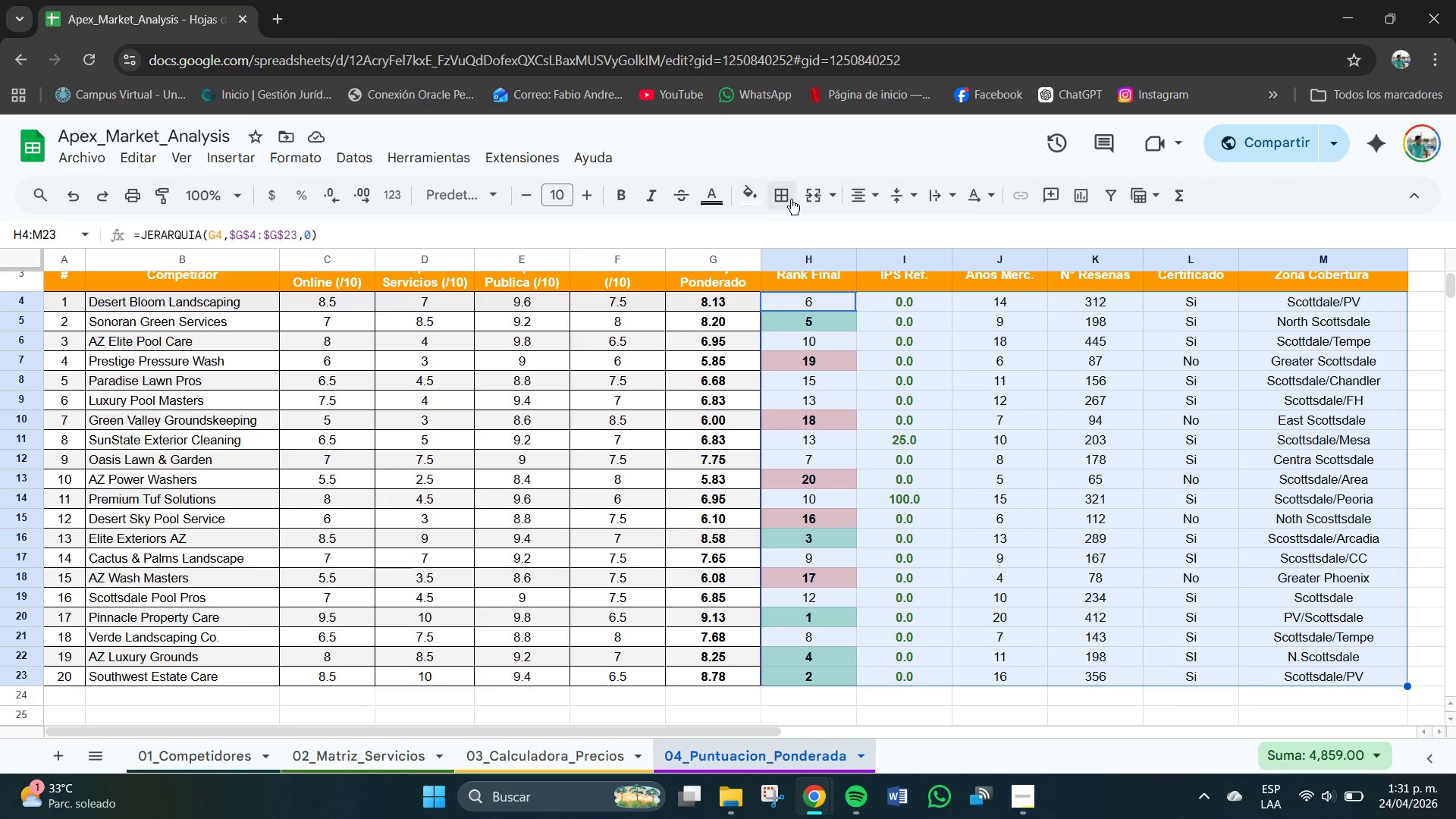 
left_click([783, 193])
 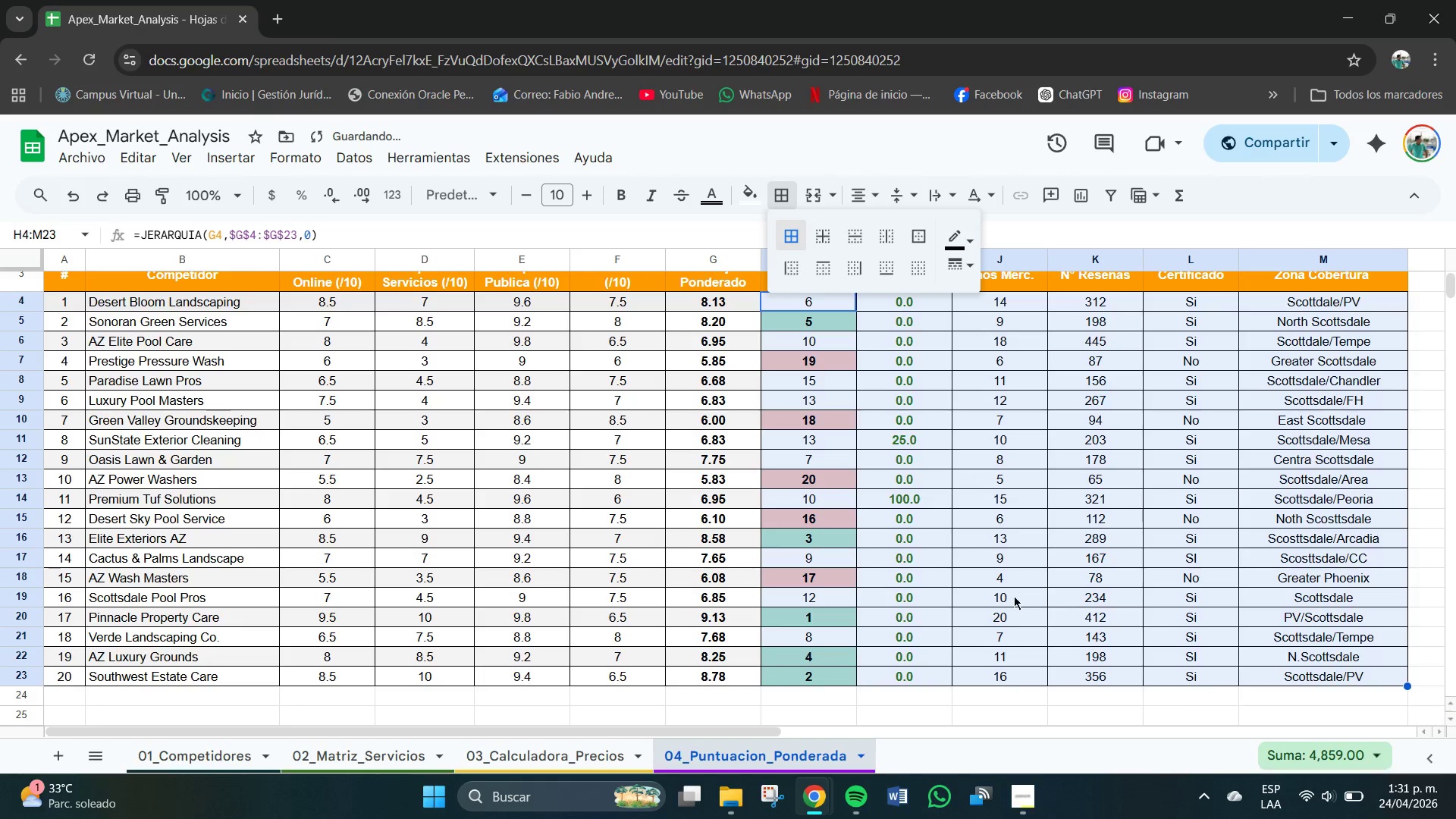 
left_click([1014, 711])
 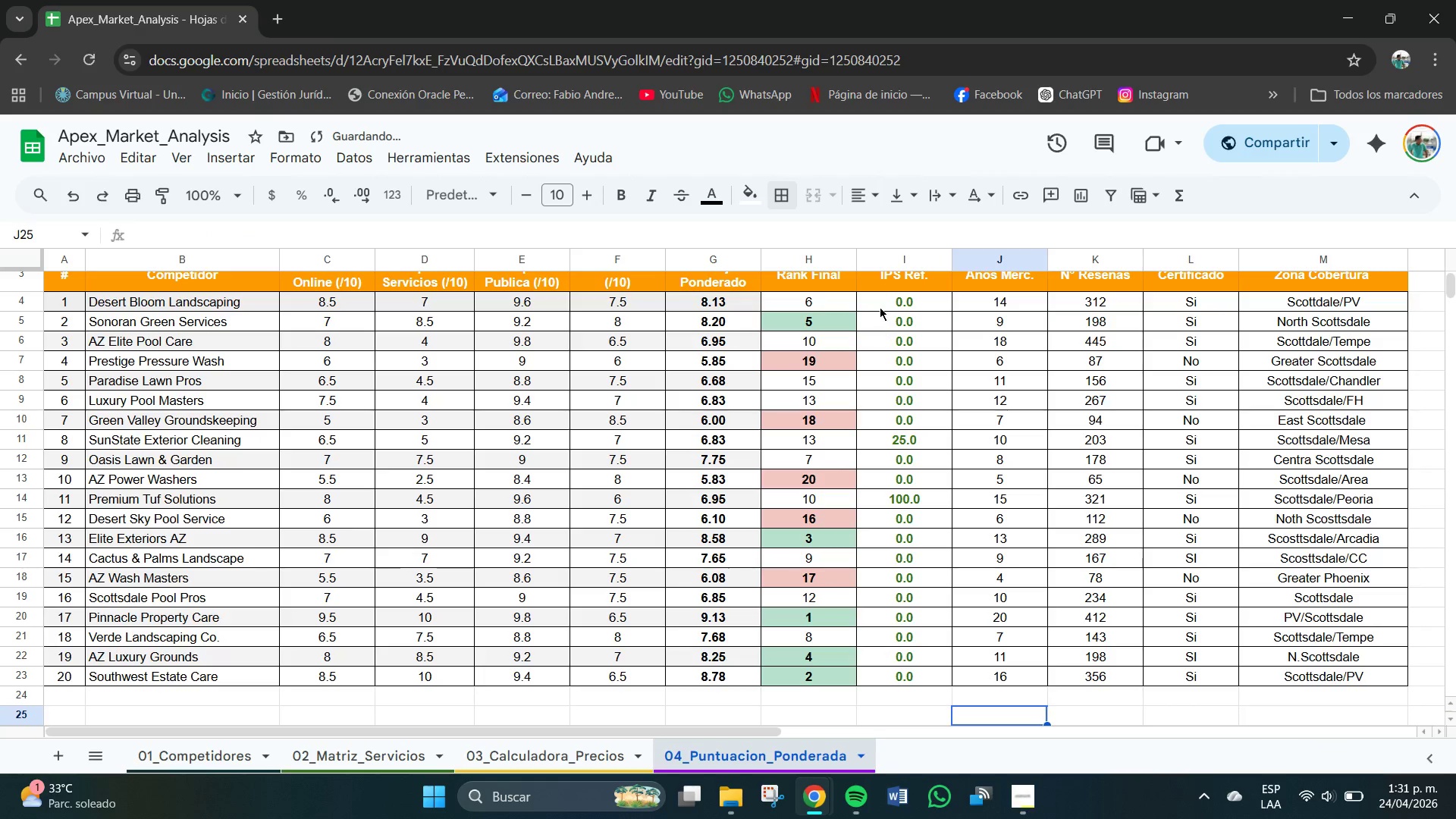 
left_click_drag(start_coordinate=[882, 307], to_coordinate=[1375, 673])
 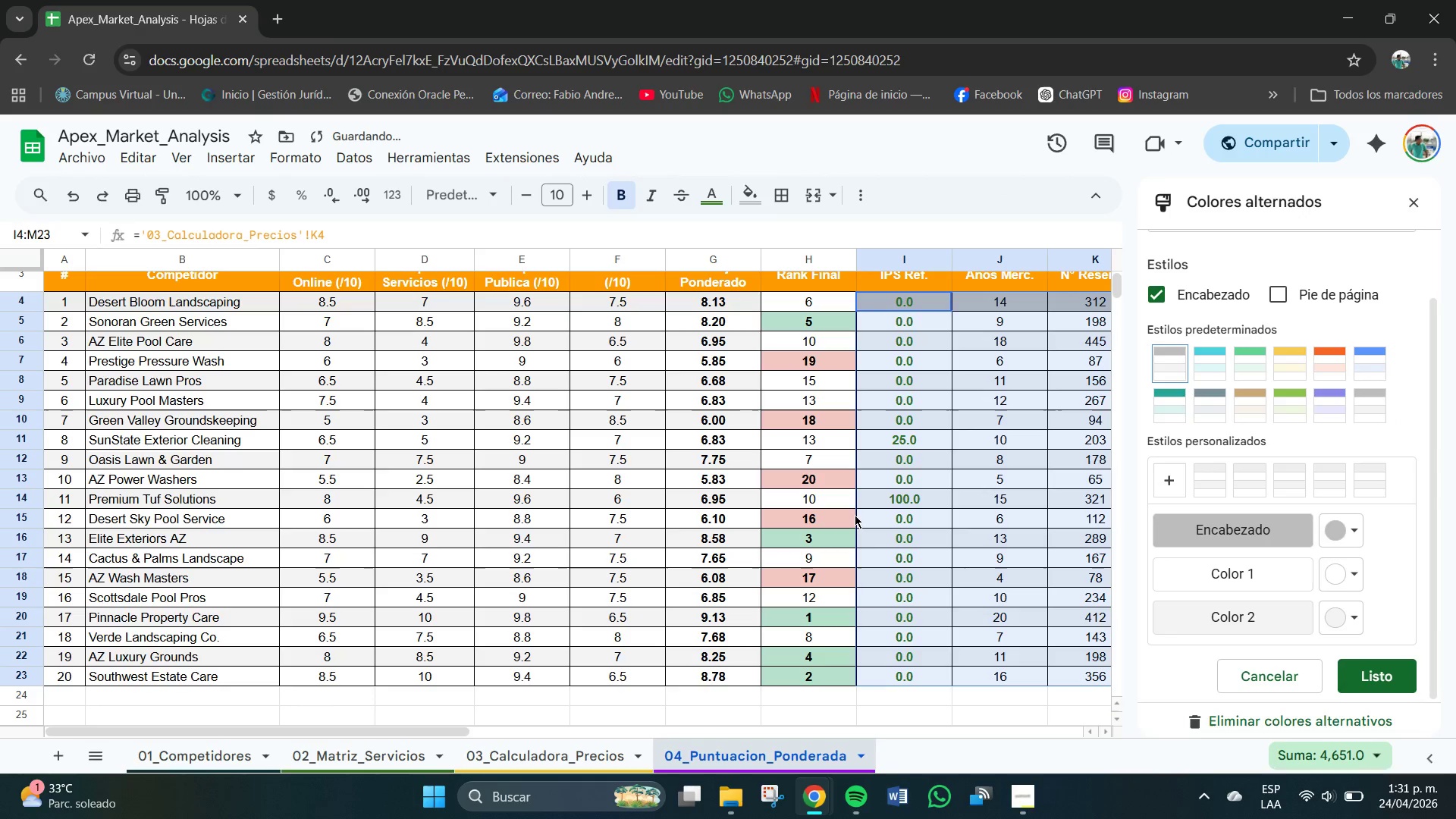 
left_click([1349, 529])
 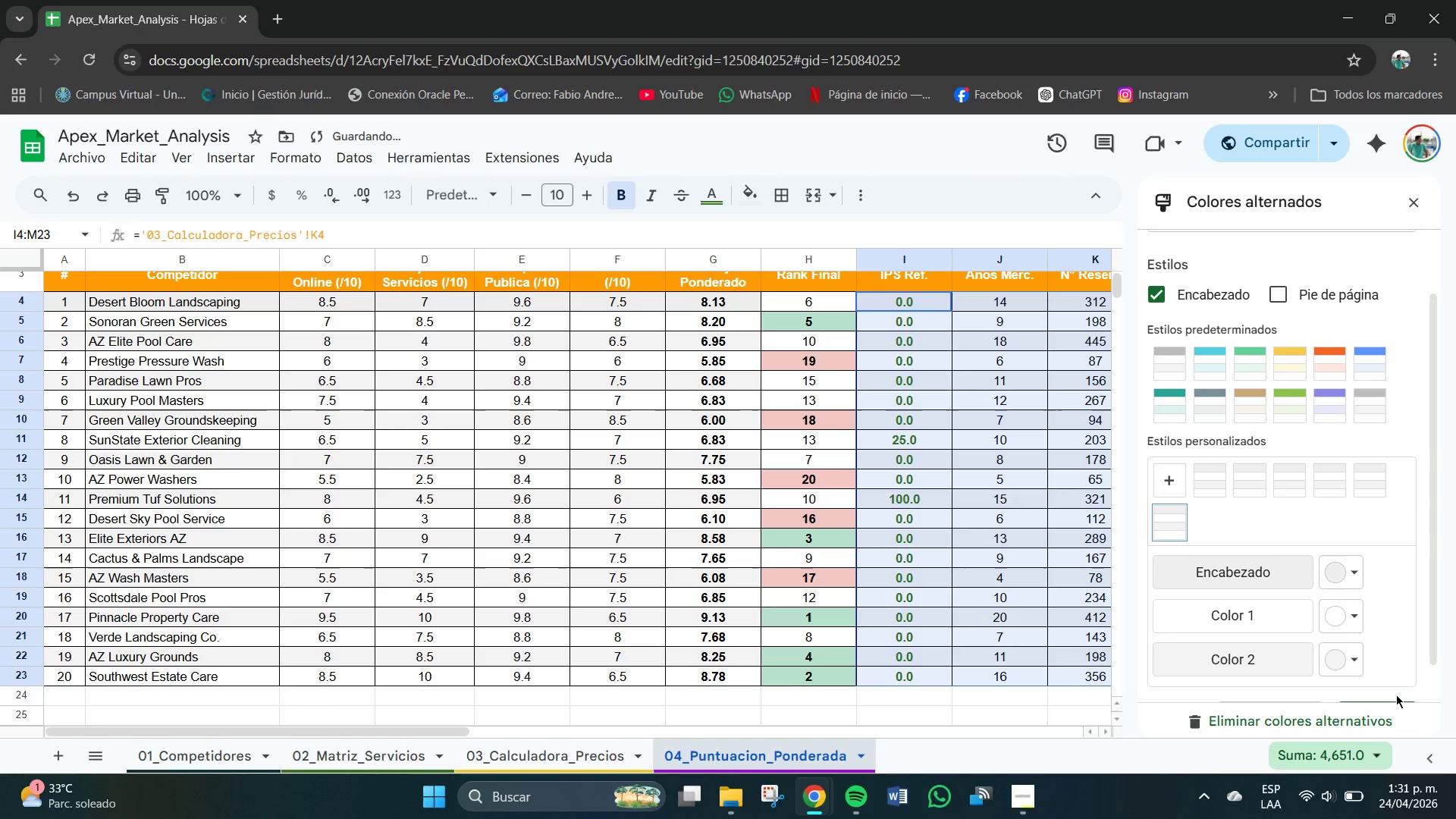 
scroll: coordinate [1355, 607], scroll_direction: down, amount: 4.0
 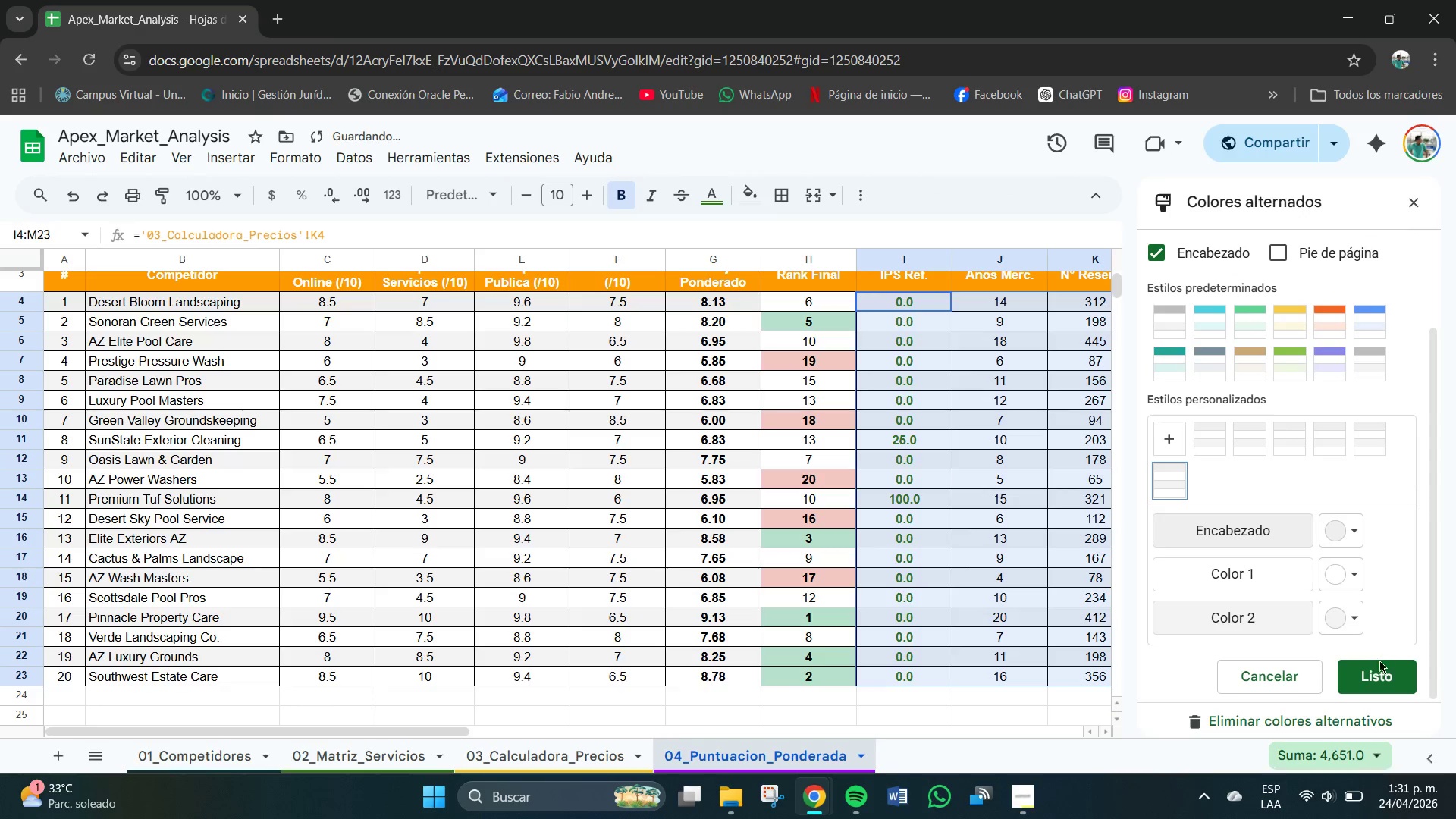 
left_click([1381, 671])
 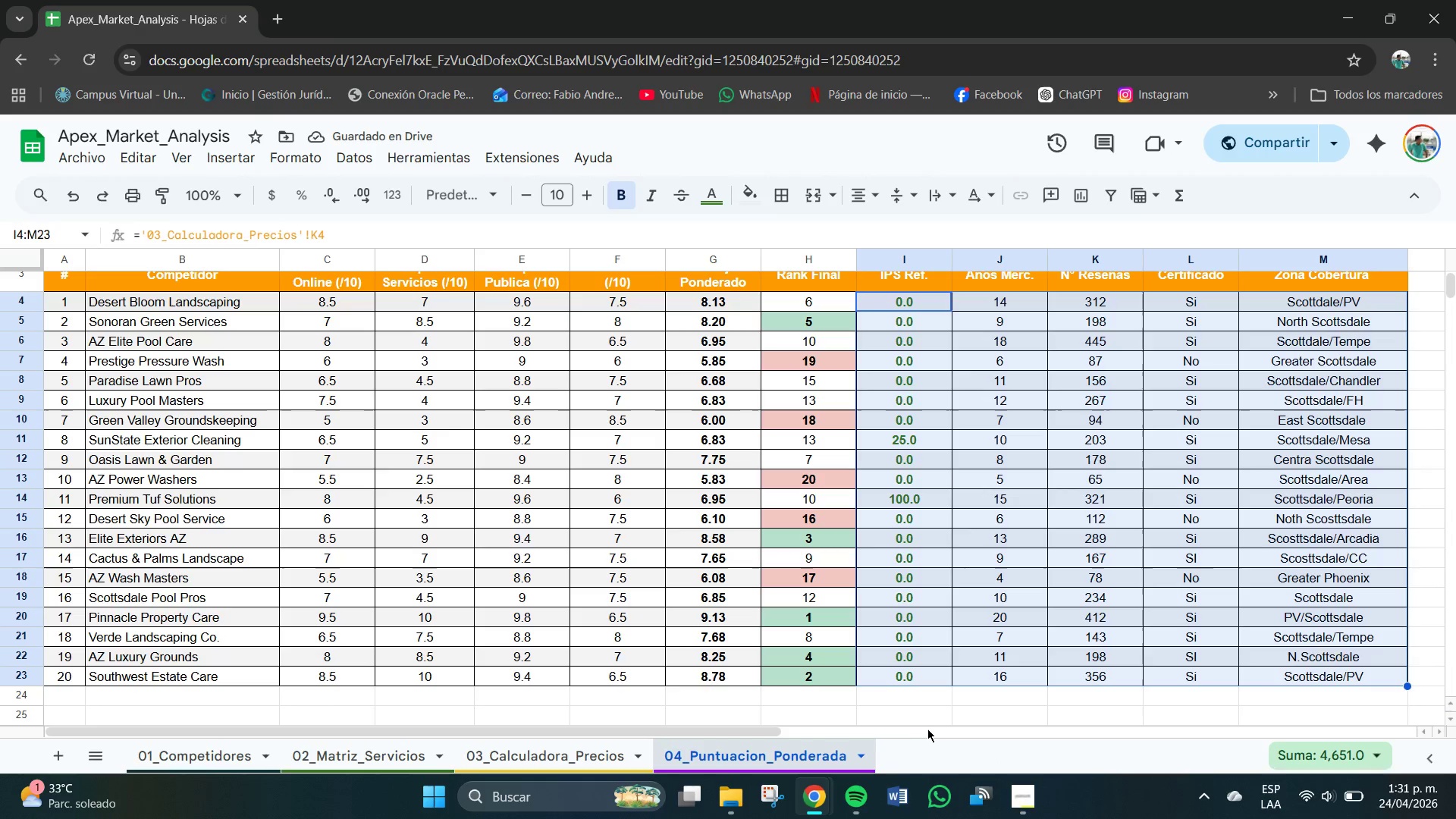 
left_click([921, 716])
 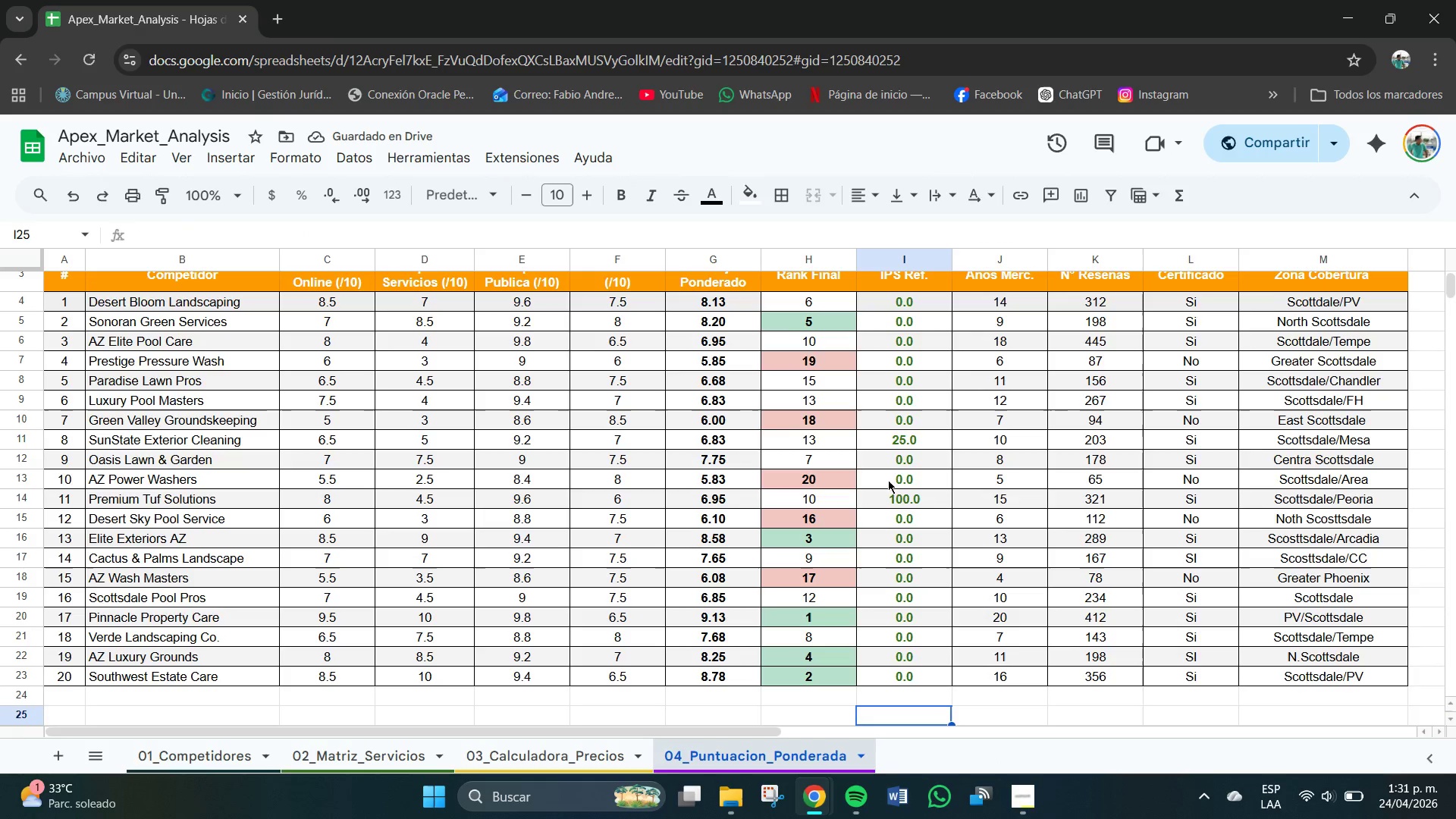 
scroll: coordinate [877, 404], scroll_direction: none, amount: 0.0
 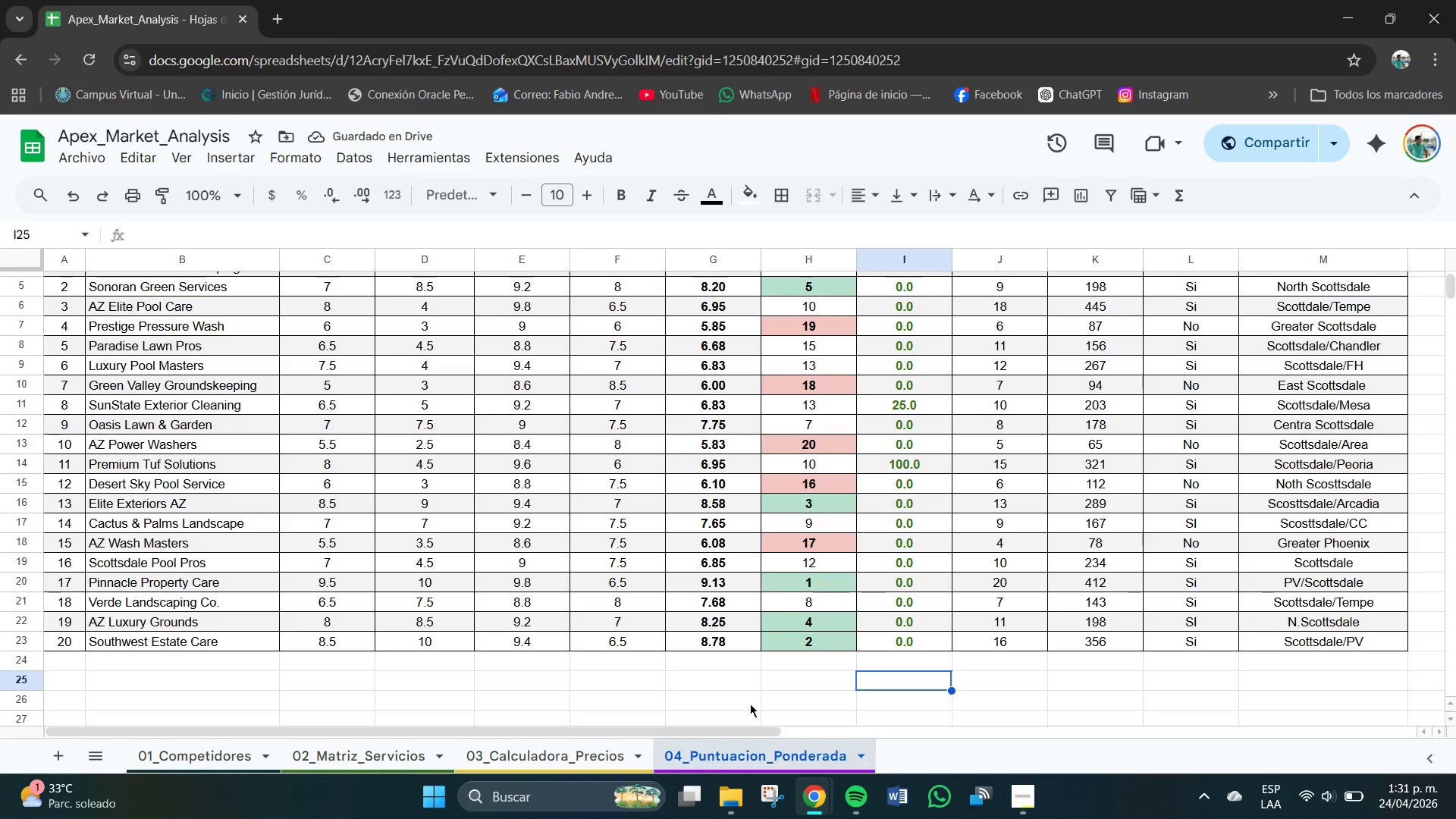 
left_click([752, 692])
 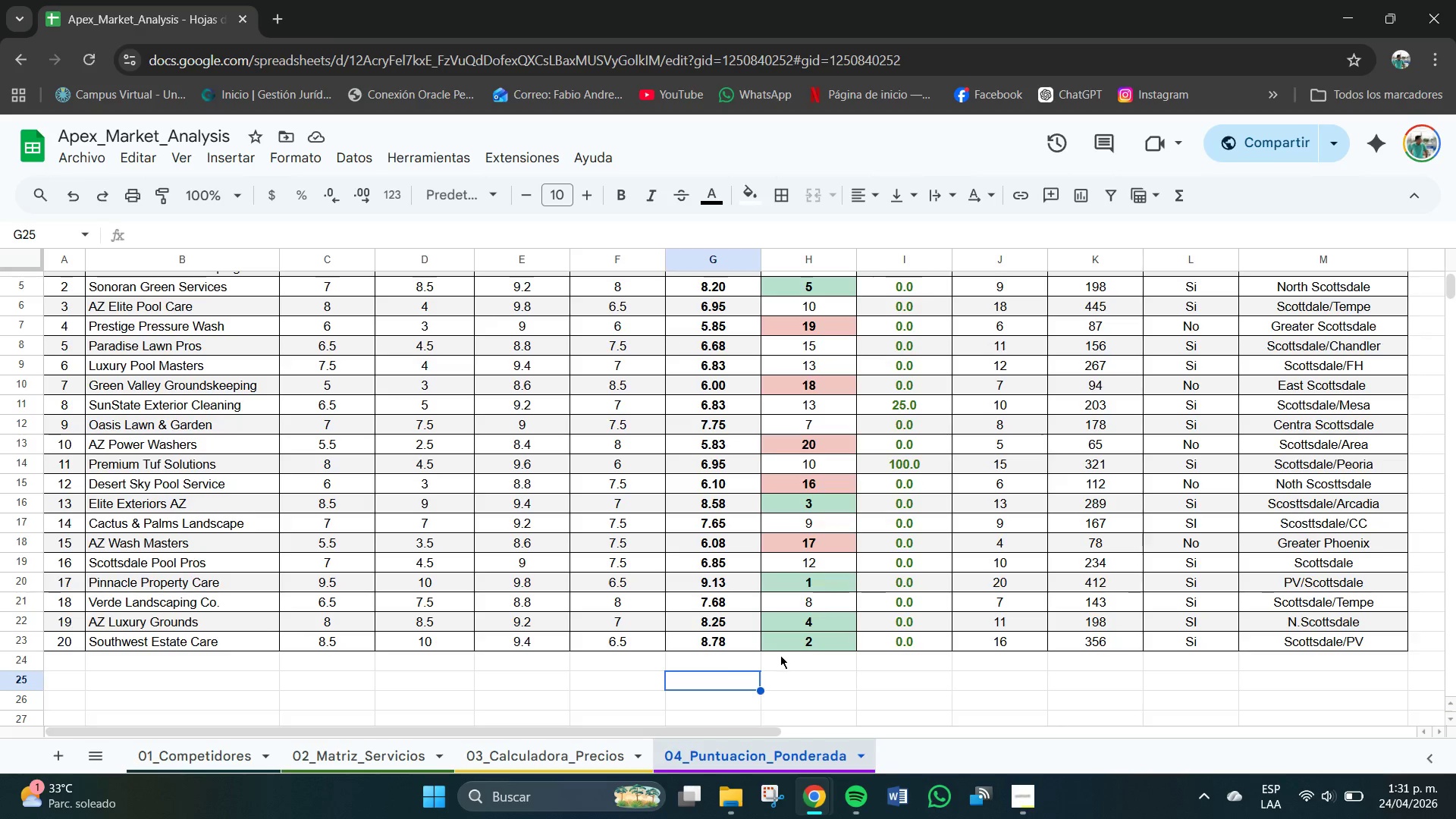 
scroll: coordinate [778, 566], scroll_direction: up, amount: 1.0
 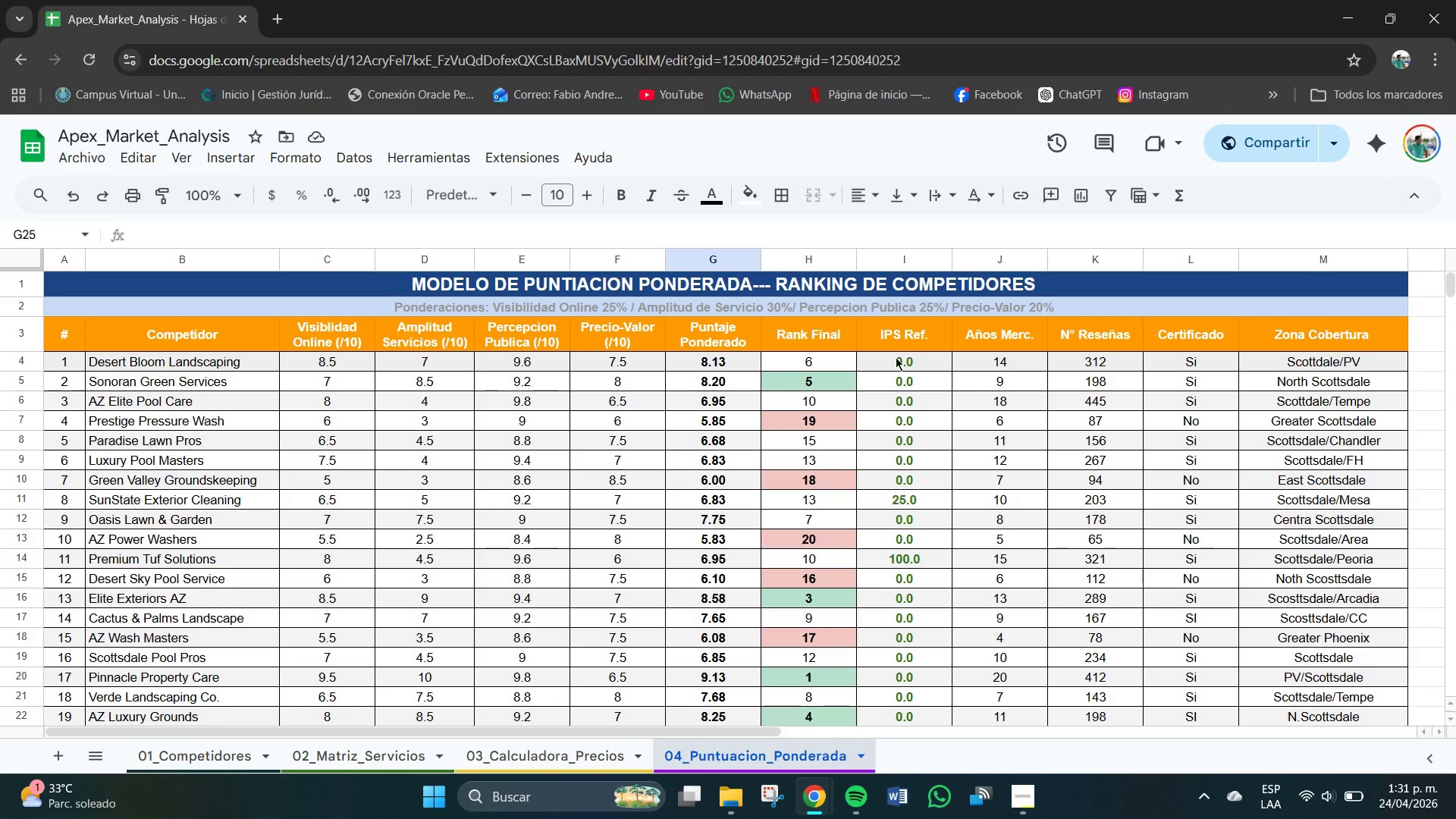 
left_click([886, 357])
 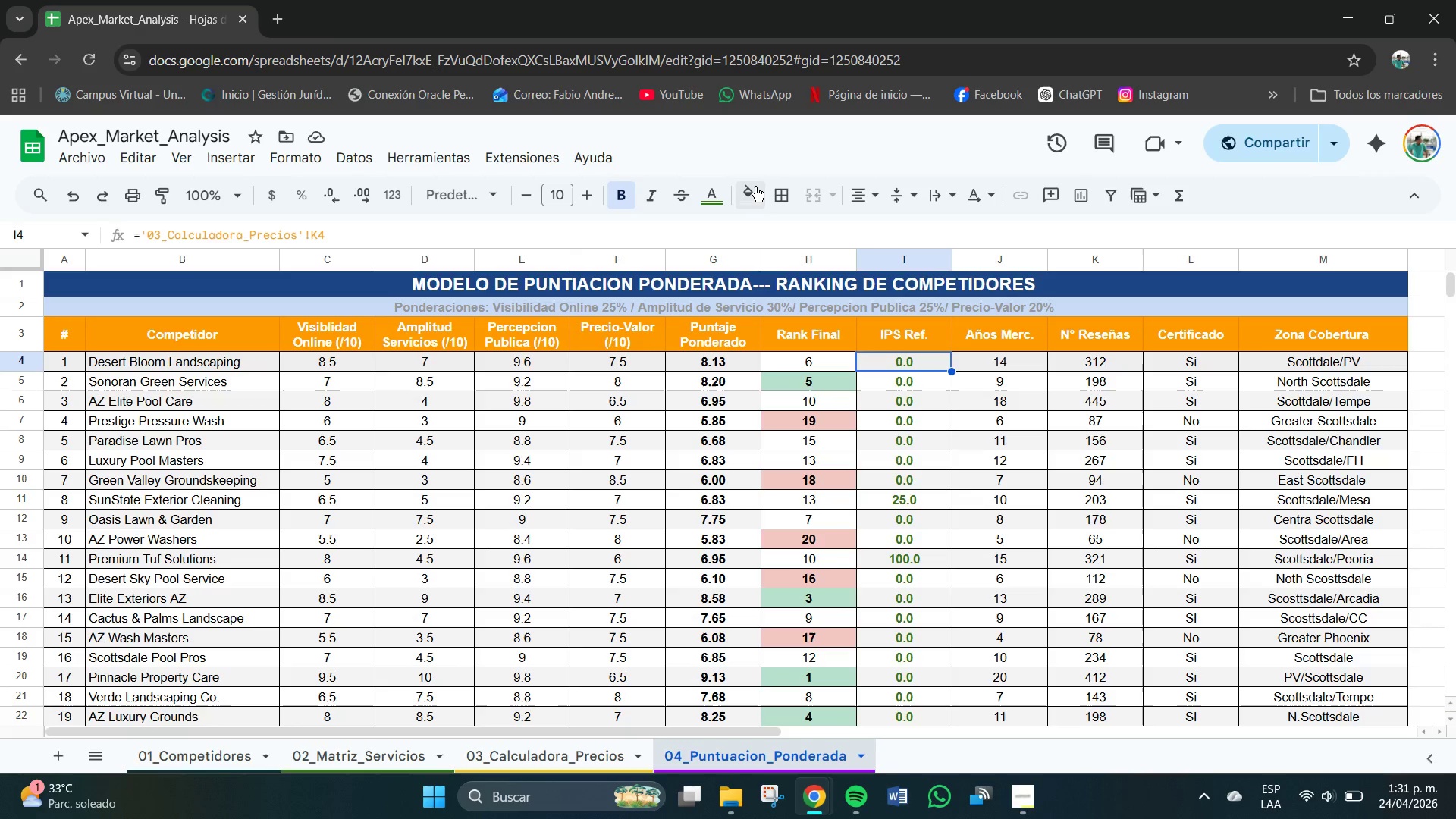 
left_click([755, 187])
 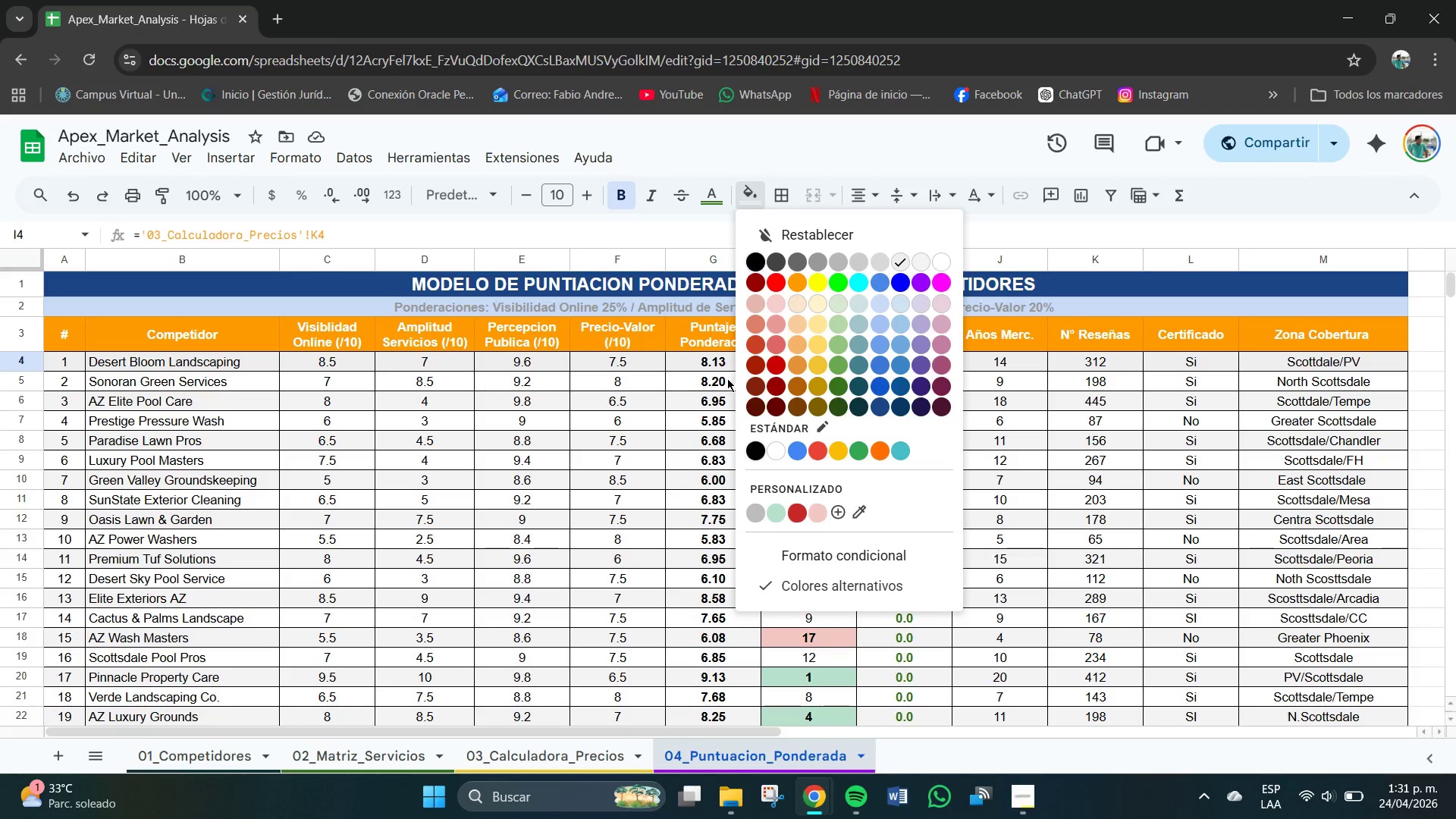 
left_click([705, 365])
 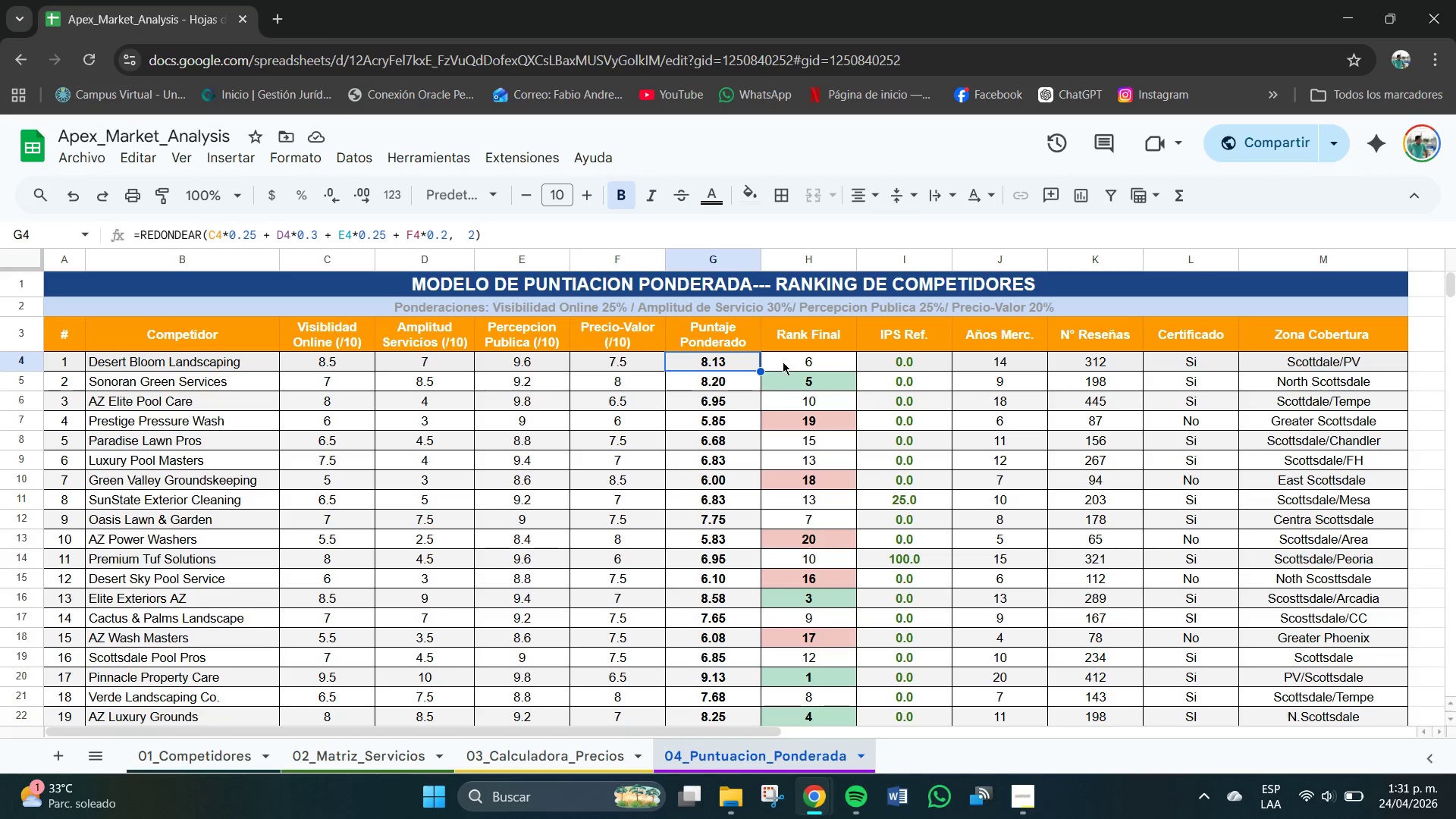 
left_click([784, 362])
 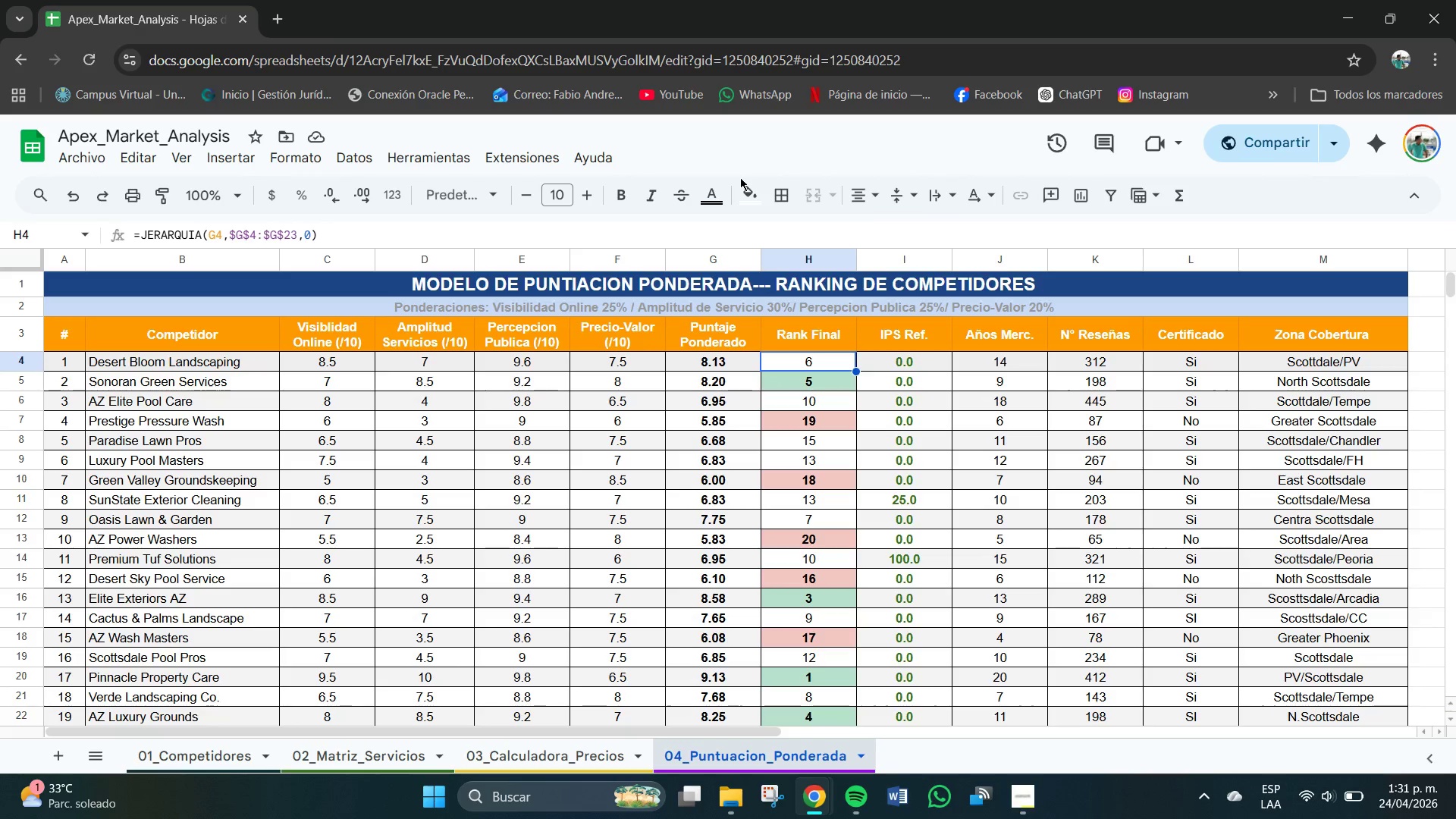 
left_click([752, 194])
 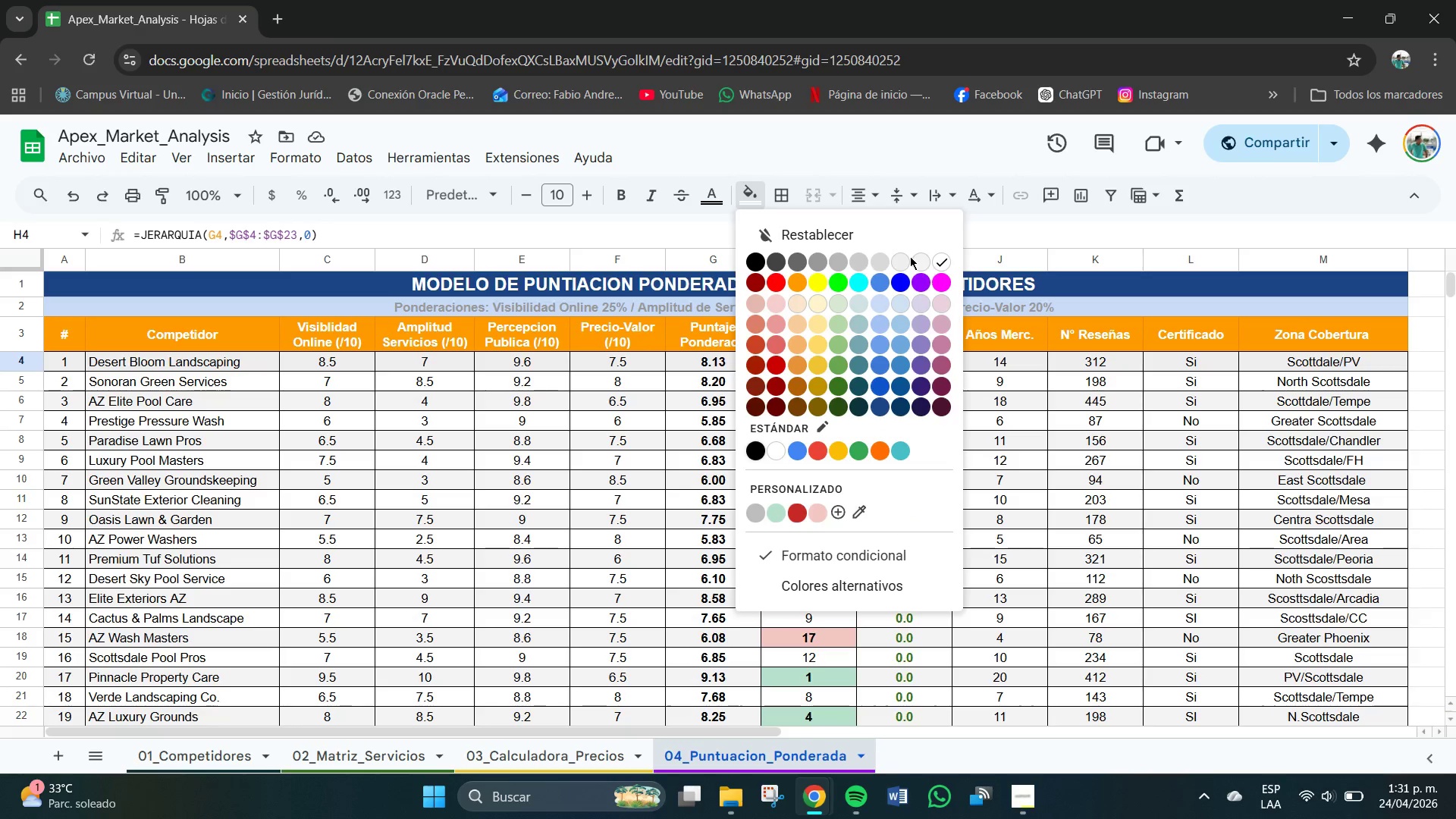 
left_click([899, 256])
 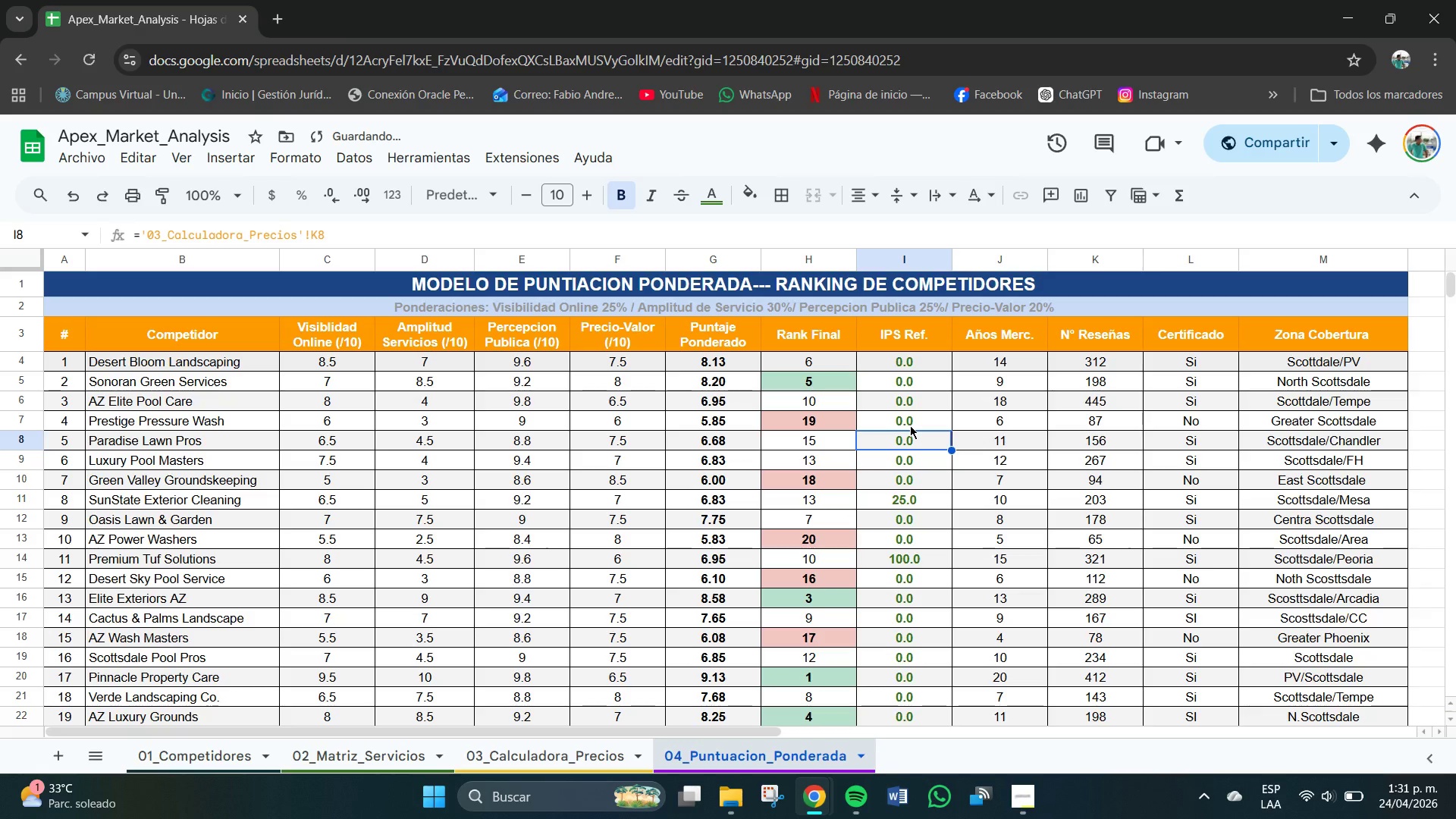 
scroll: coordinate [910, 425], scroll_direction: down, amount: 1.0
 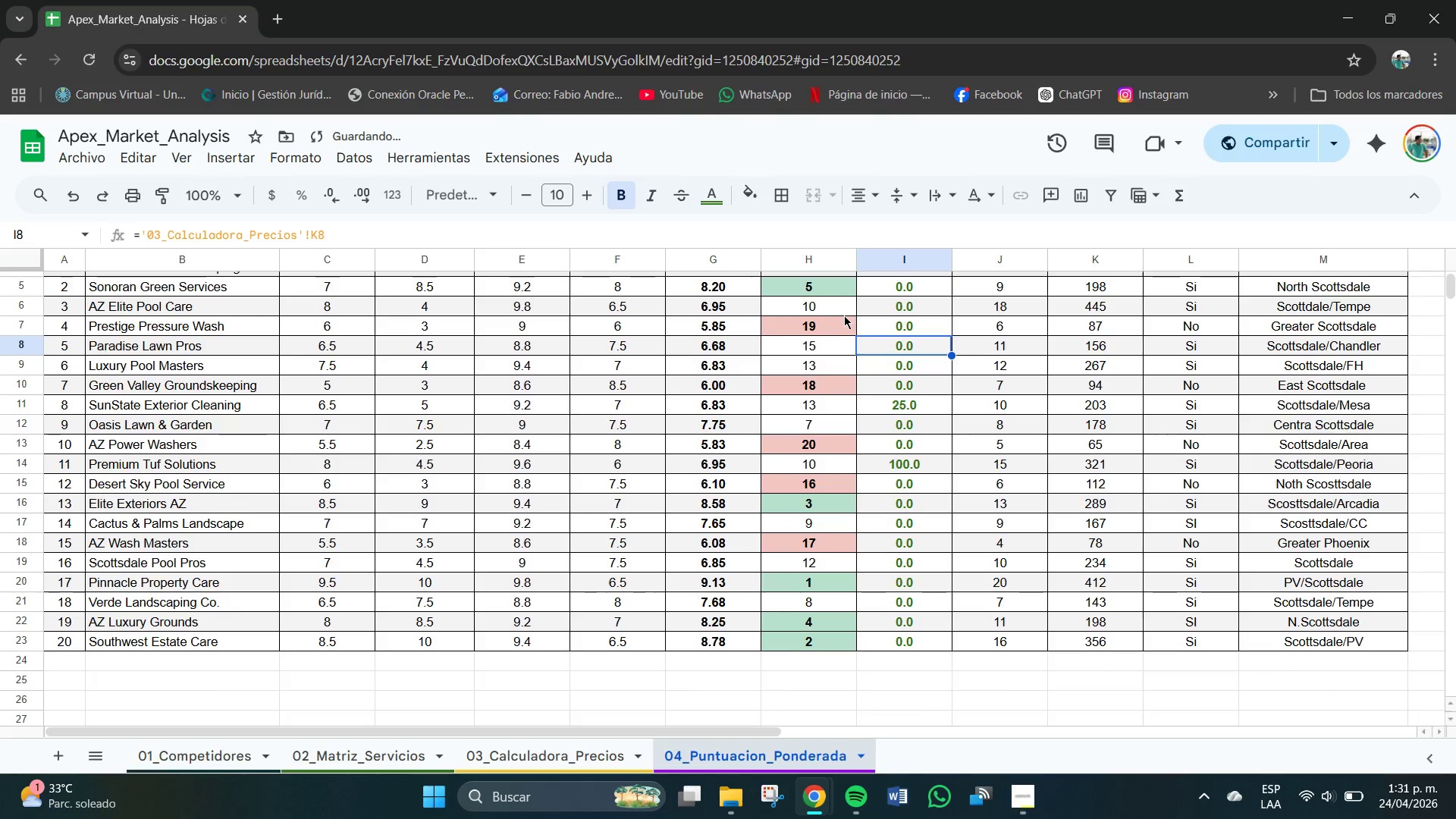 
scroll: coordinate [844, 315], scroll_direction: up, amount: 1.0
 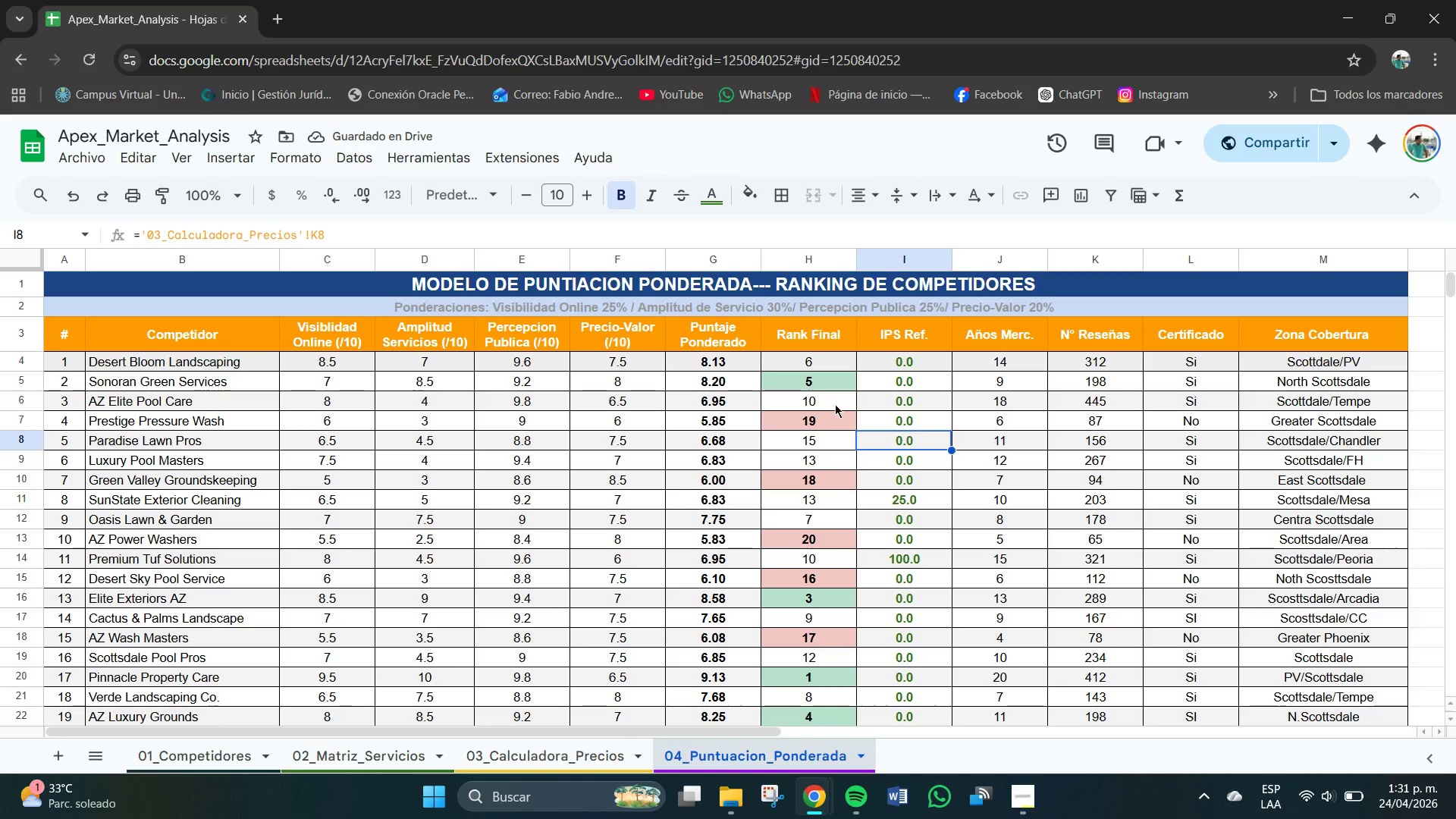 
left_click([827, 400])
 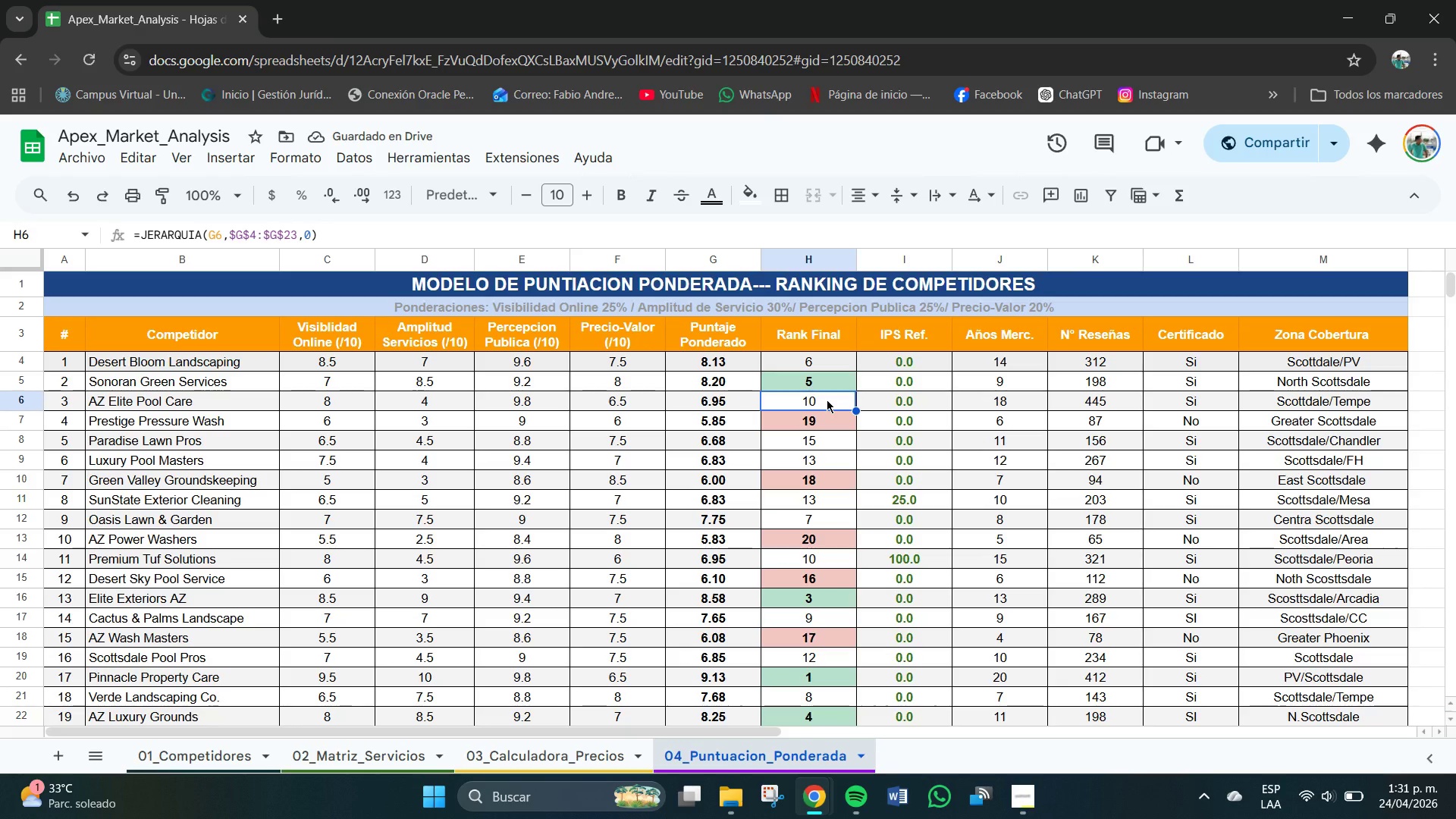 
hold_key(key=ControlLeft, duration=7.61)
left_click([814, 436])
 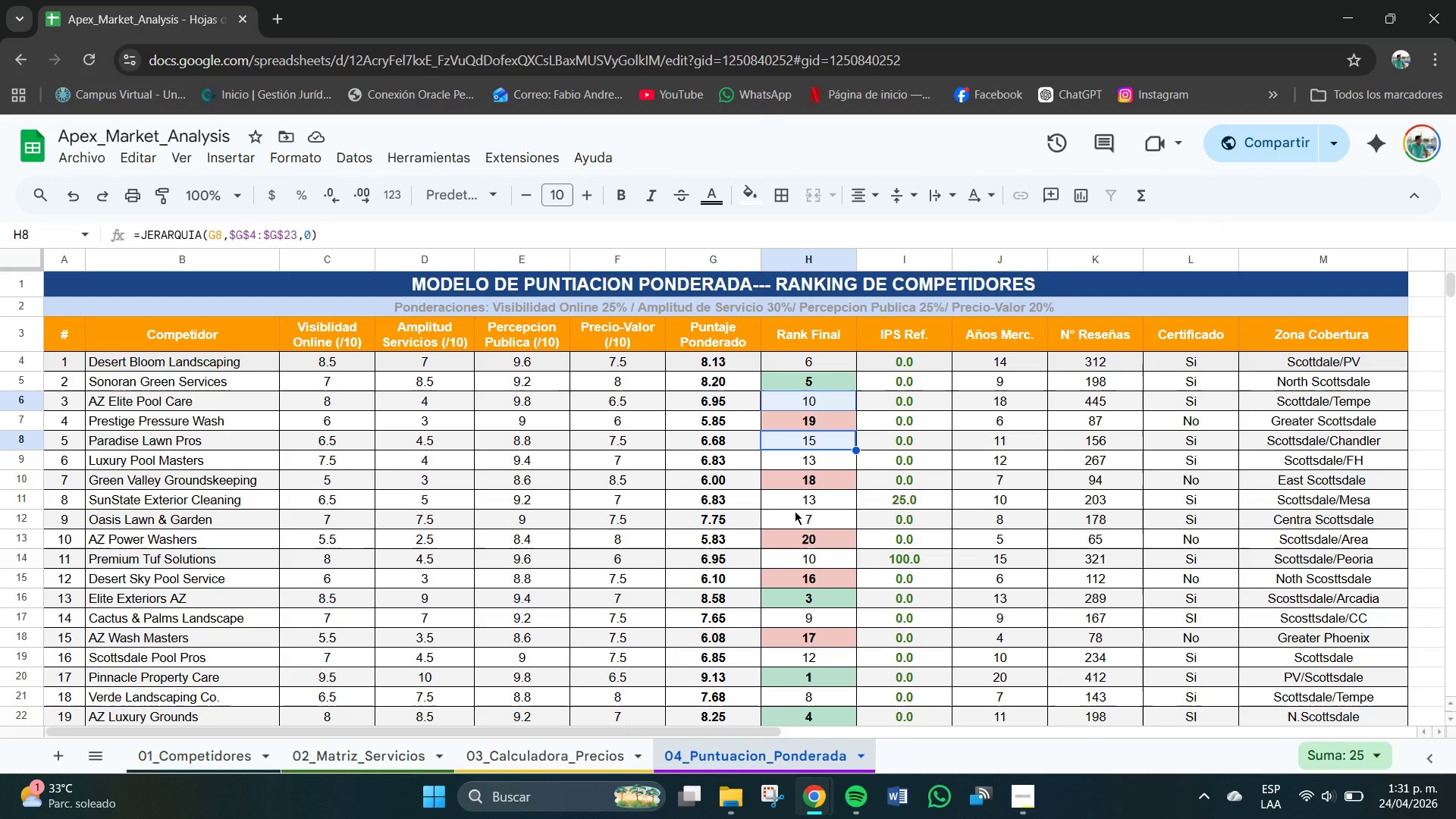 
left_click([792, 519])
 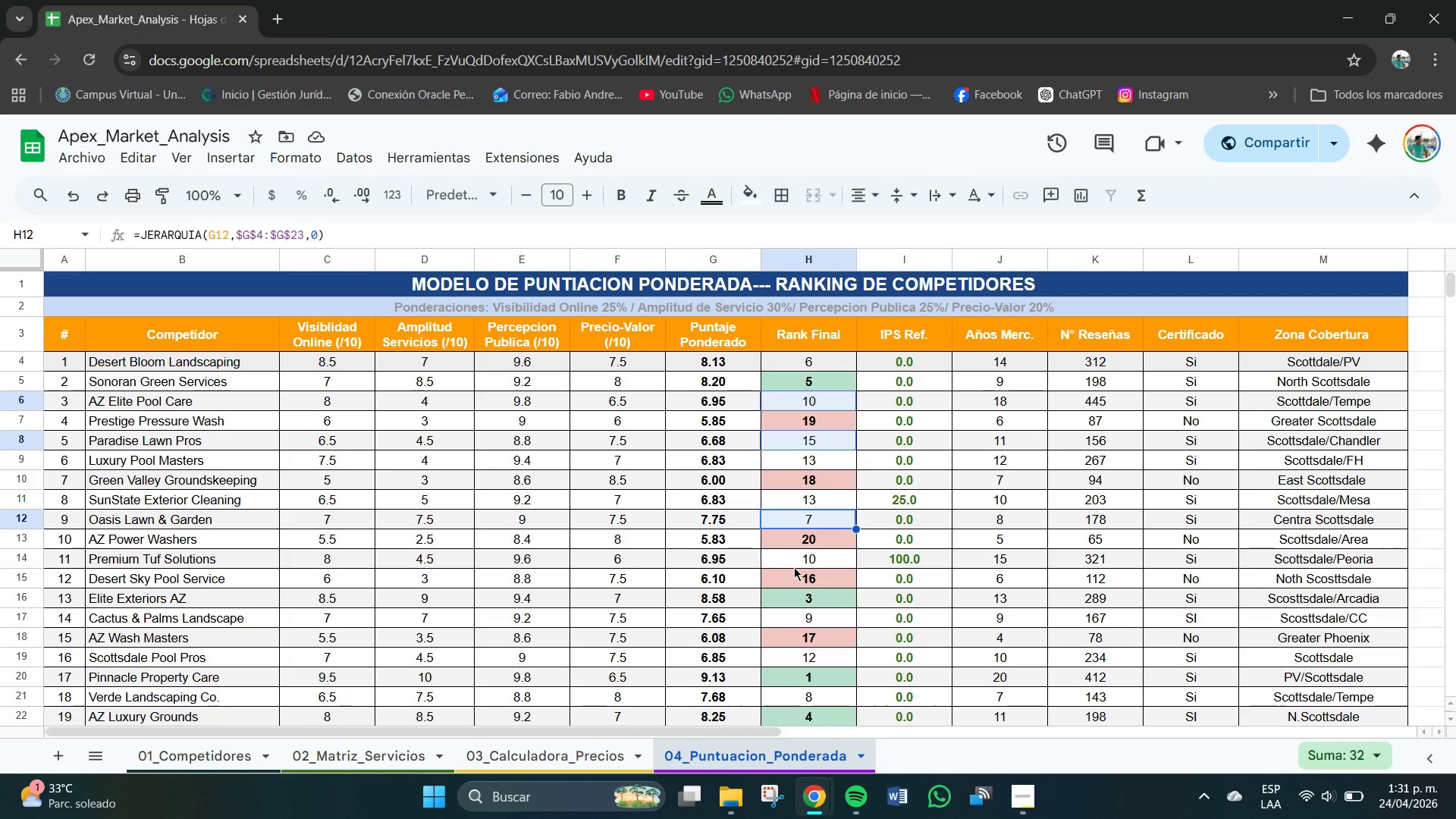 
left_click([791, 562])
 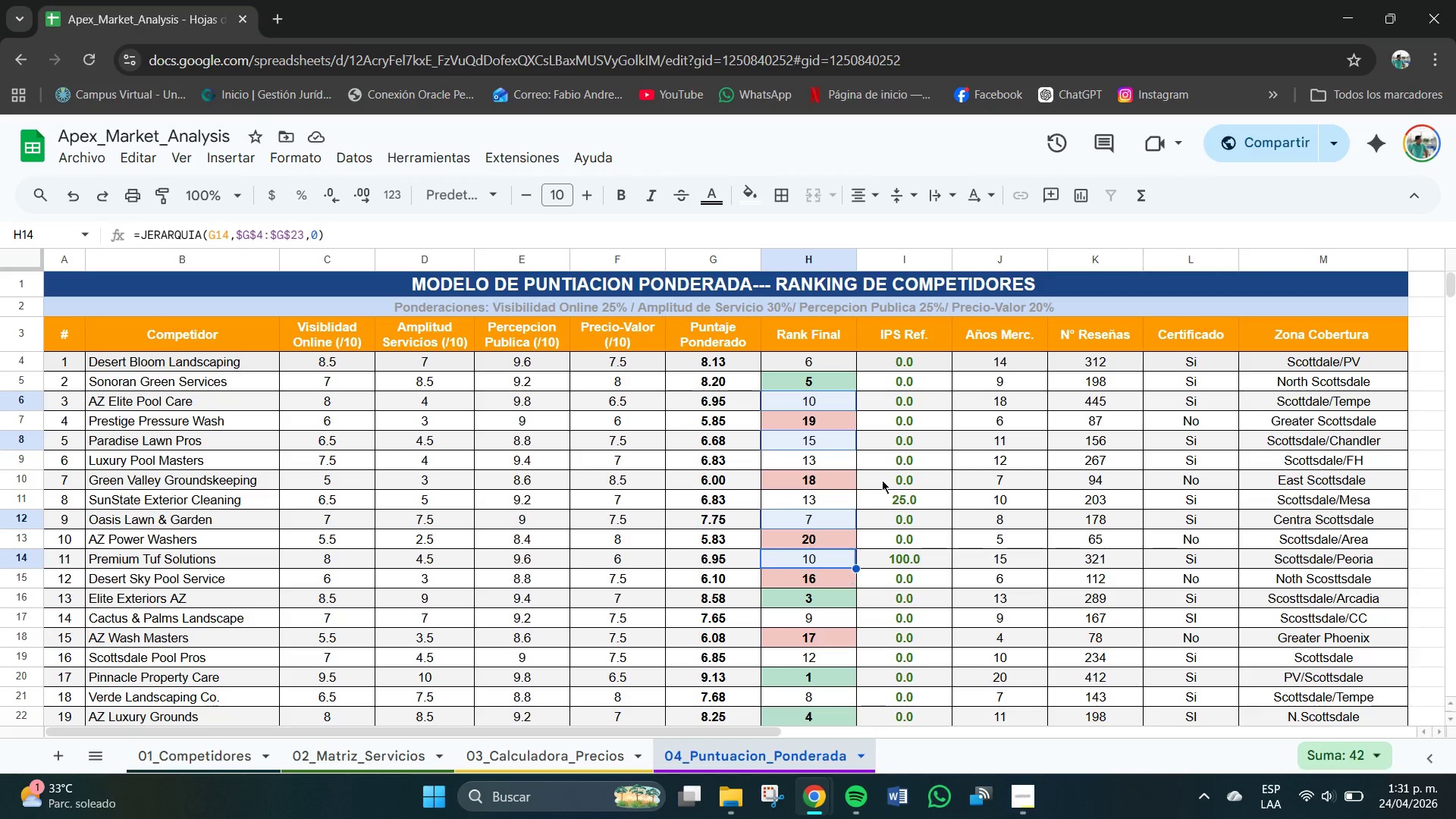 
left_click([749, 189])
 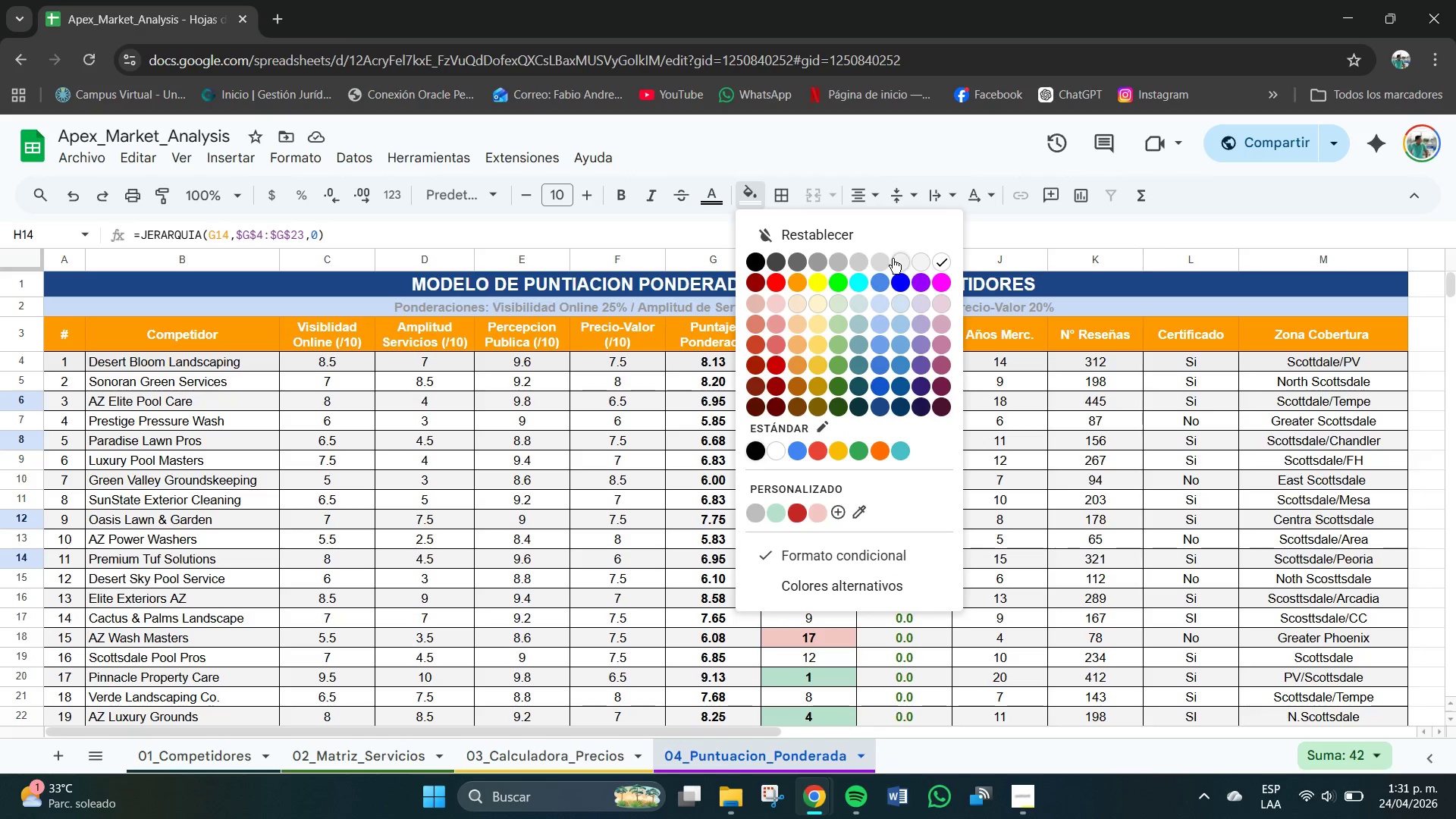 
left_click([899, 262])
 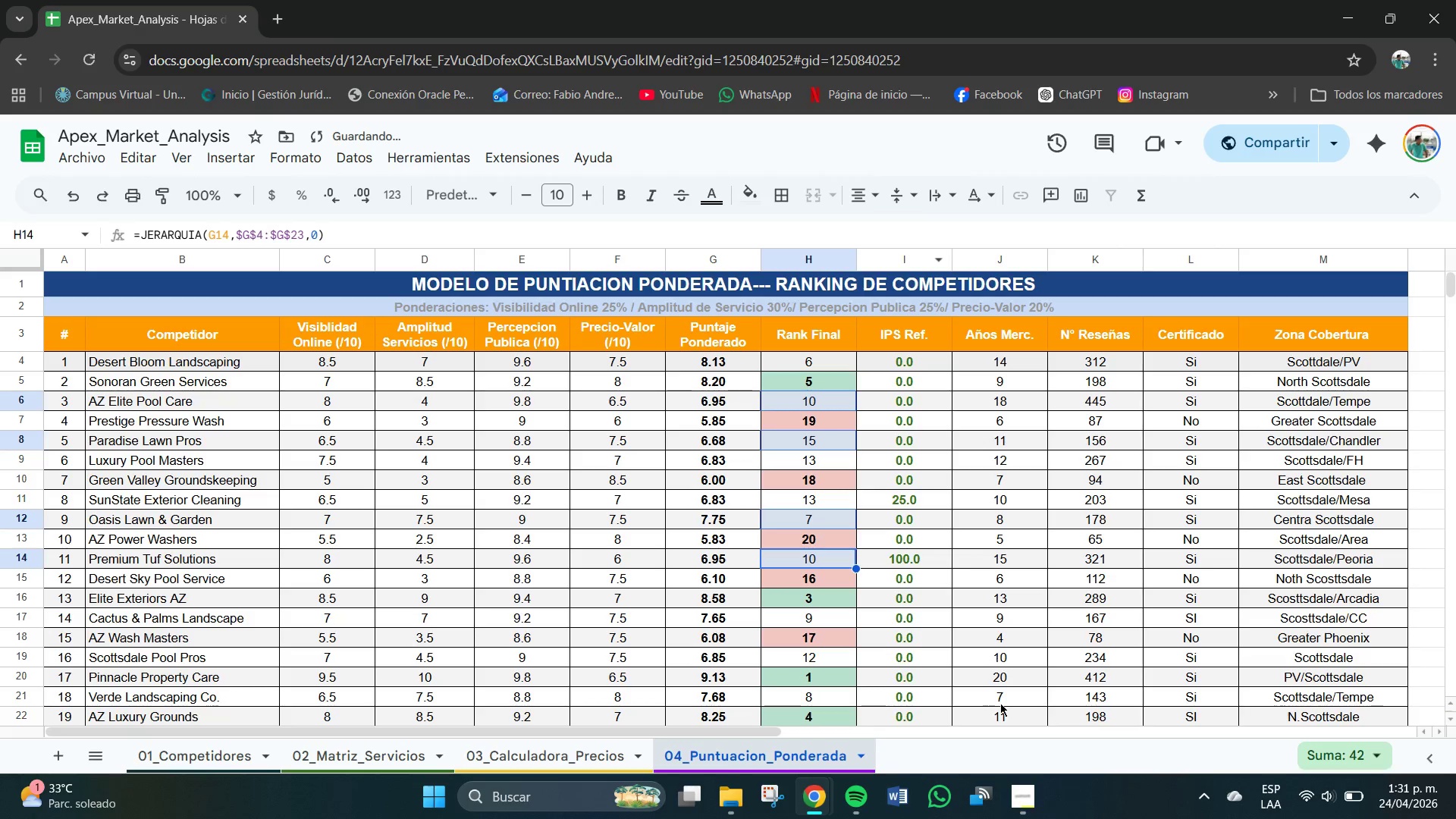 
left_click([990, 693])
 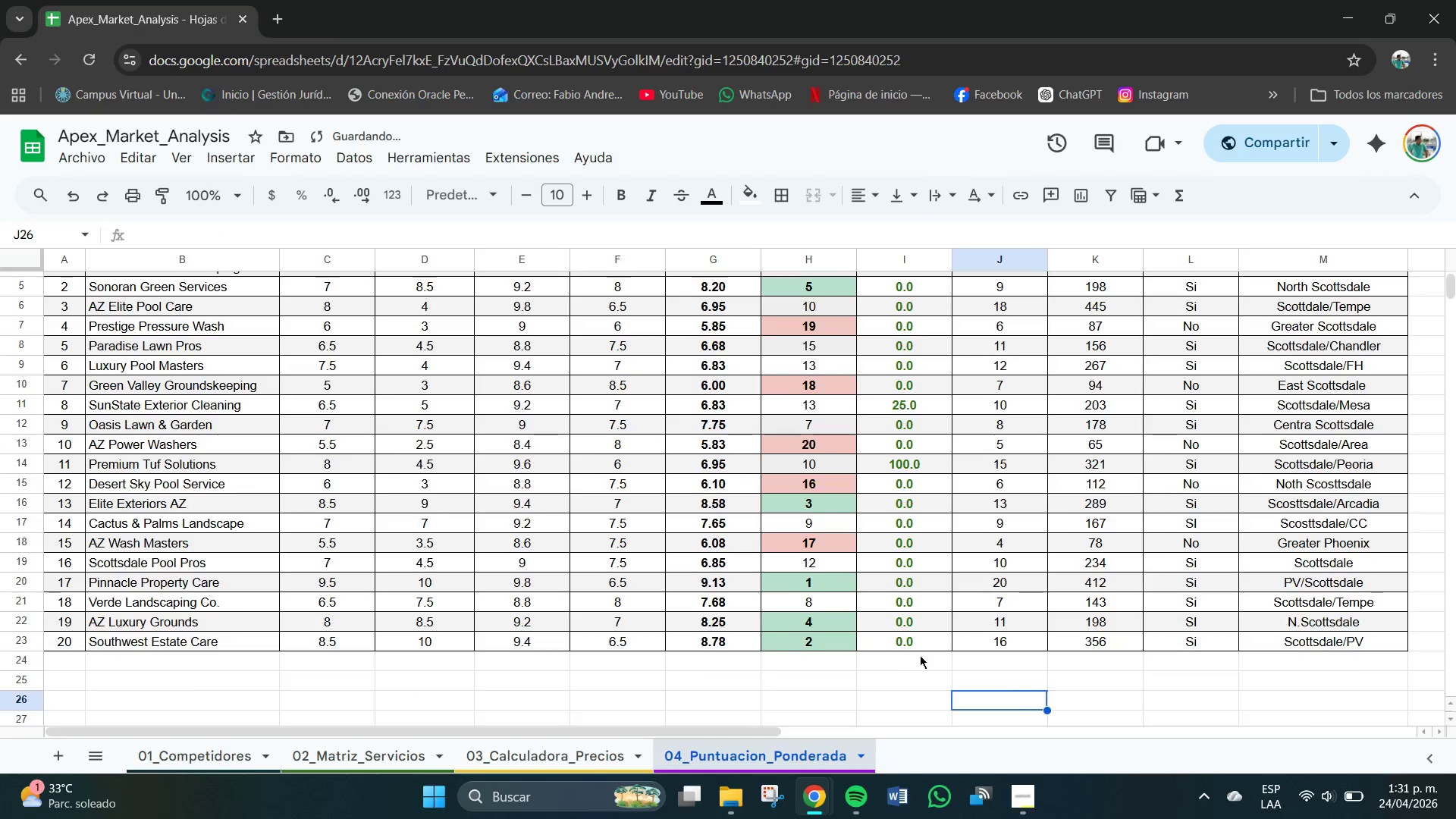 
scroll: coordinate [998, 704], scroll_direction: down, amount: 1.0
 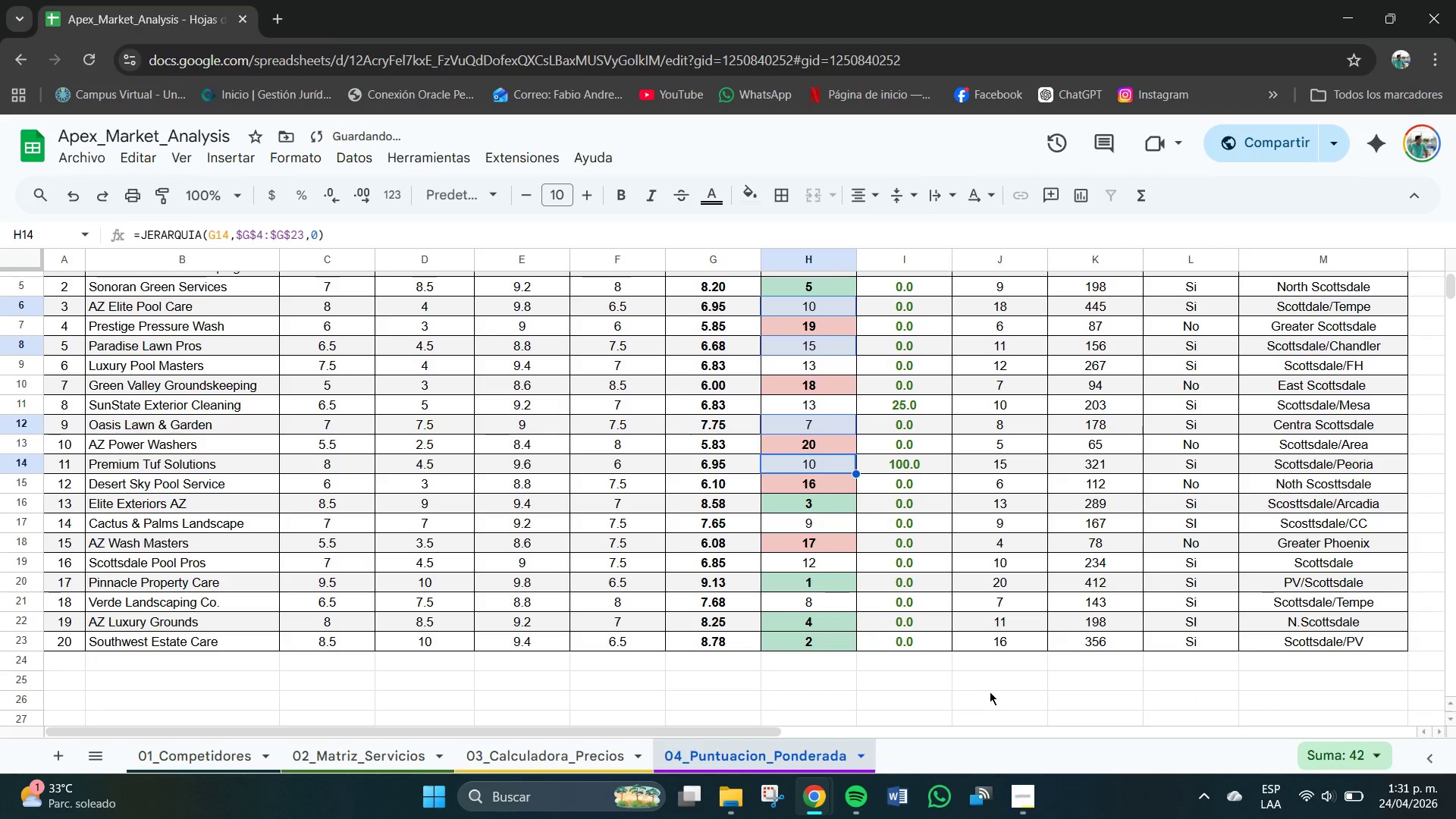 
scroll: coordinate [920, 655], scroll_direction: up, amount: 1.0
 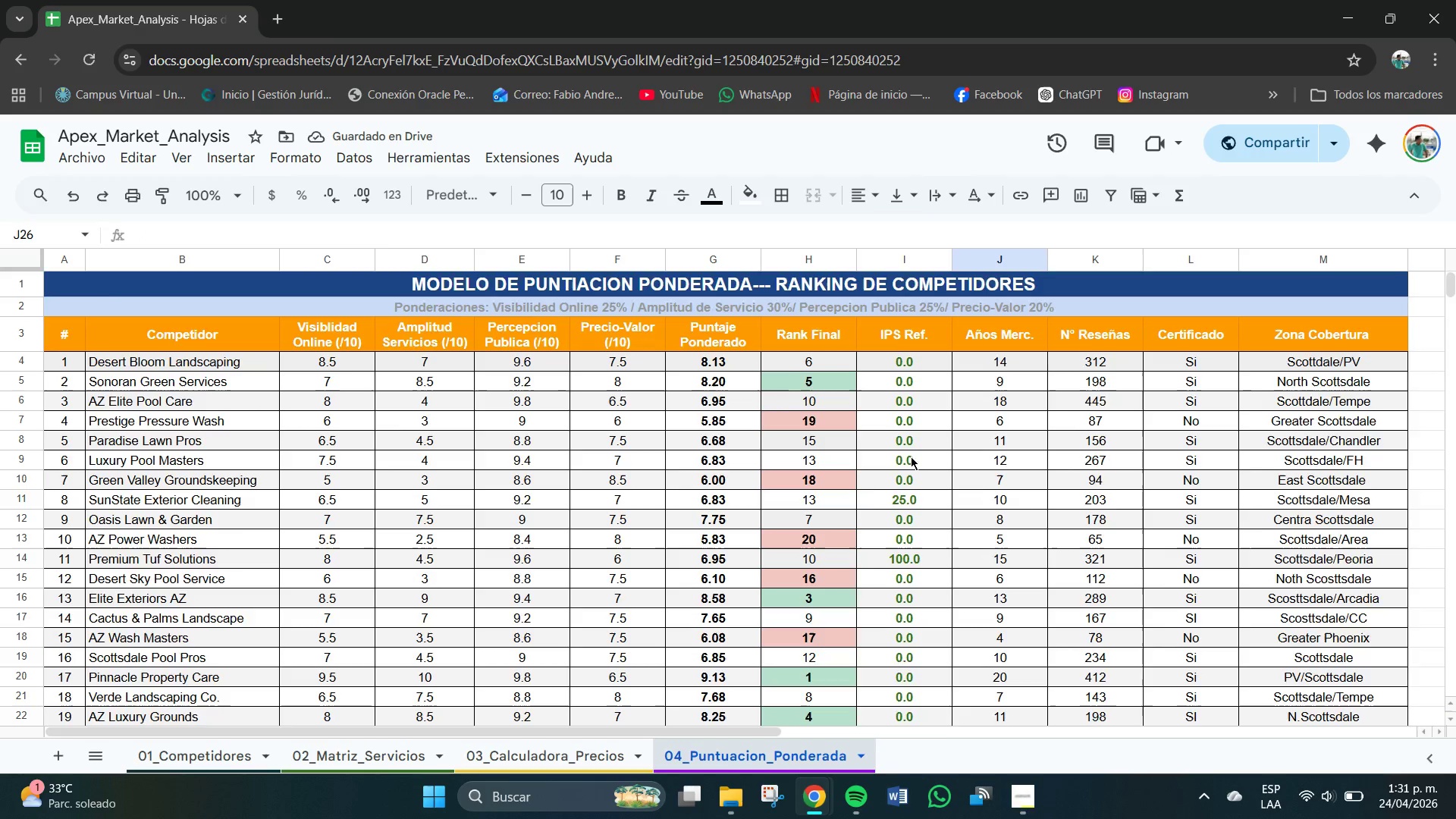 
scroll: coordinate [908, 450], scroll_direction: down, amount: 1.0
 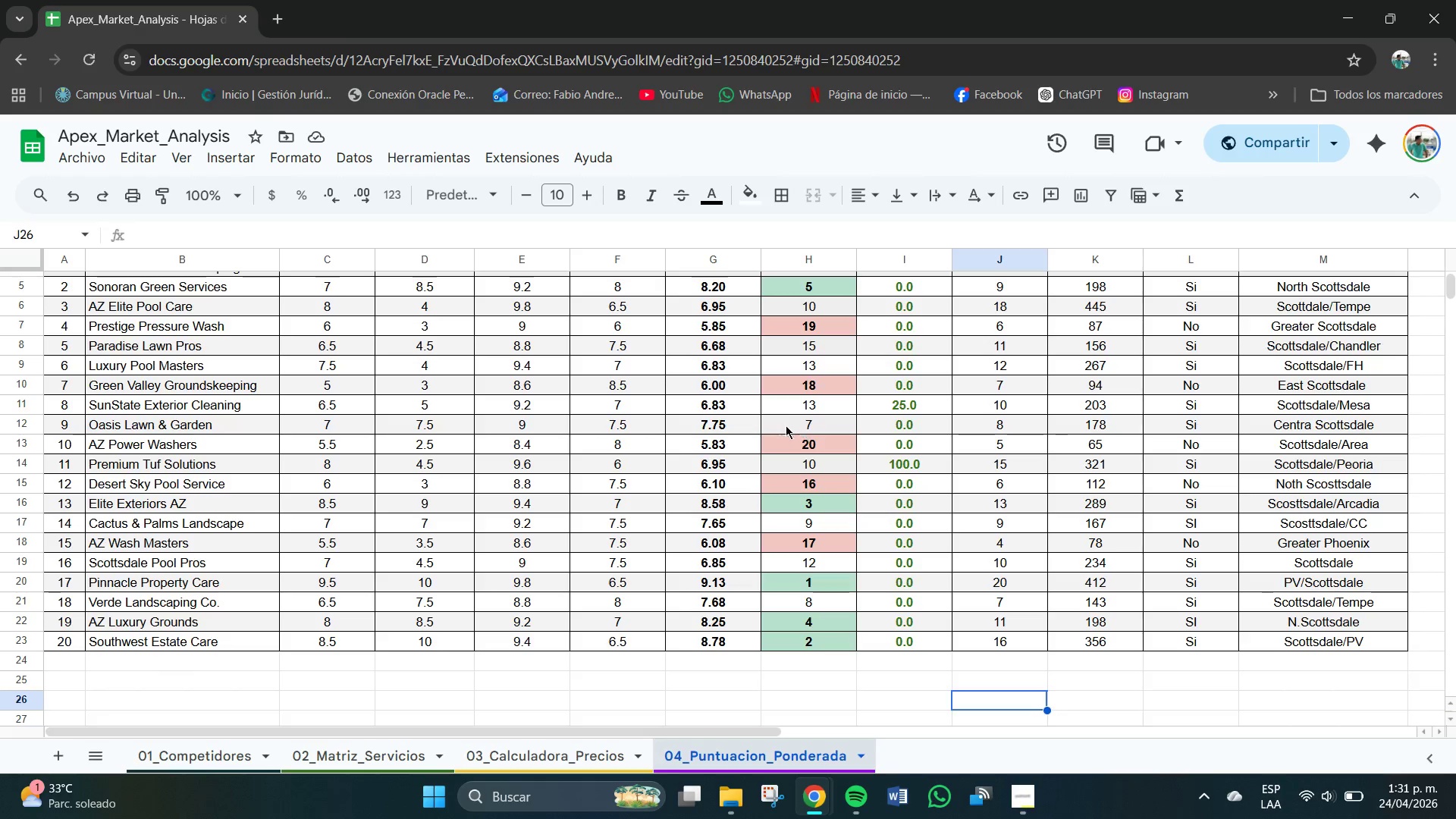 
wait(7.27)
 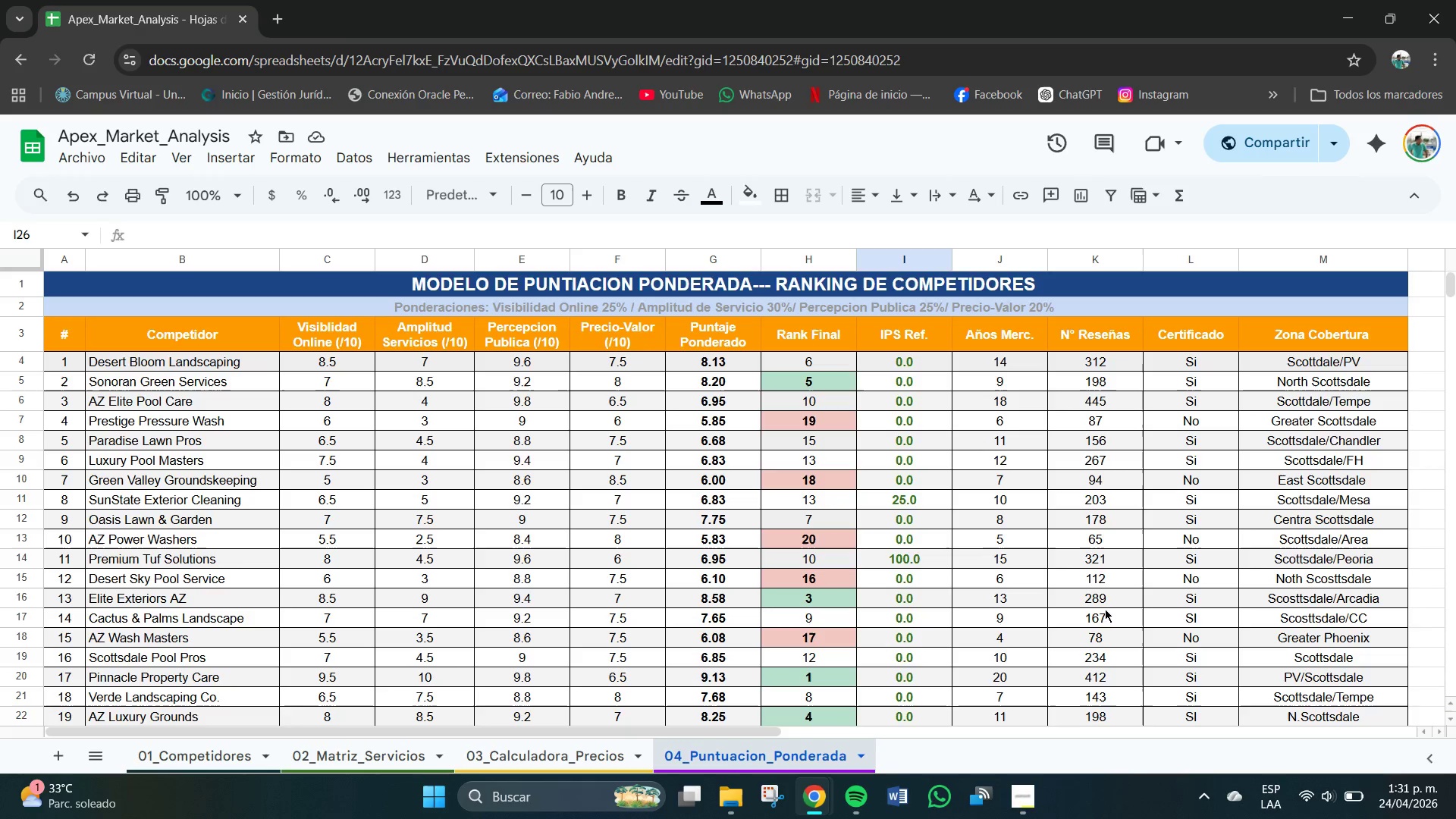 
hold_key(key=ControlLeft, duration=0.53)
 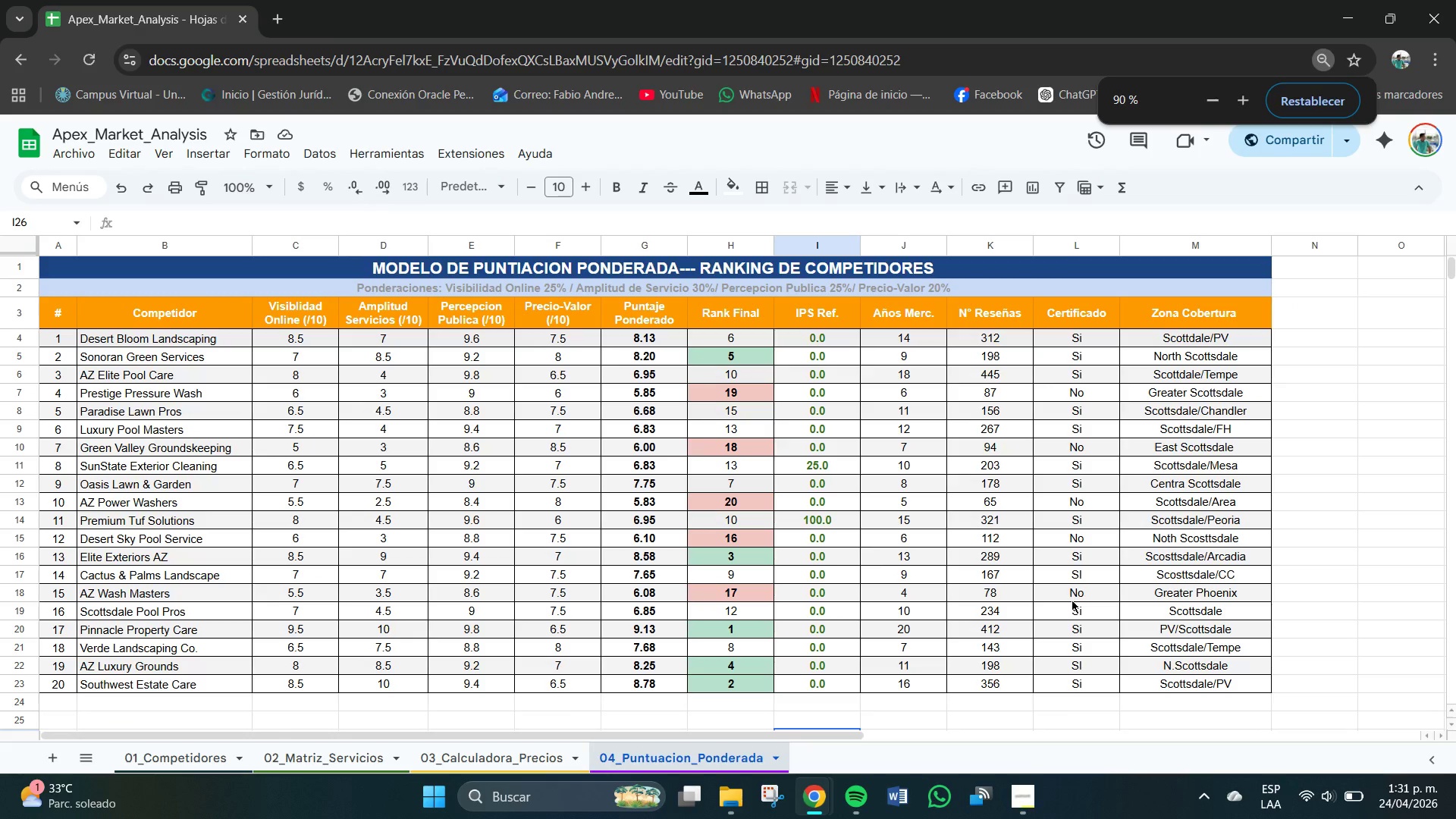 
scroll: coordinate [1108, 616], scroll_direction: up, amount: 2.0
 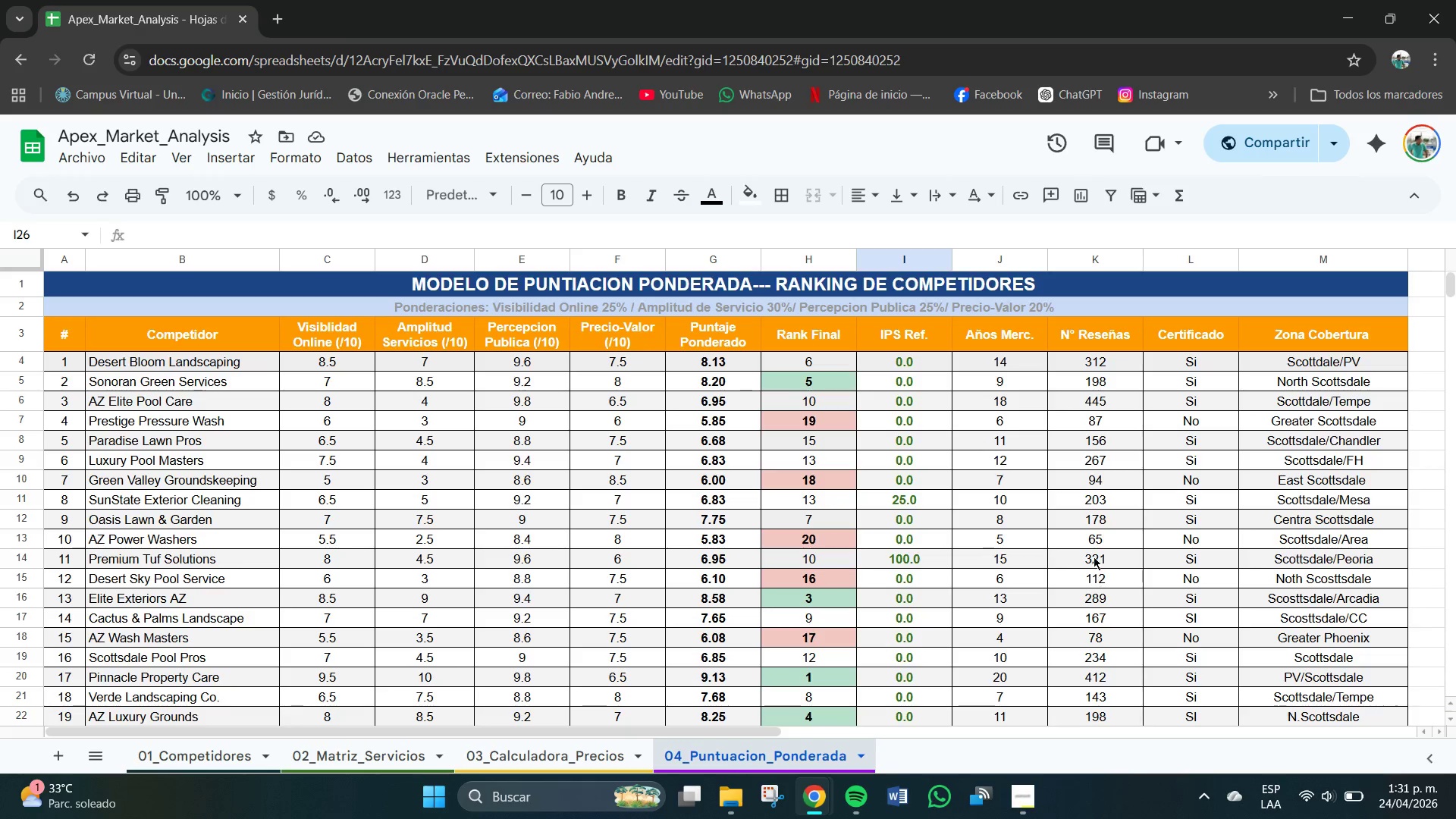 
scroll: coordinate [1090, 513], scroll_direction: down, amount: 1.0
 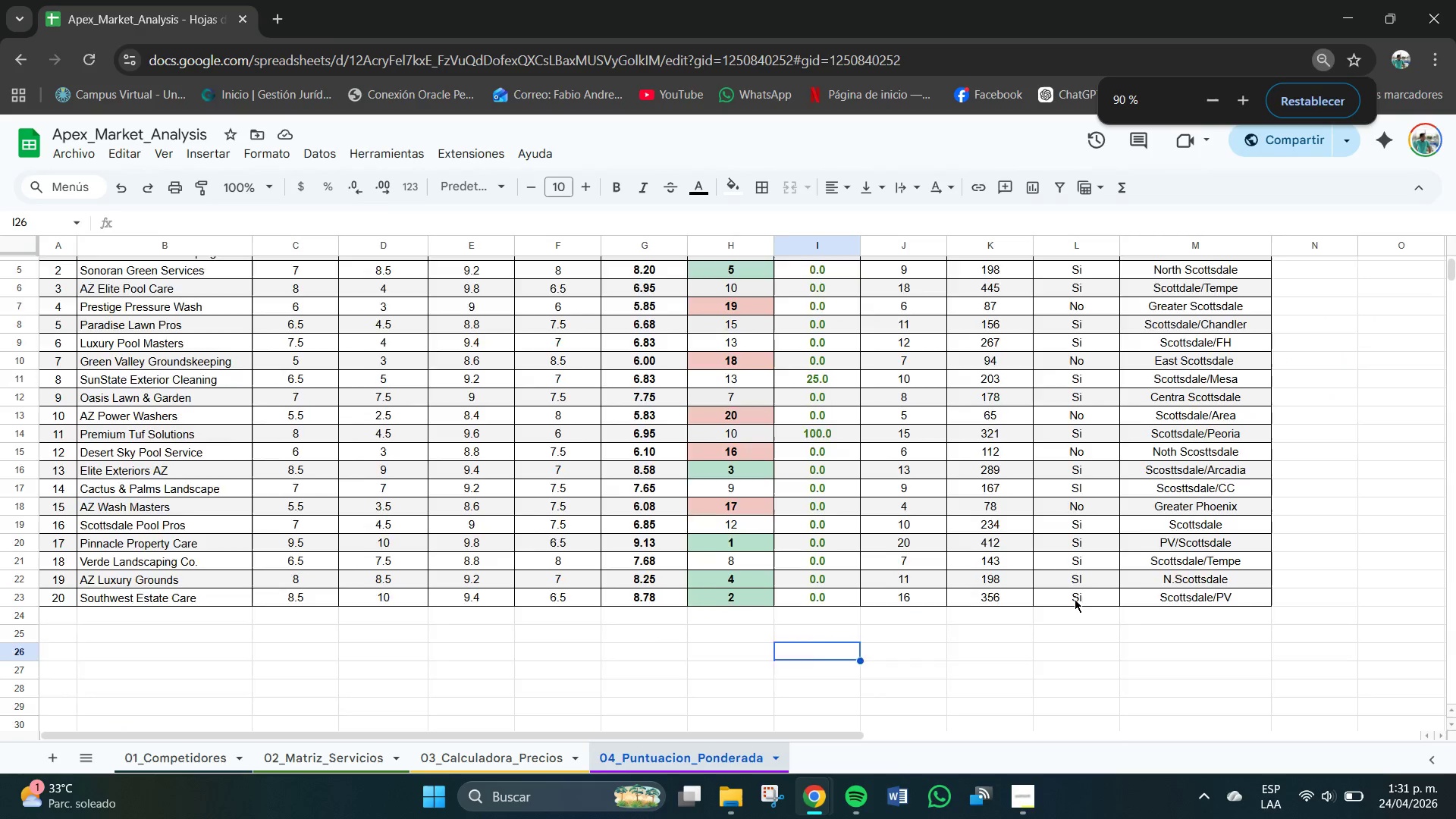 
scroll: coordinate [1075, 599], scroll_direction: up, amount: 1.0
 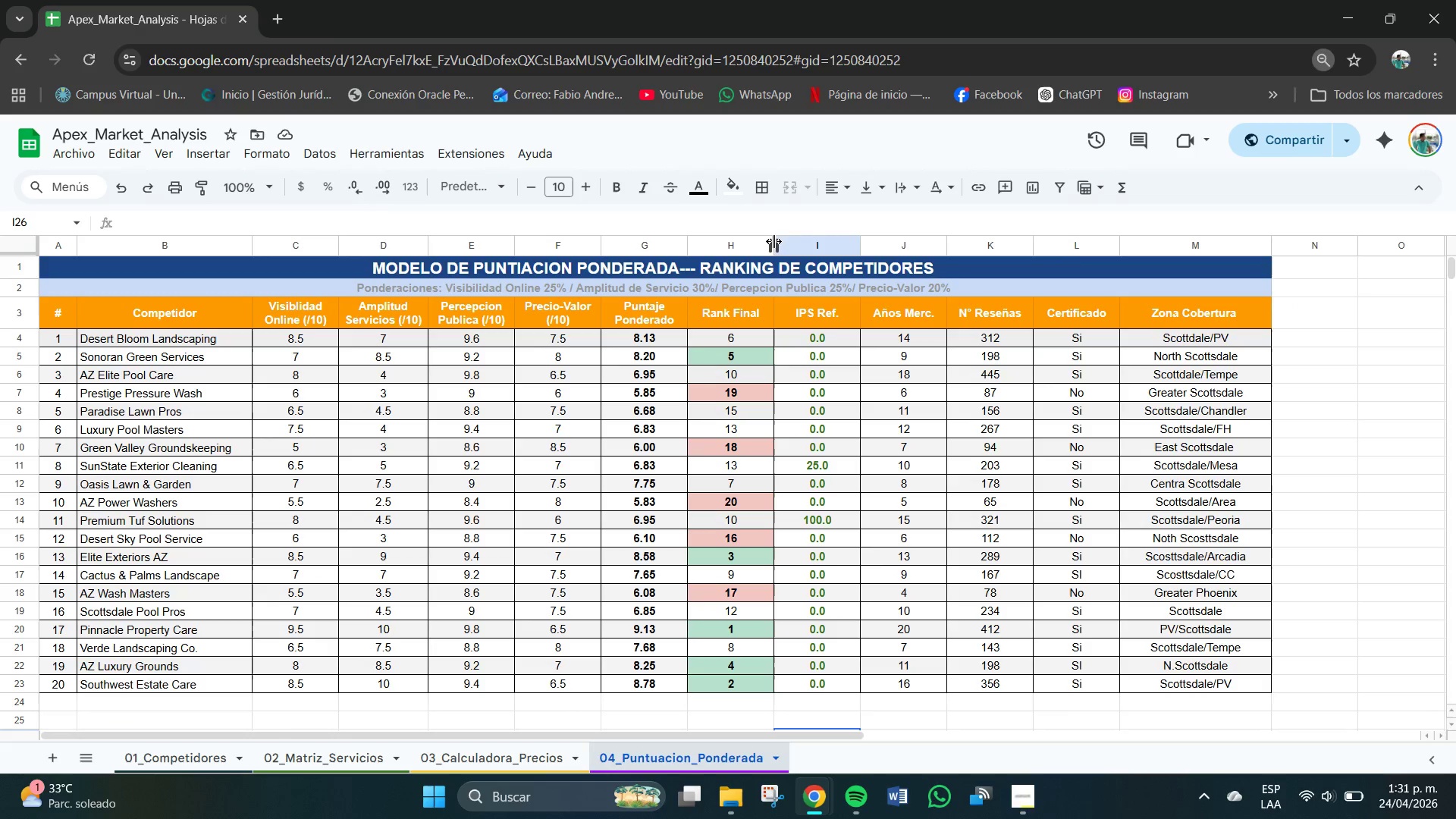 
left_click_drag(start_coordinate=[774, 242], to_coordinate=[745, 242])
 